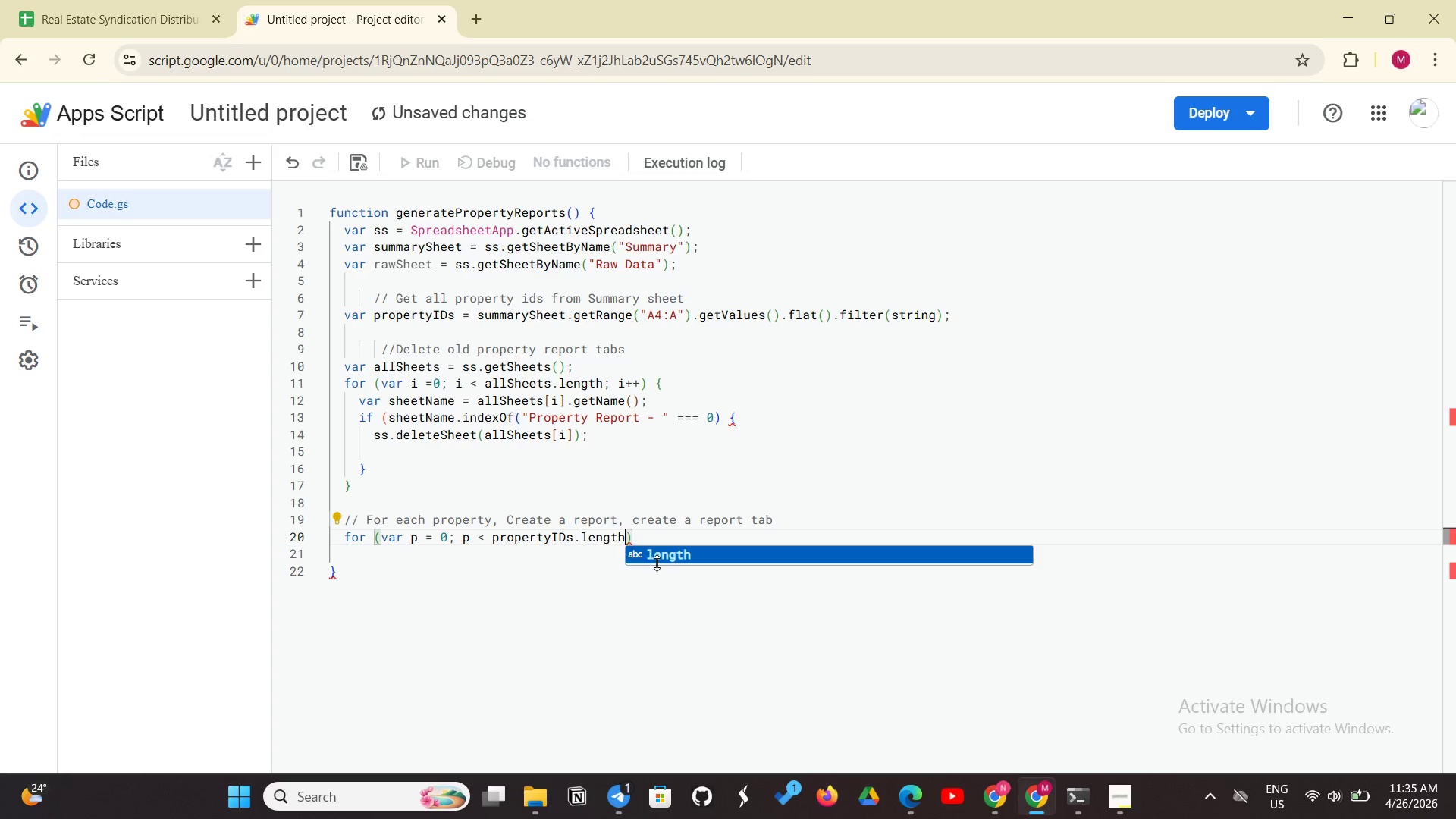 
key(Semicolon)
 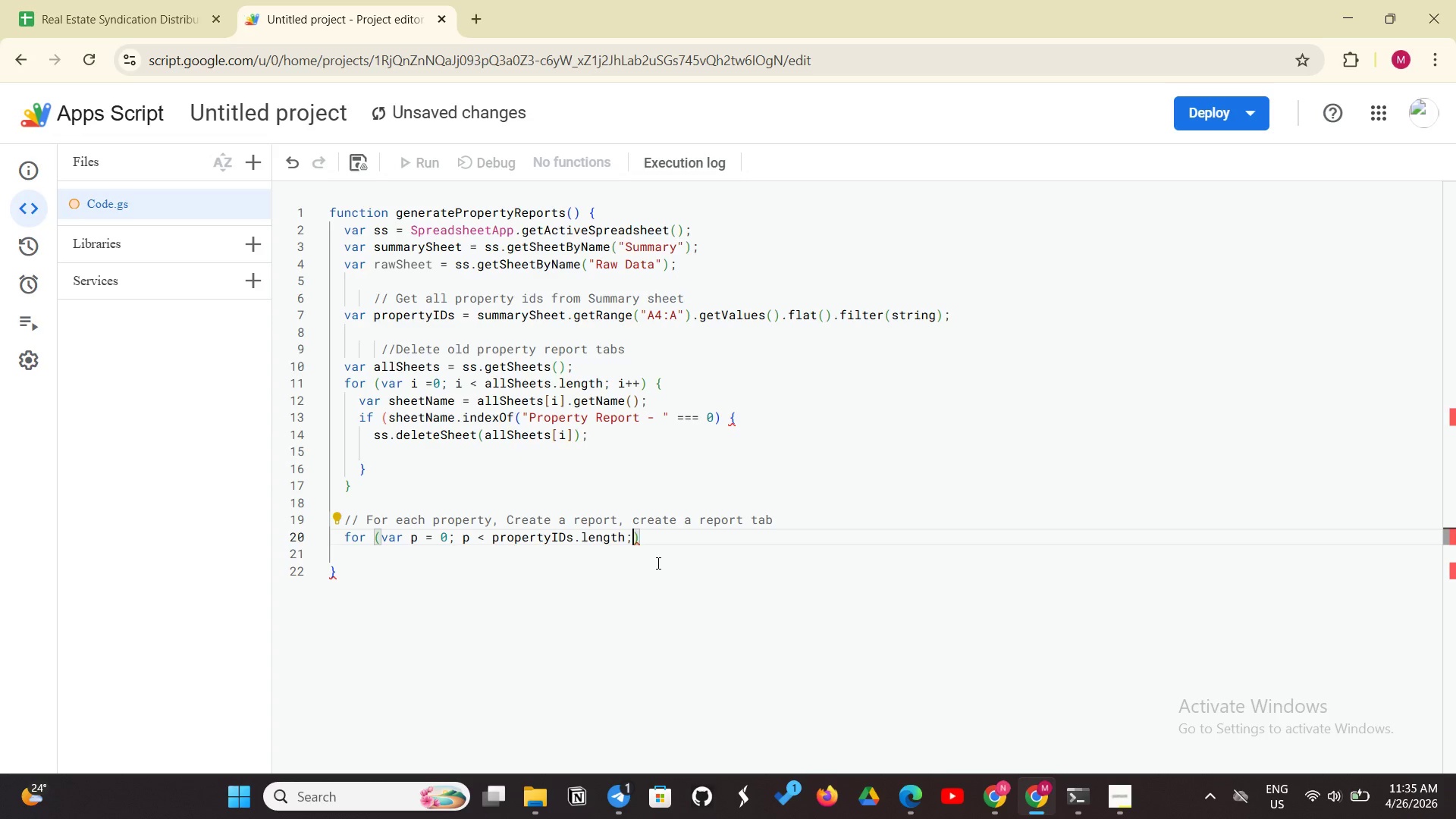 
key(Space)
 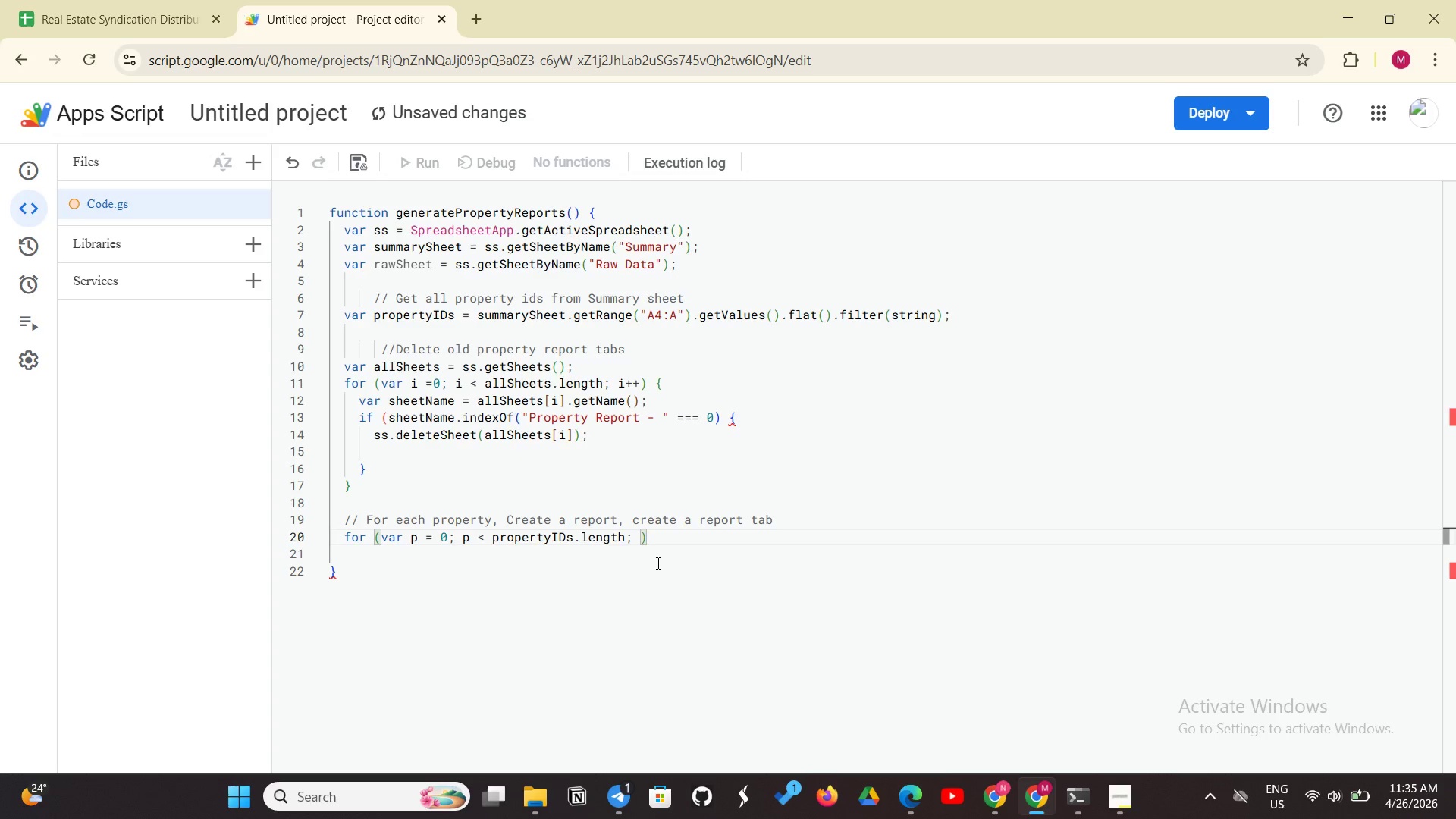 
key(P)
 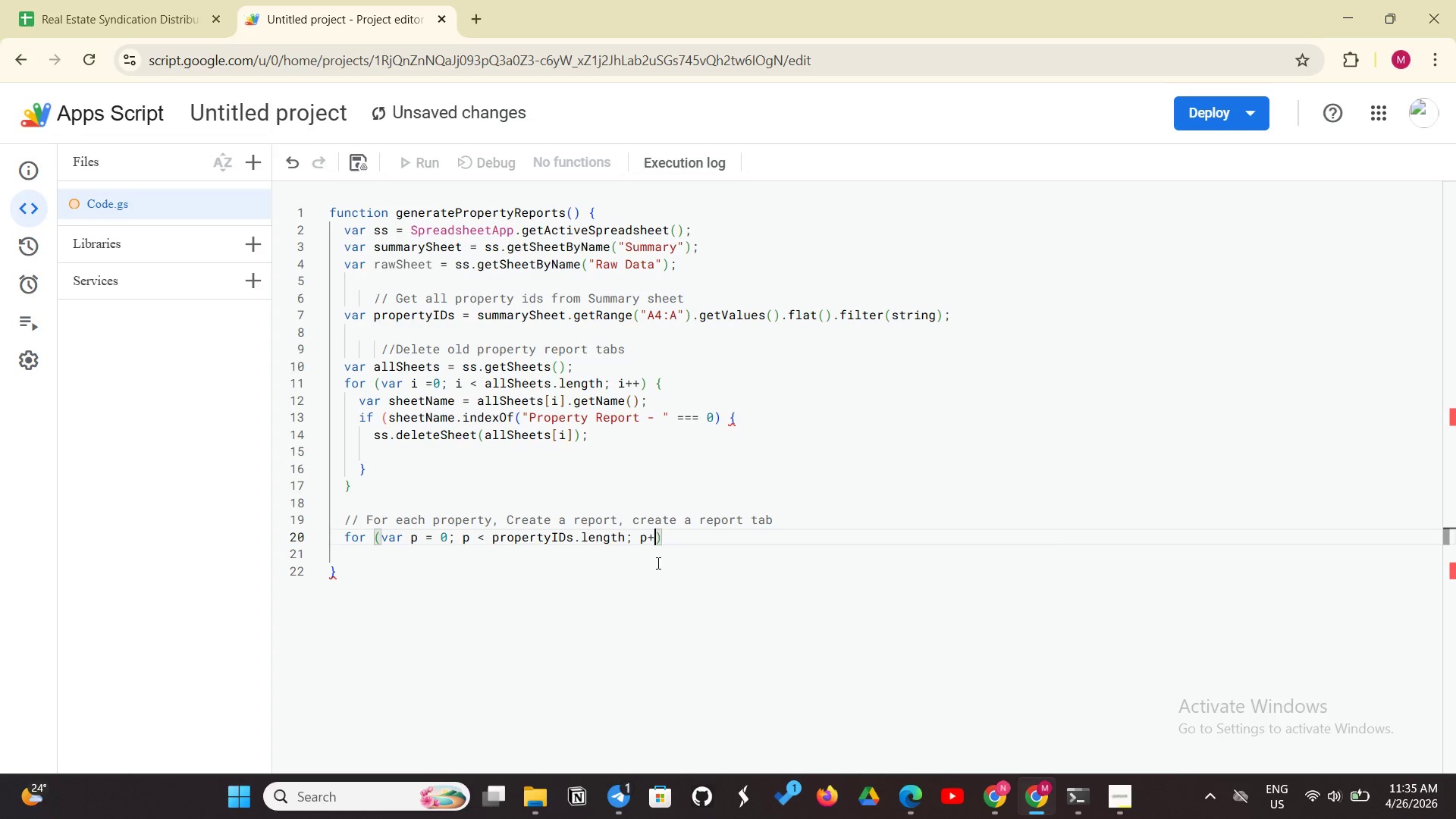 
key(NumpadAdd)
 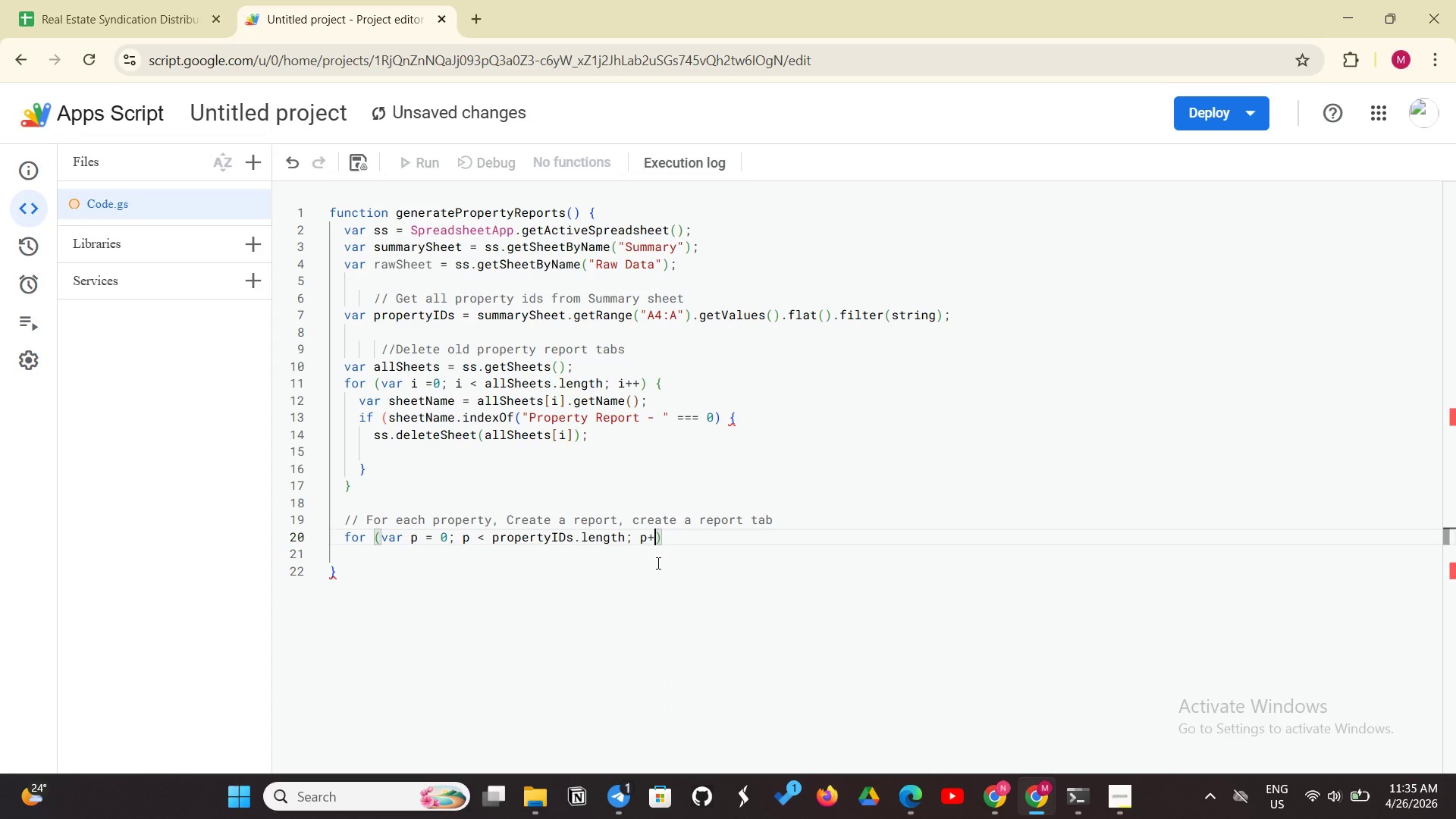 
key(NumpadAdd)
 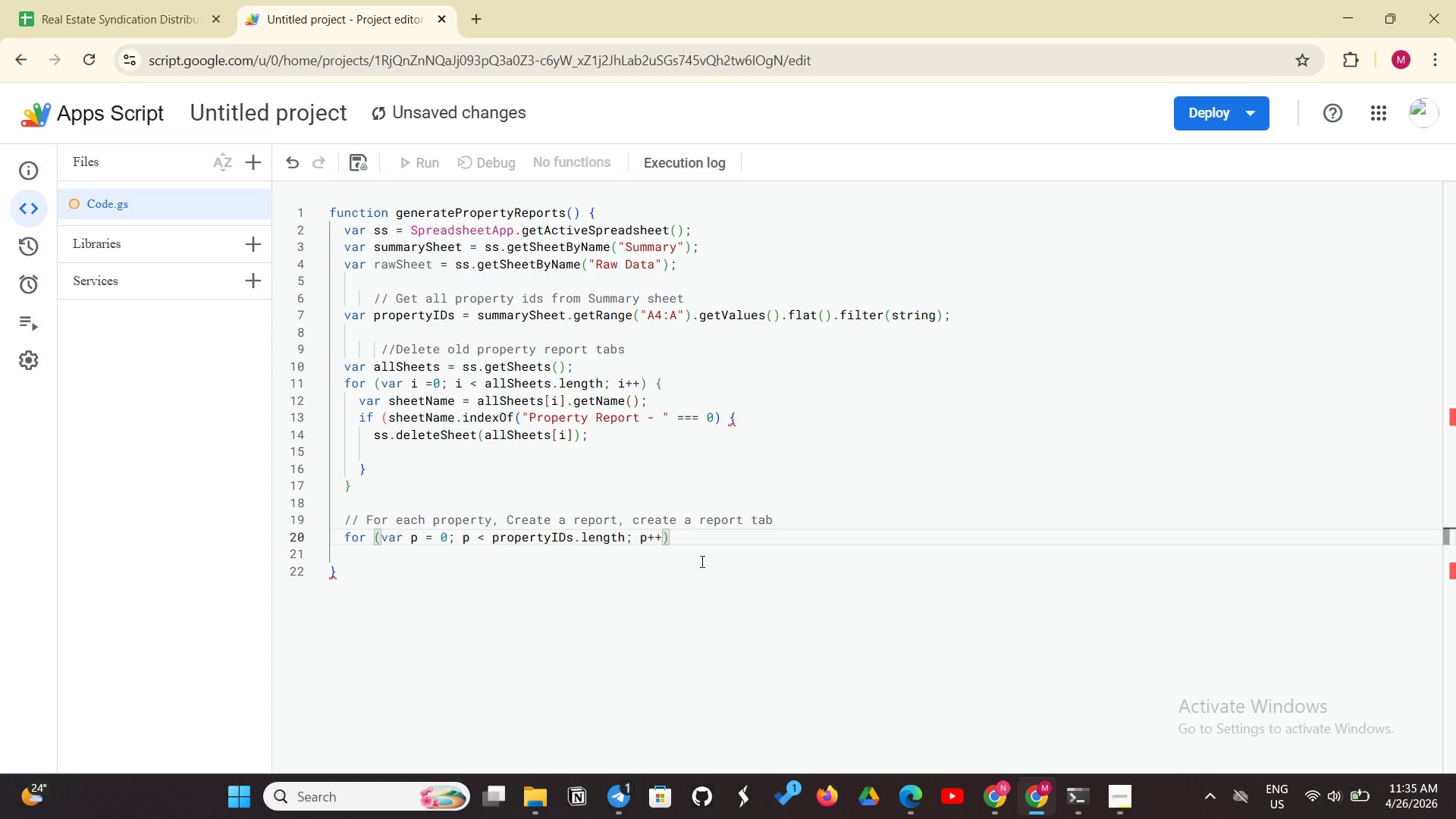 
left_click([682, 544])
 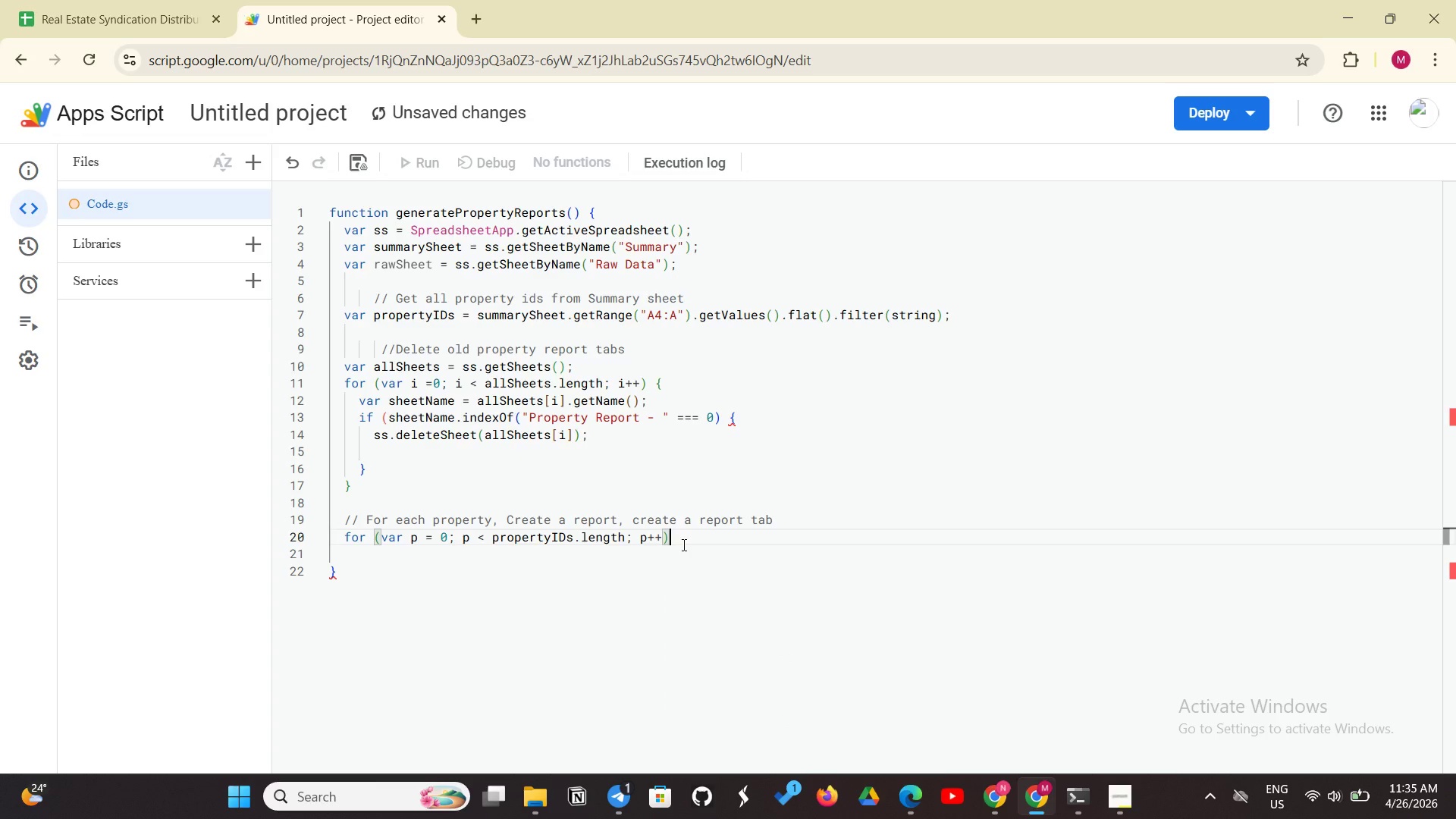 
key(Space)
 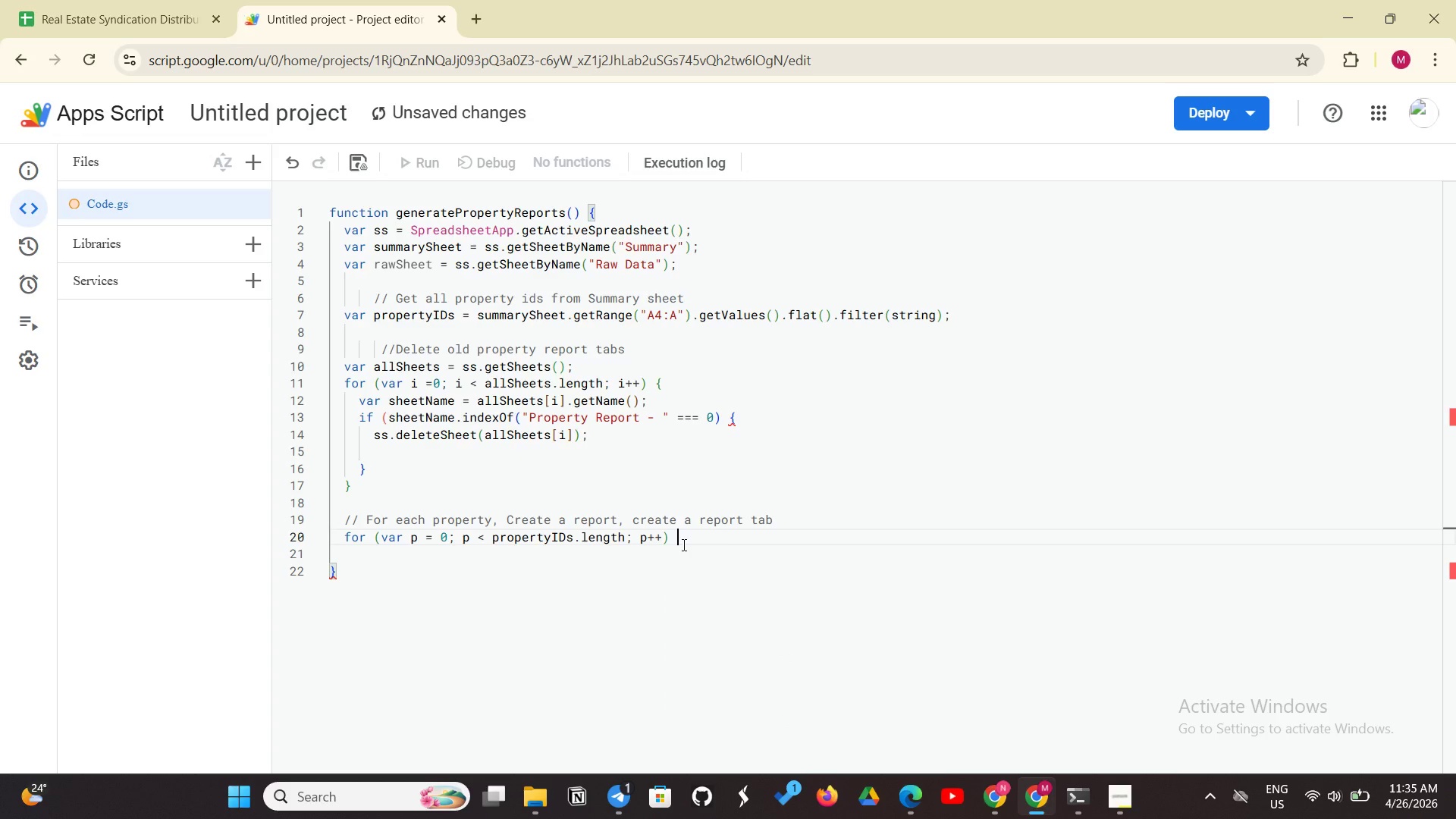 
key(Shift+ShiftLeft)
 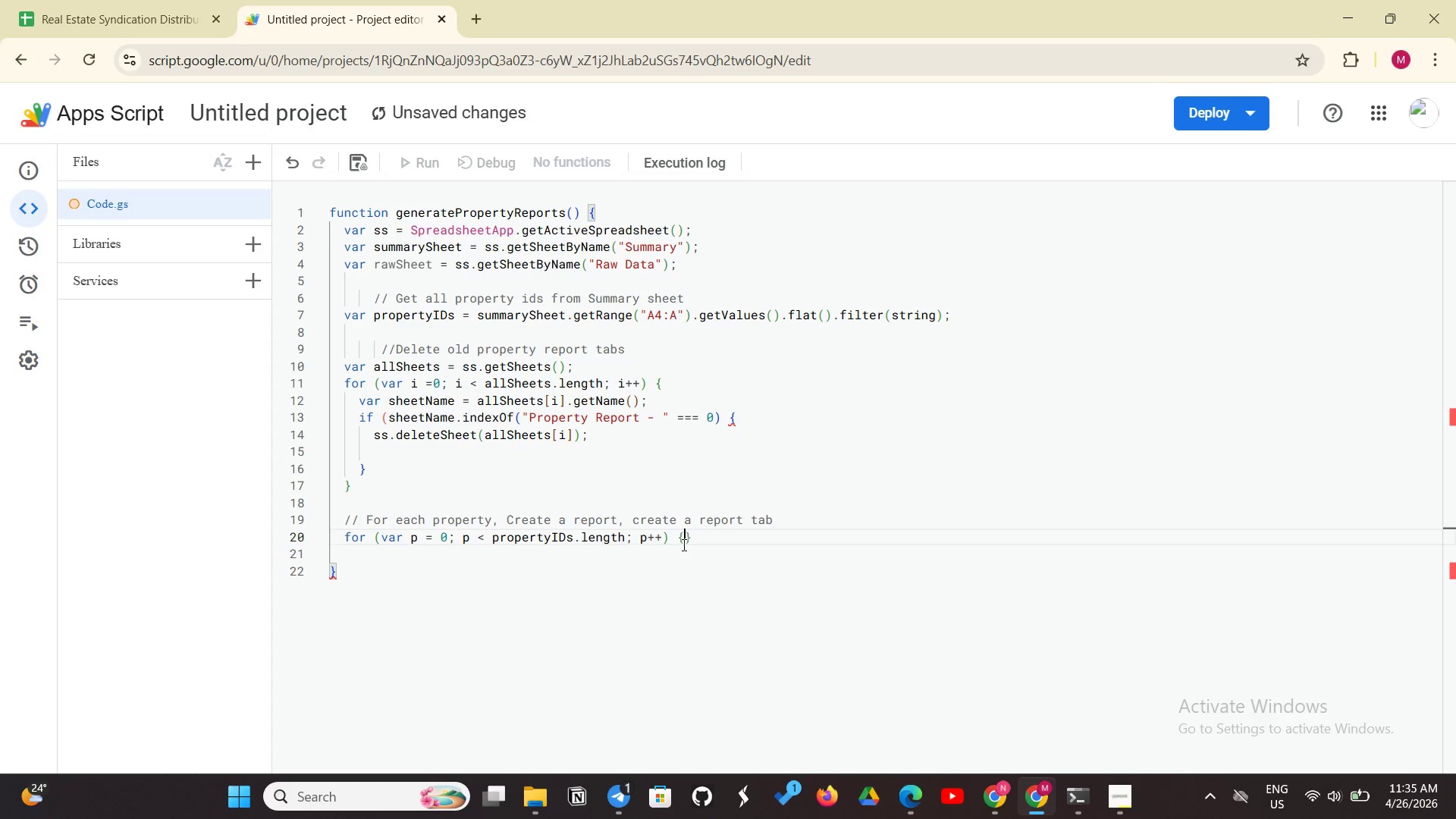 
key(Shift+BracketLeft)
 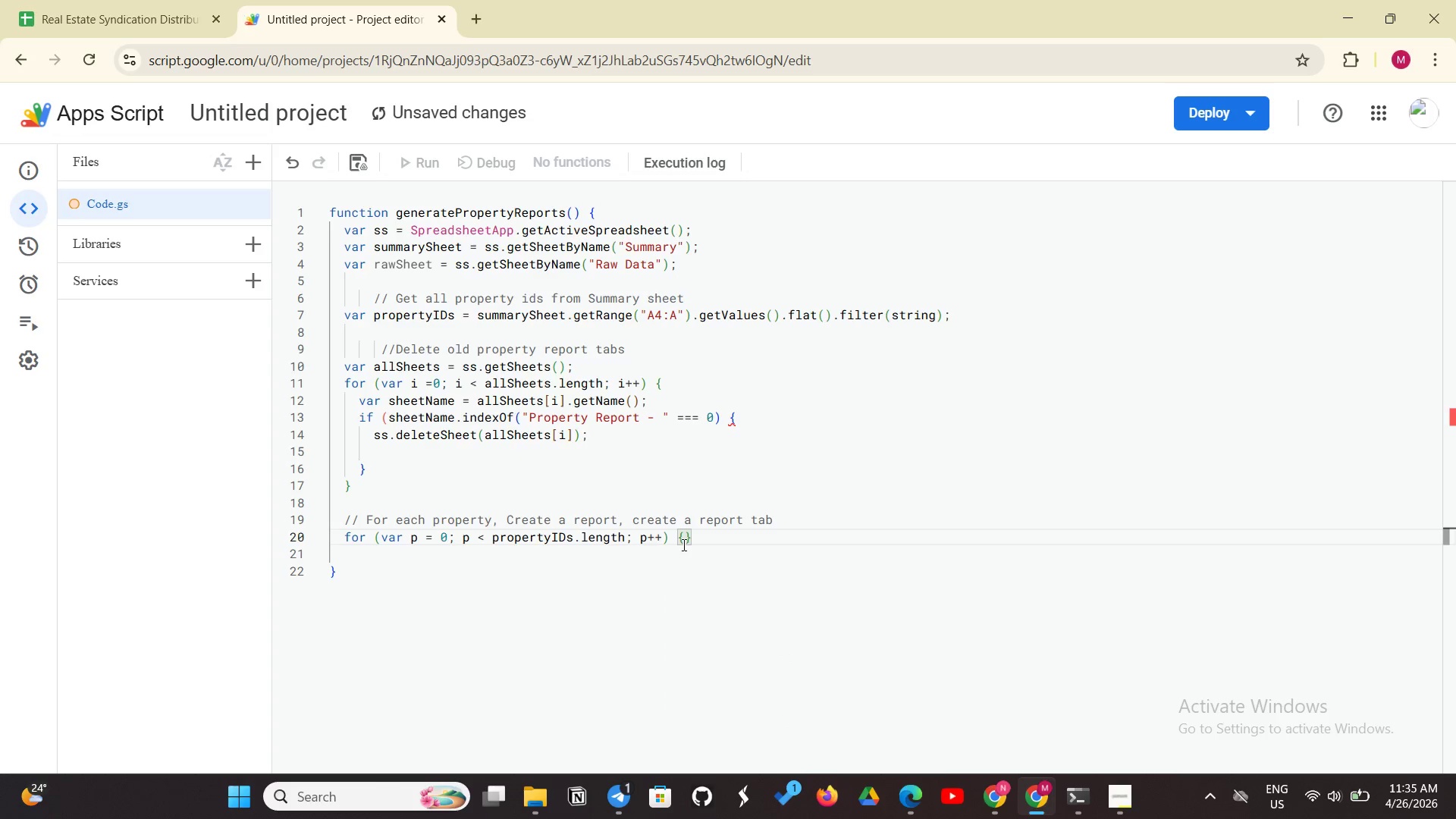 
key(Enter)
 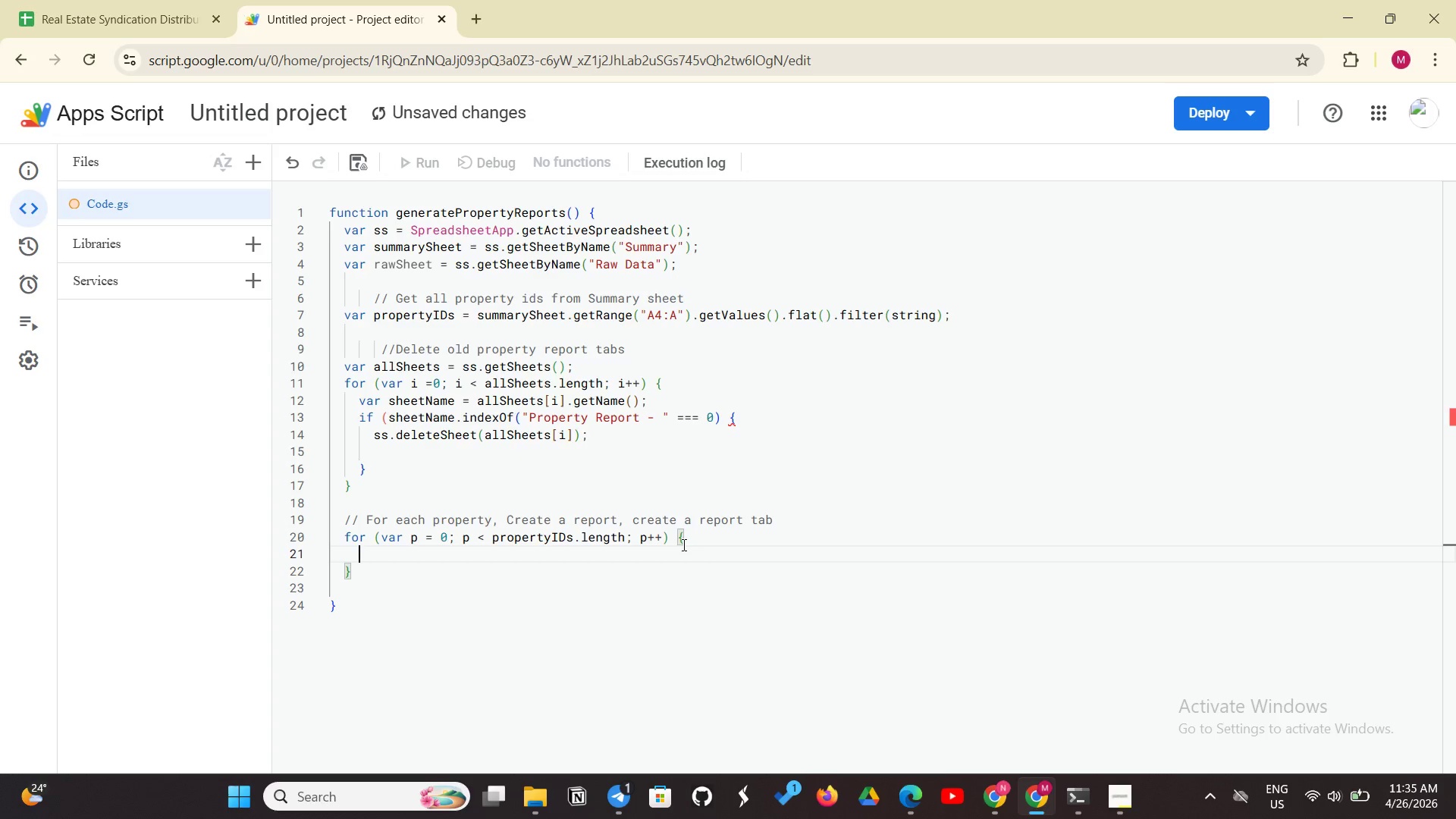 
wait(5.22)
 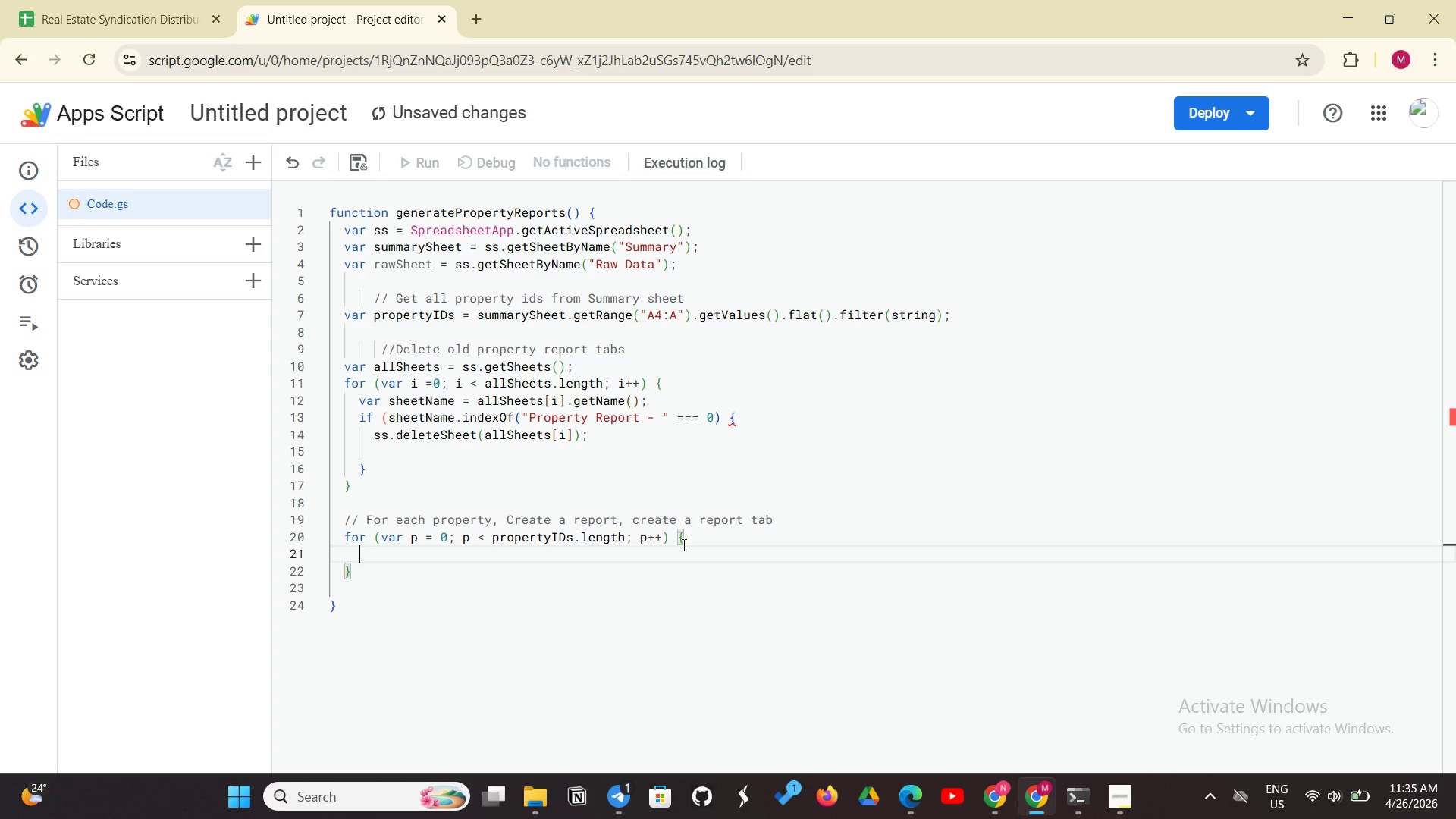 
type(var)
 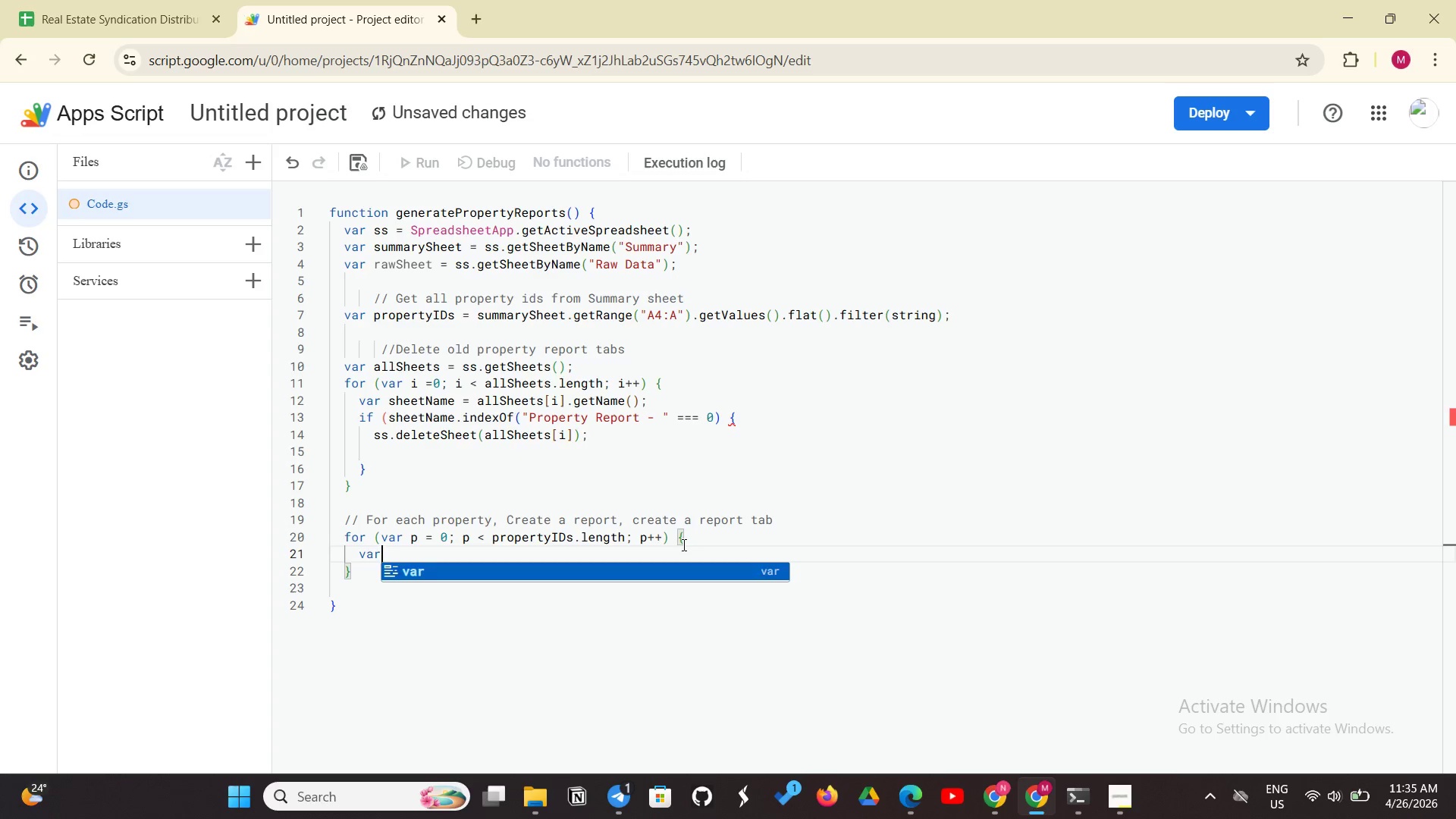 
type( propRow = summarySheet)
 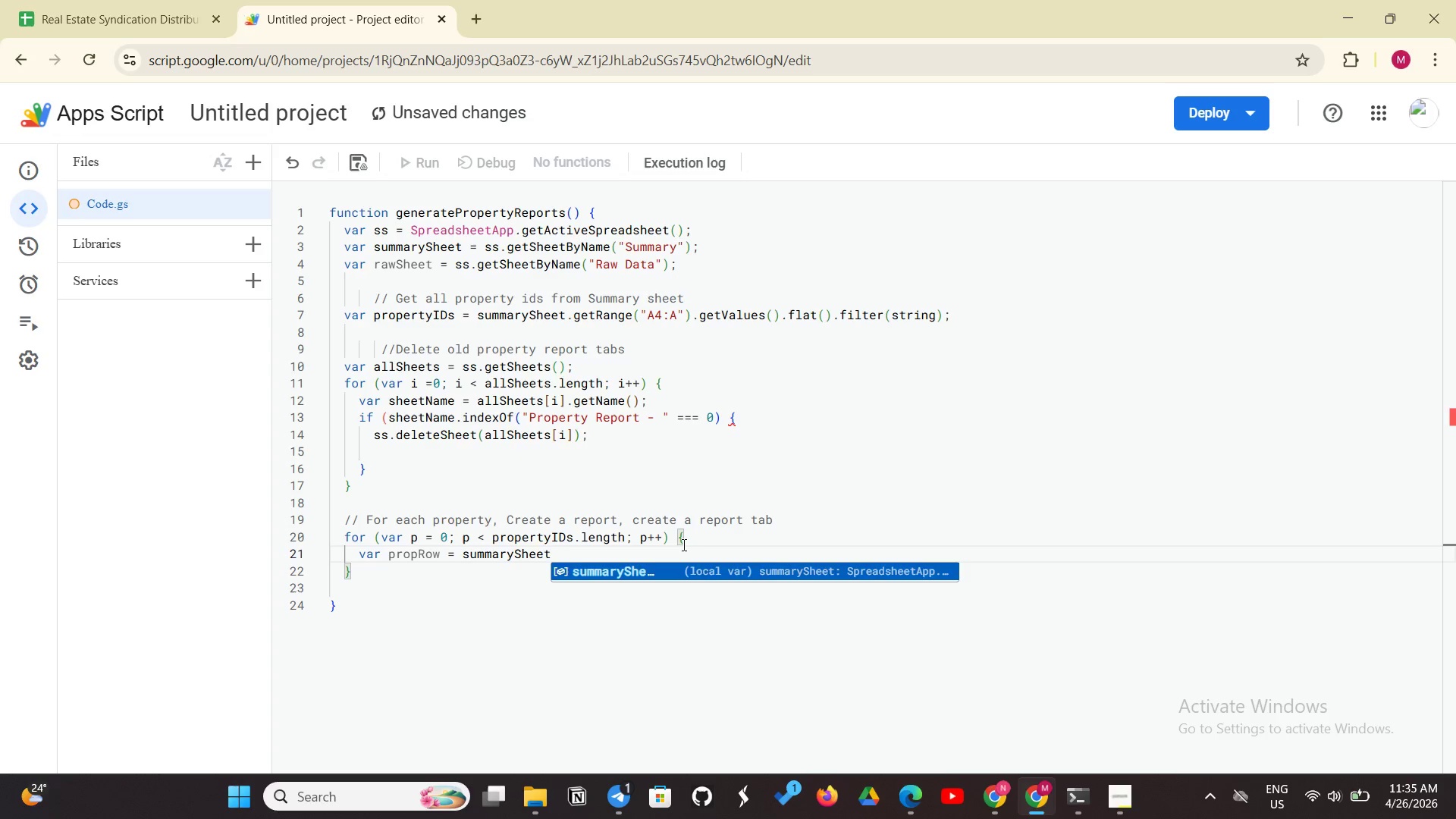 
type(.getRange)
 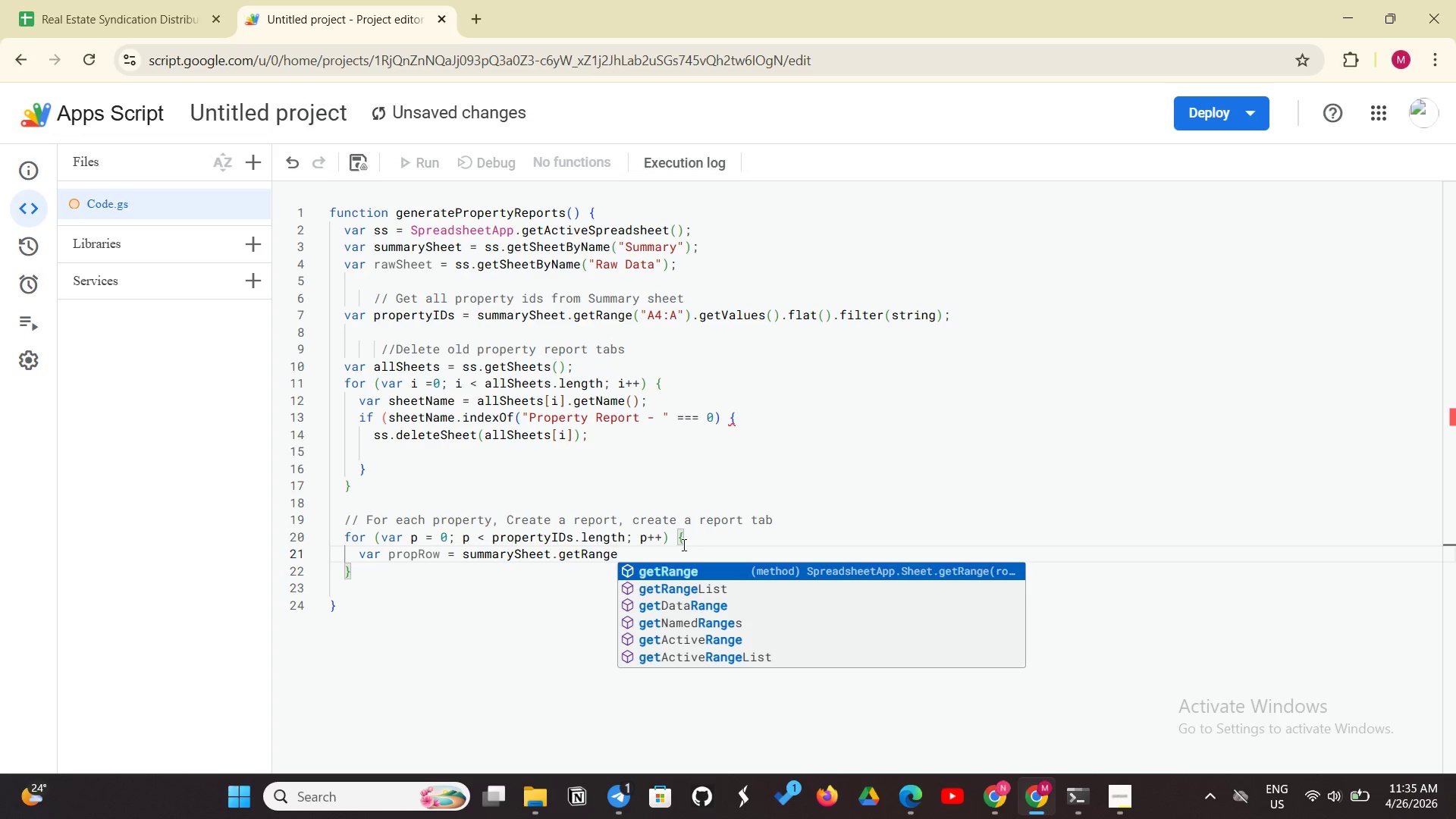 
wait(8.39)
 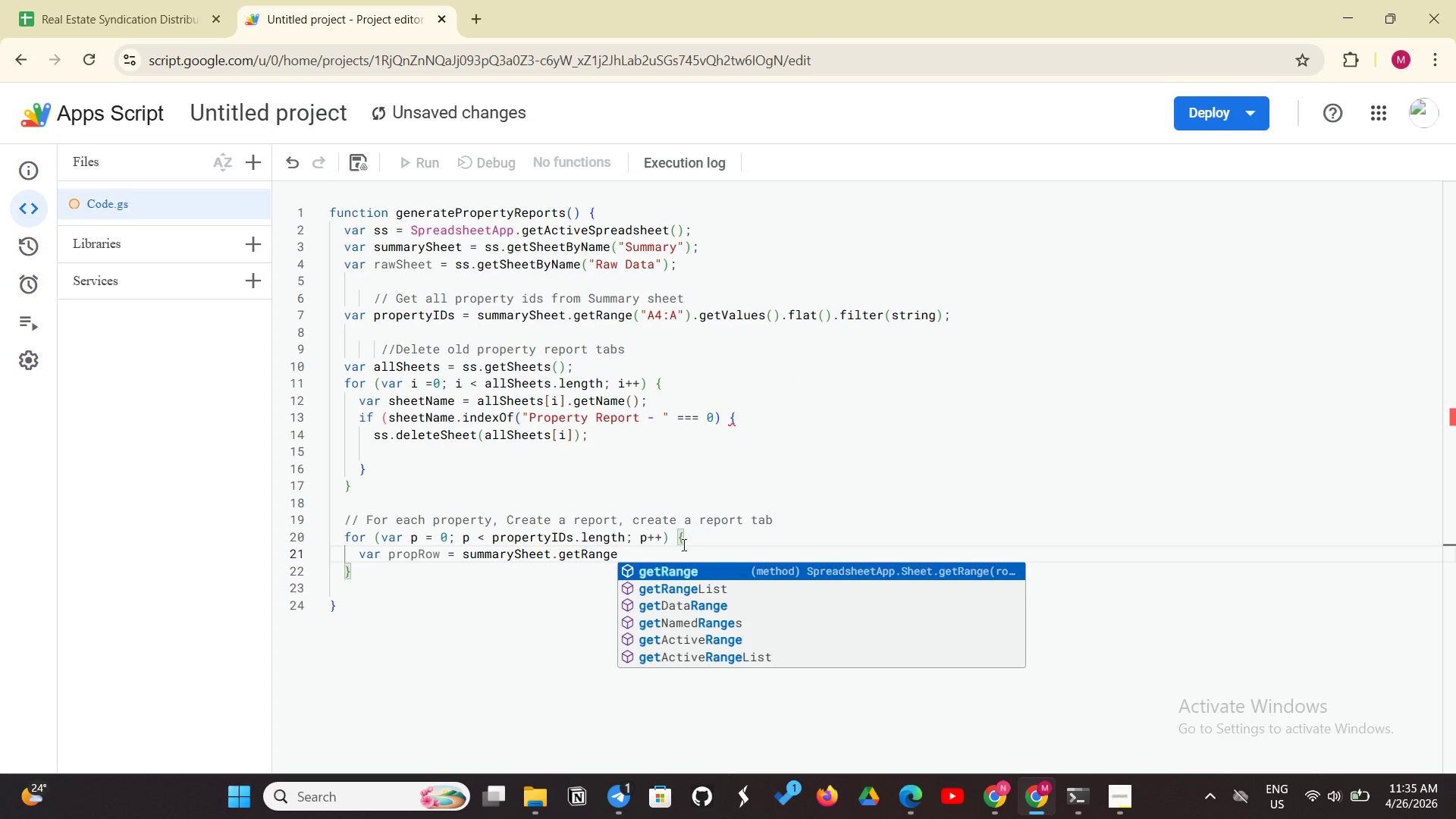 
key(Backspace)
key(Backspace)
key(Backspace)
key(Backspace)
key(Backspace)
key(Backspace)
key(Backspace)
key(Backspace)
key(Backspace)
key(Backspace)
key(Backspace)
key(Backspace)
key(Backspace)
key(Backspace)
key(Backspace)
key(Backspace)
key(Backspace)
key(Backspace)
key(Backspace)
key(Backspace)
key(Backspace)
key(Backspace)
key(Backspace)
key(Backspace)
key(Backspace)
key(Backspace)
key(Backspace)
type(ID = propertyIDs[p];)
 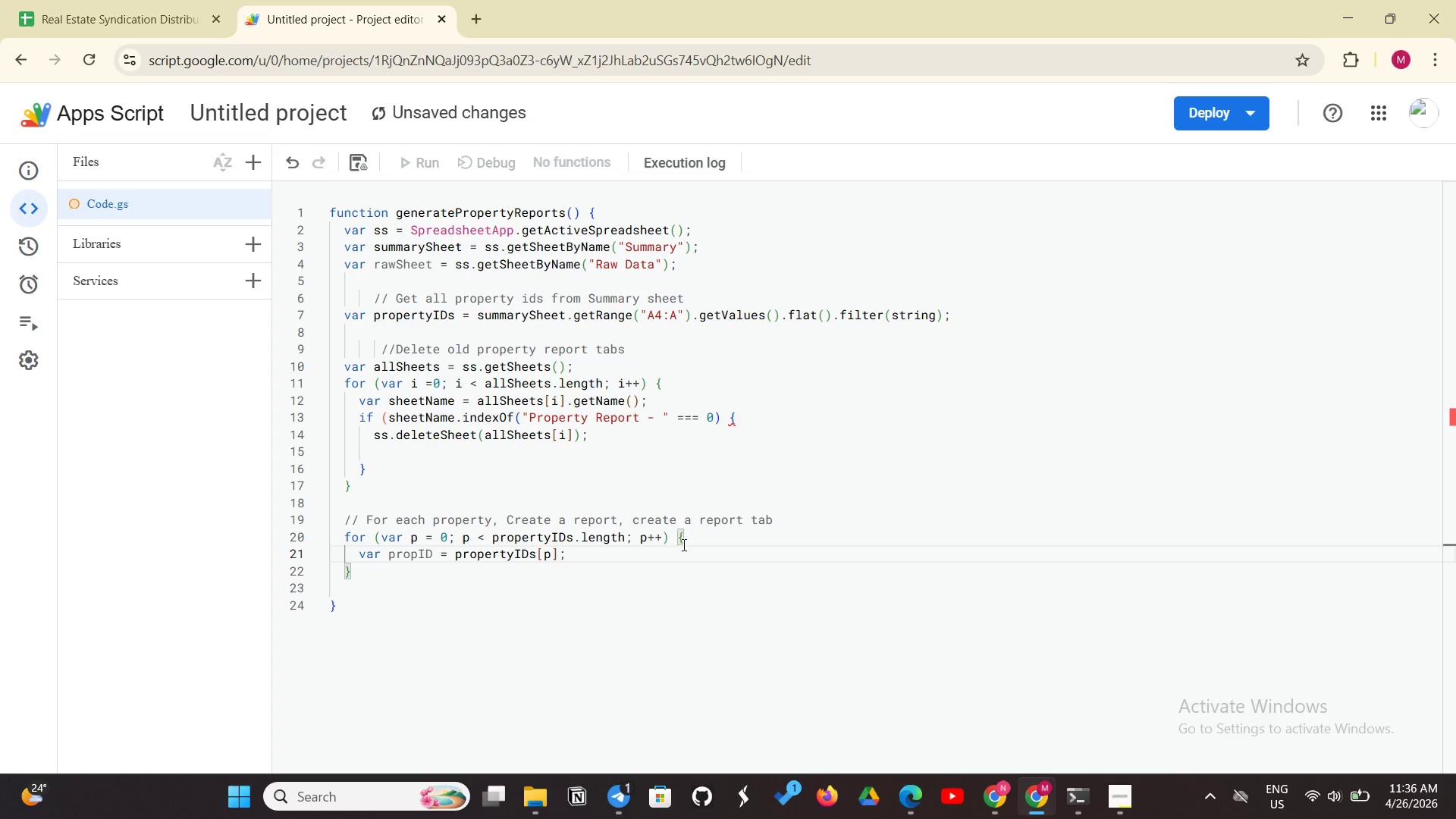 
key(Enter)
 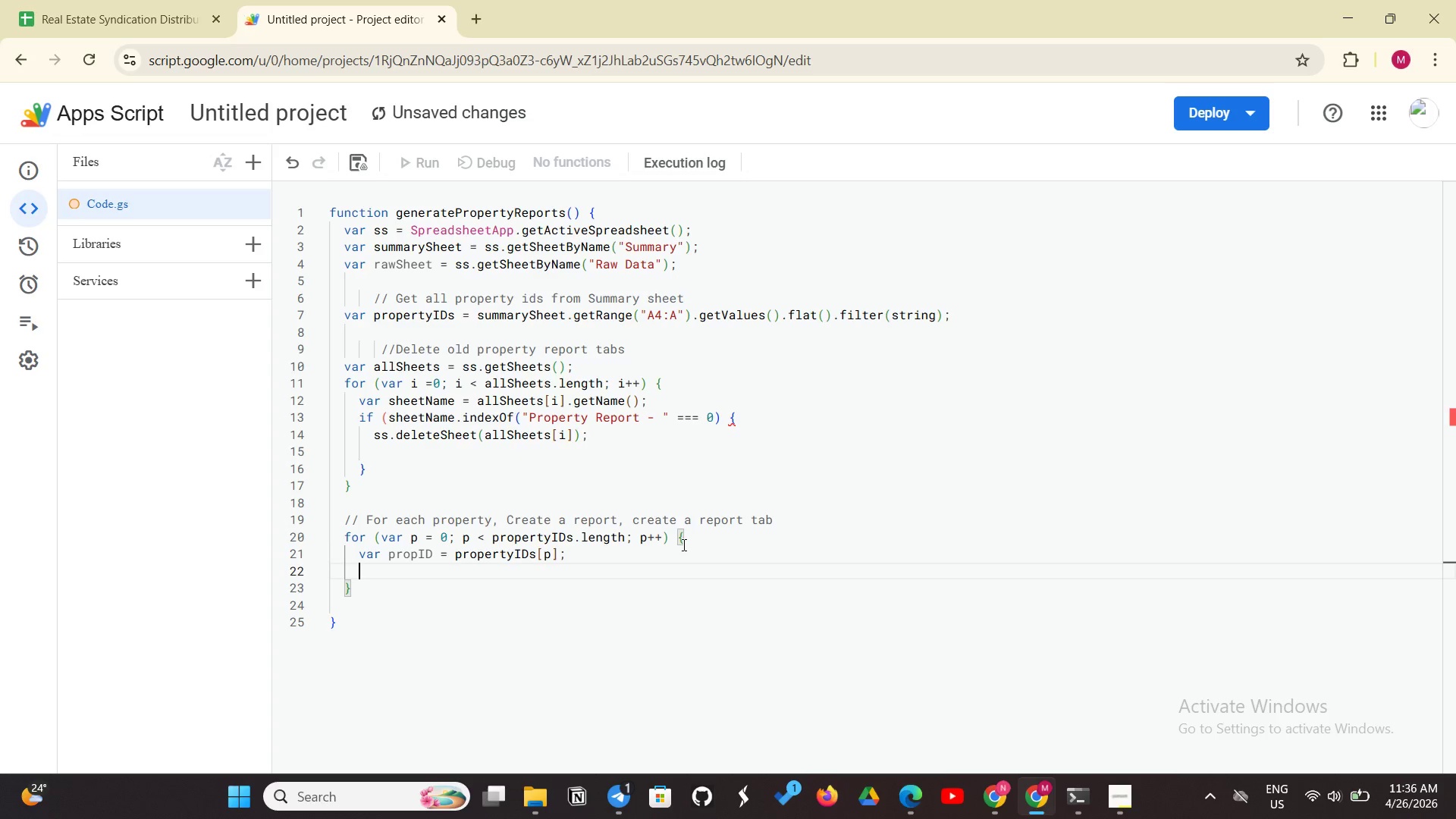 
type(var newSheet = ss. insert)
 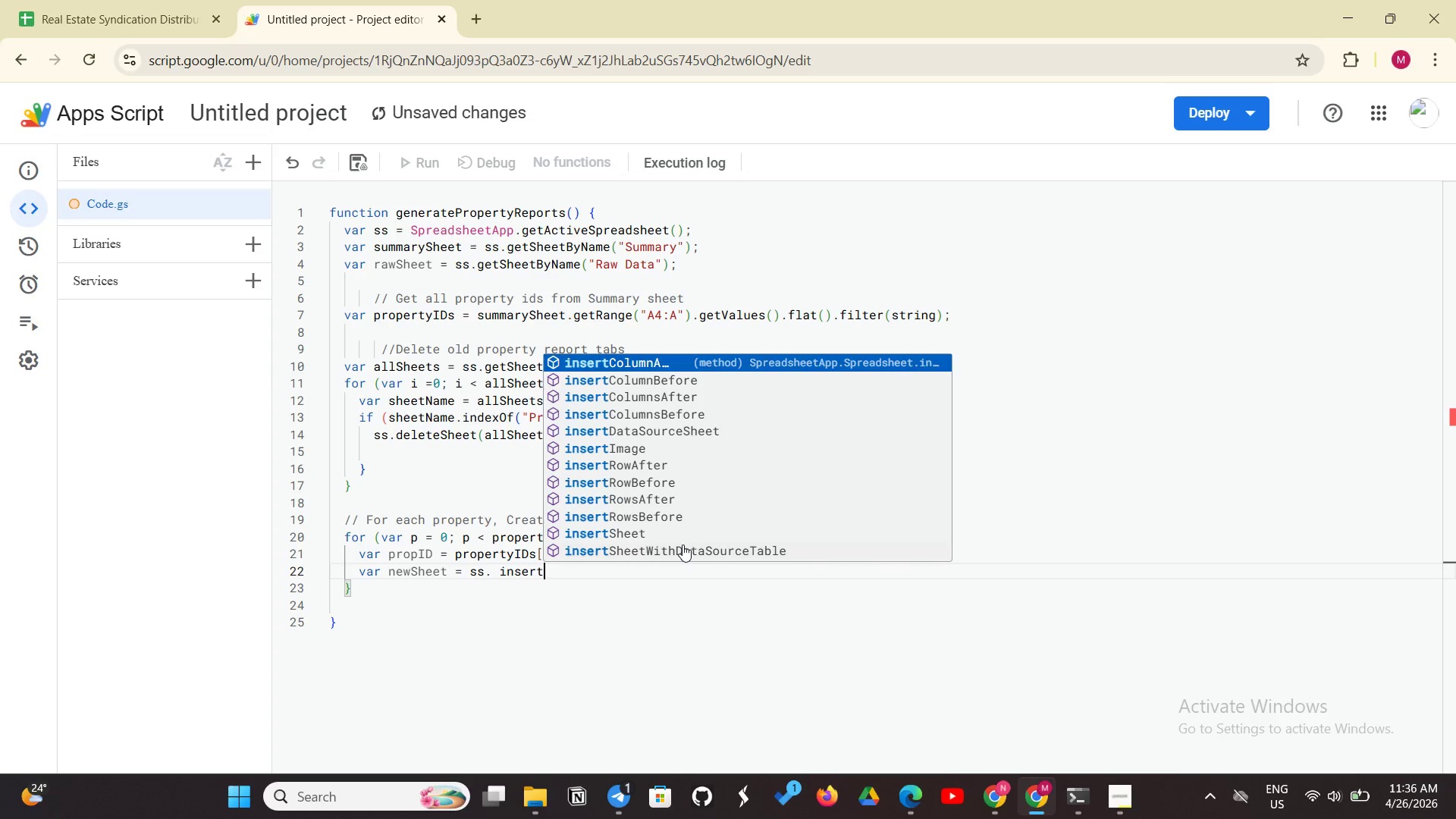 
right_click([682, 544])
 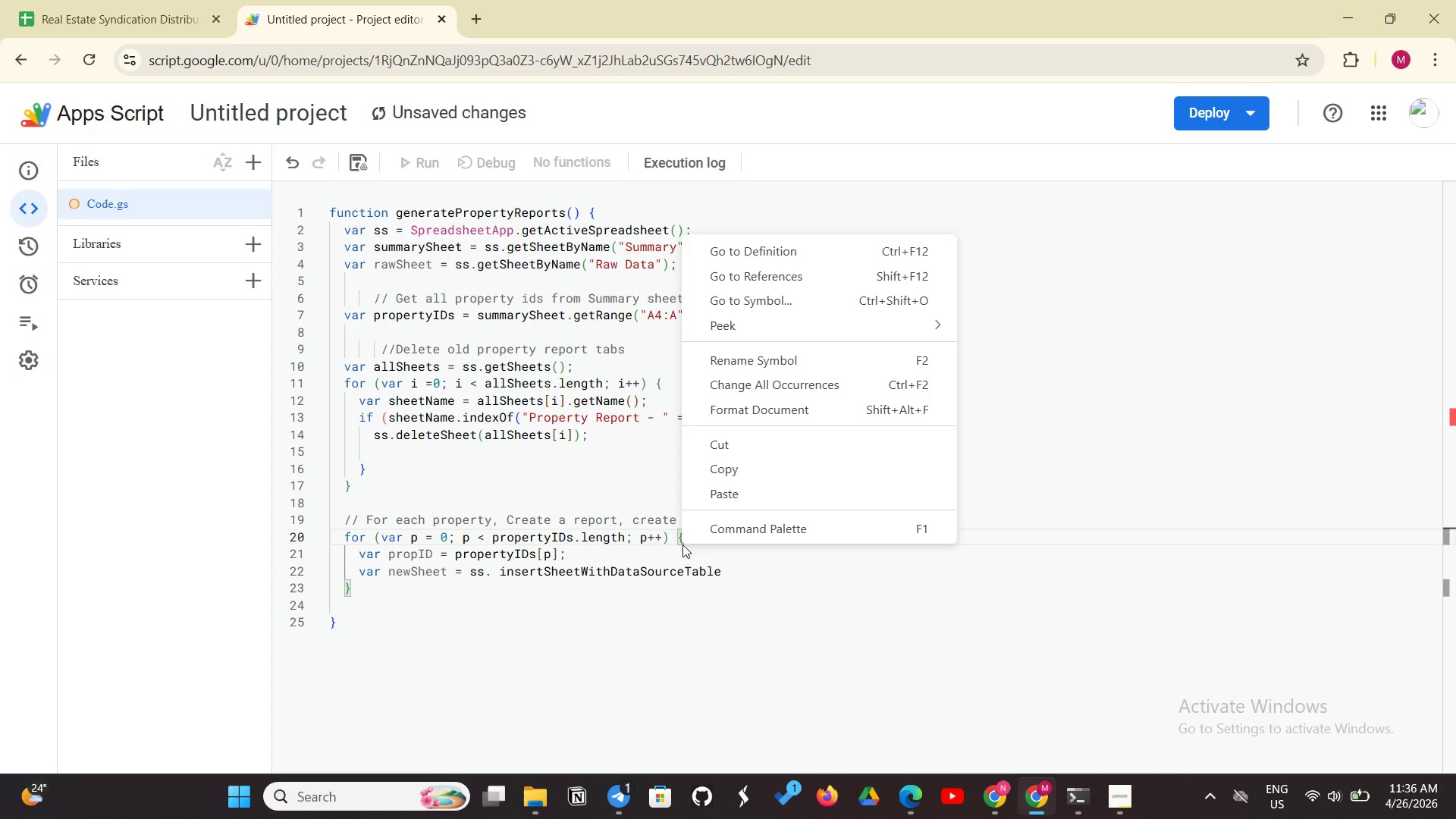 
type(Sheet)
 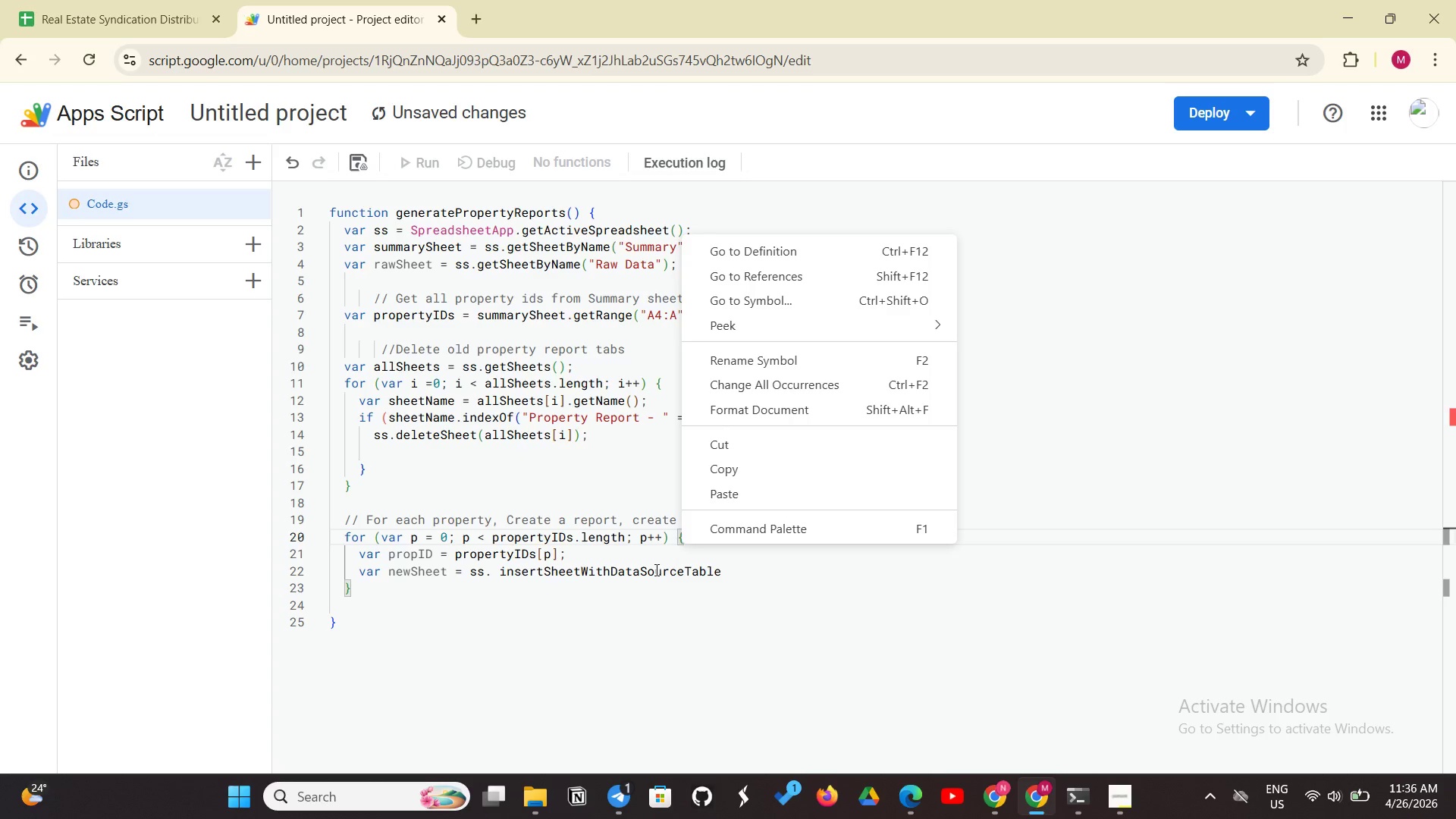 
left_click([629, 582])
 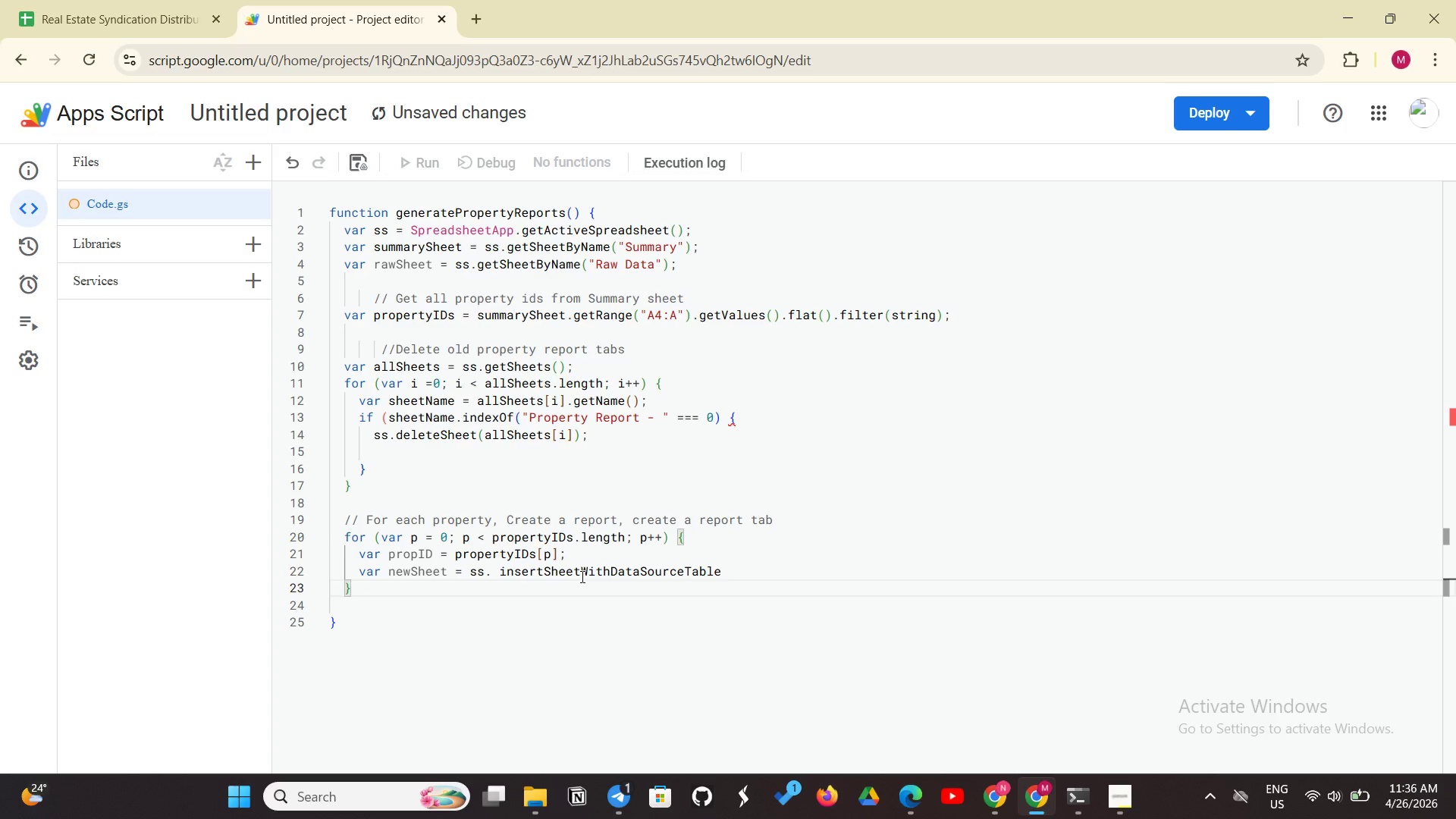 
left_click([581, 576])
 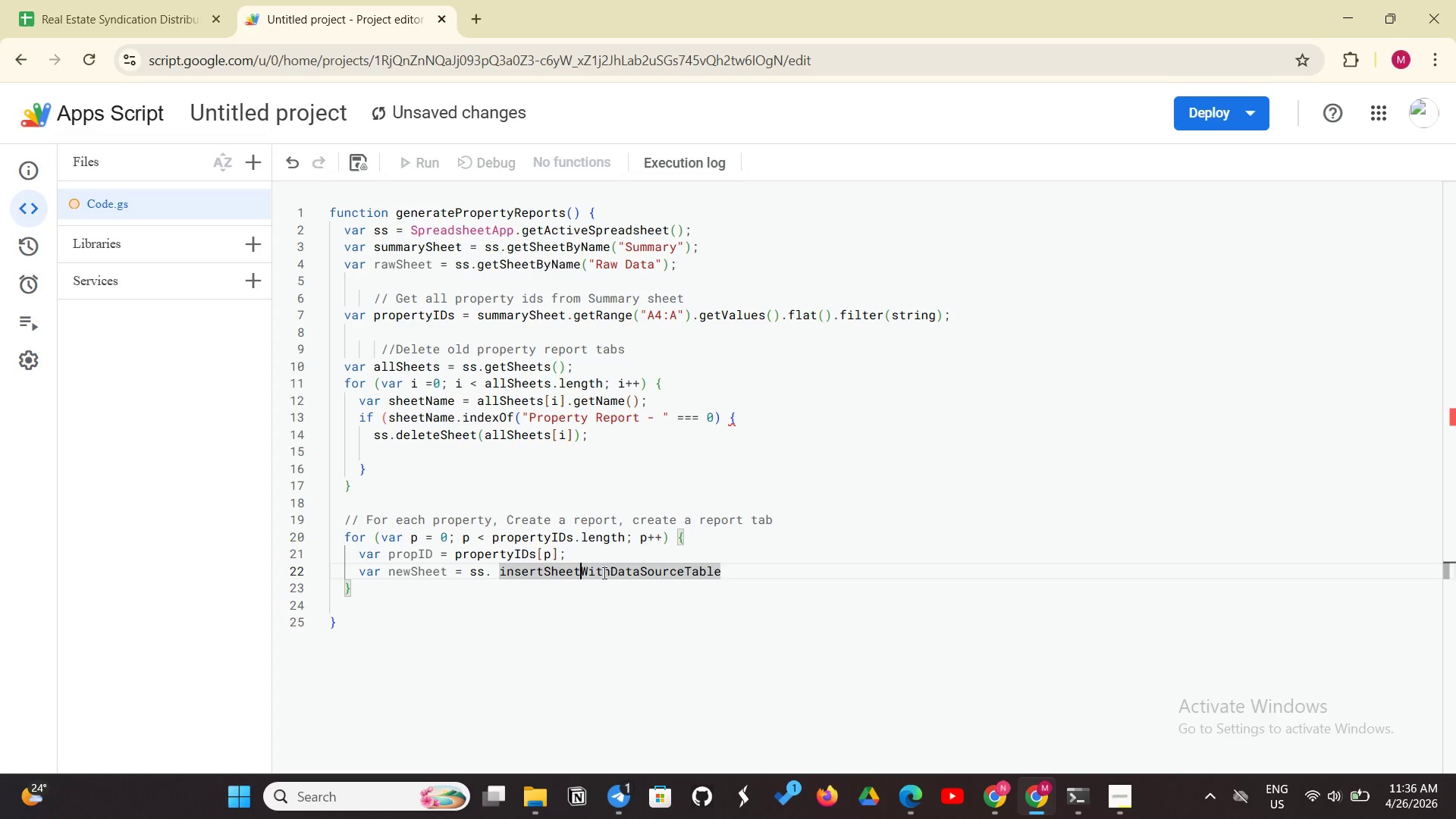 
left_click_drag(start_coordinate=[602, 573], to_coordinate=[585, 572])
 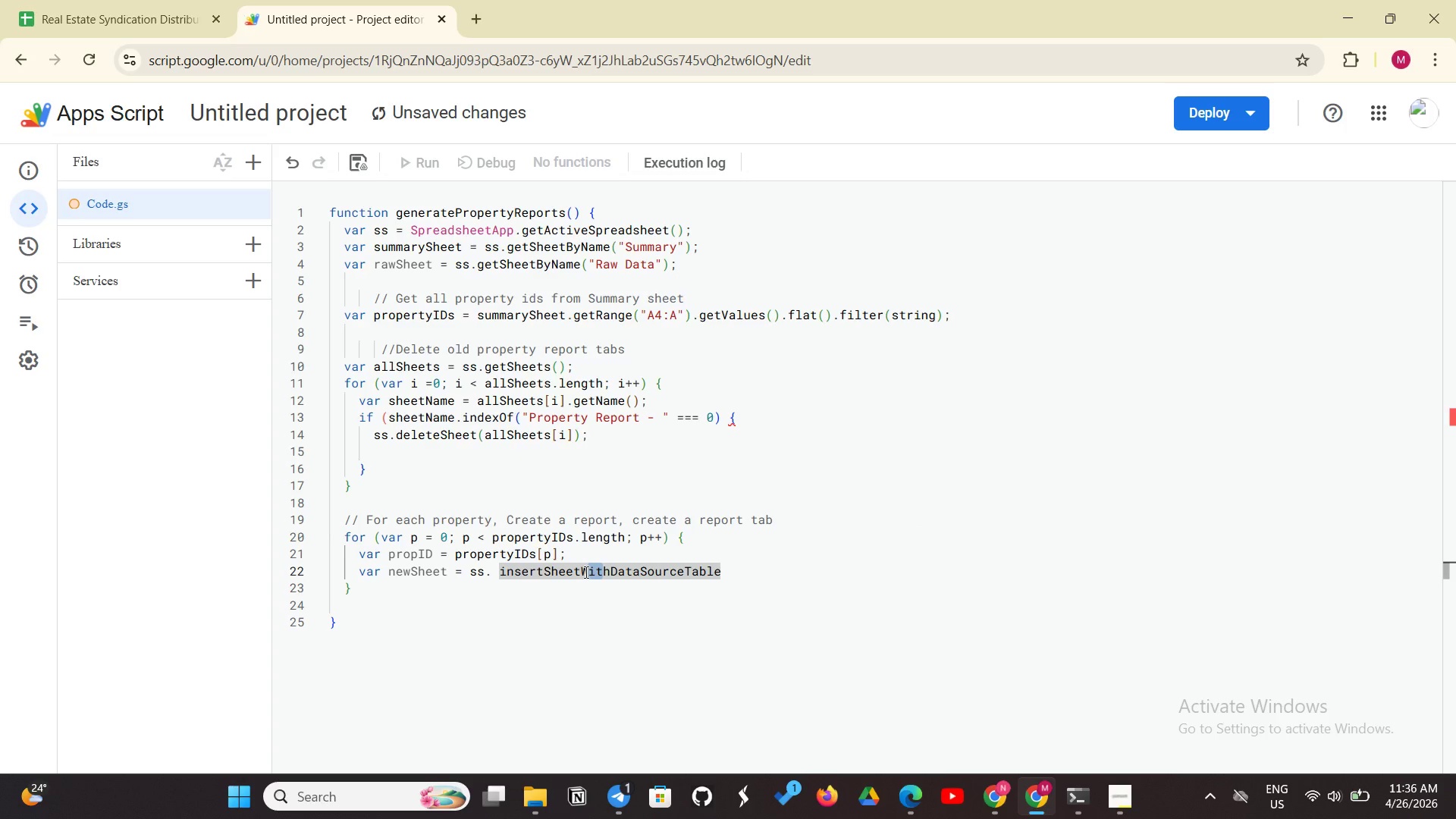 
left_click([585, 572])
 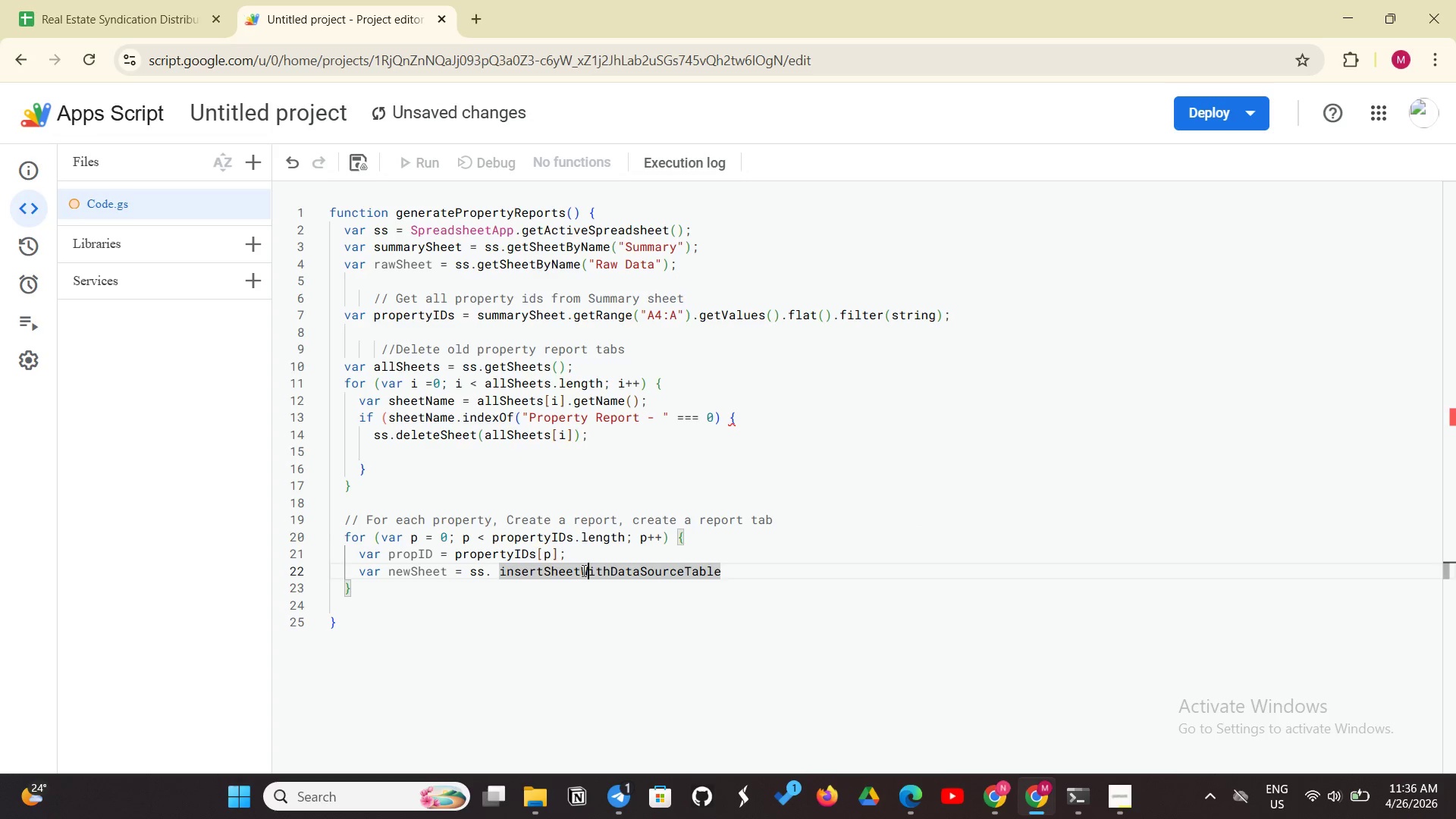 
left_click_drag(start_coordinate=[582, 570], to_coordinate=[720, 574])
 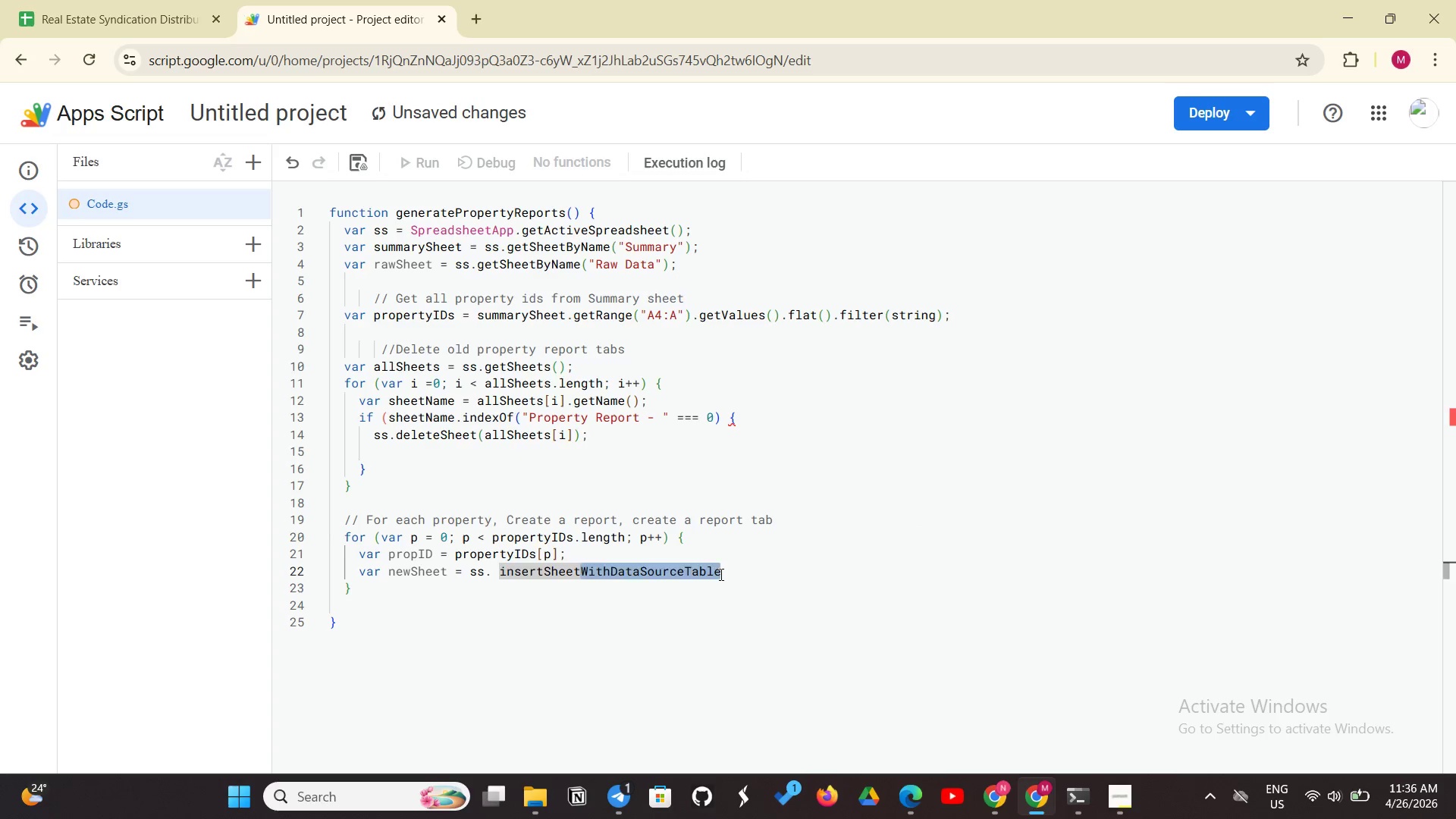 
key(Backspace)
 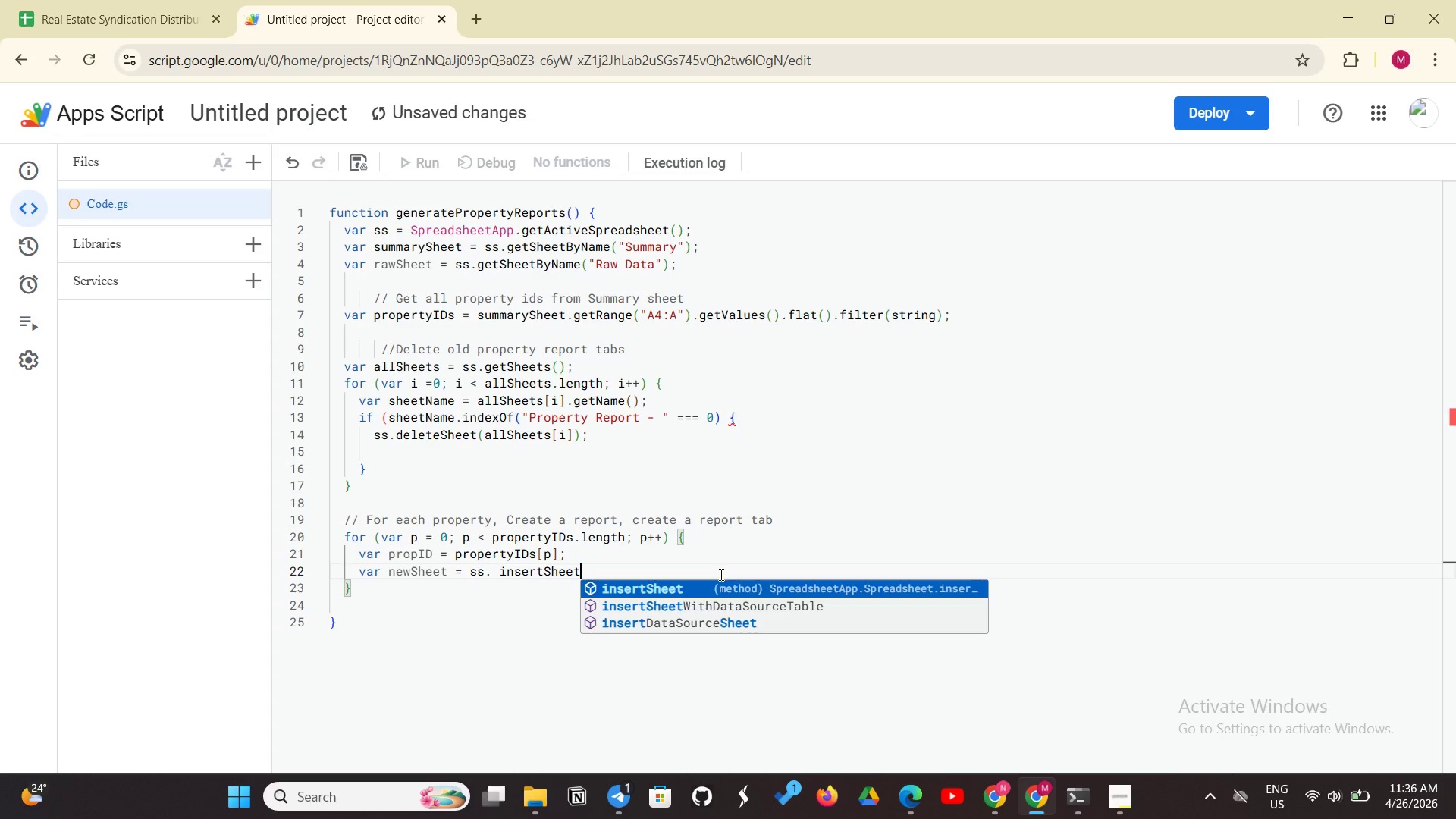 
type(("Property Report - " +propID)
 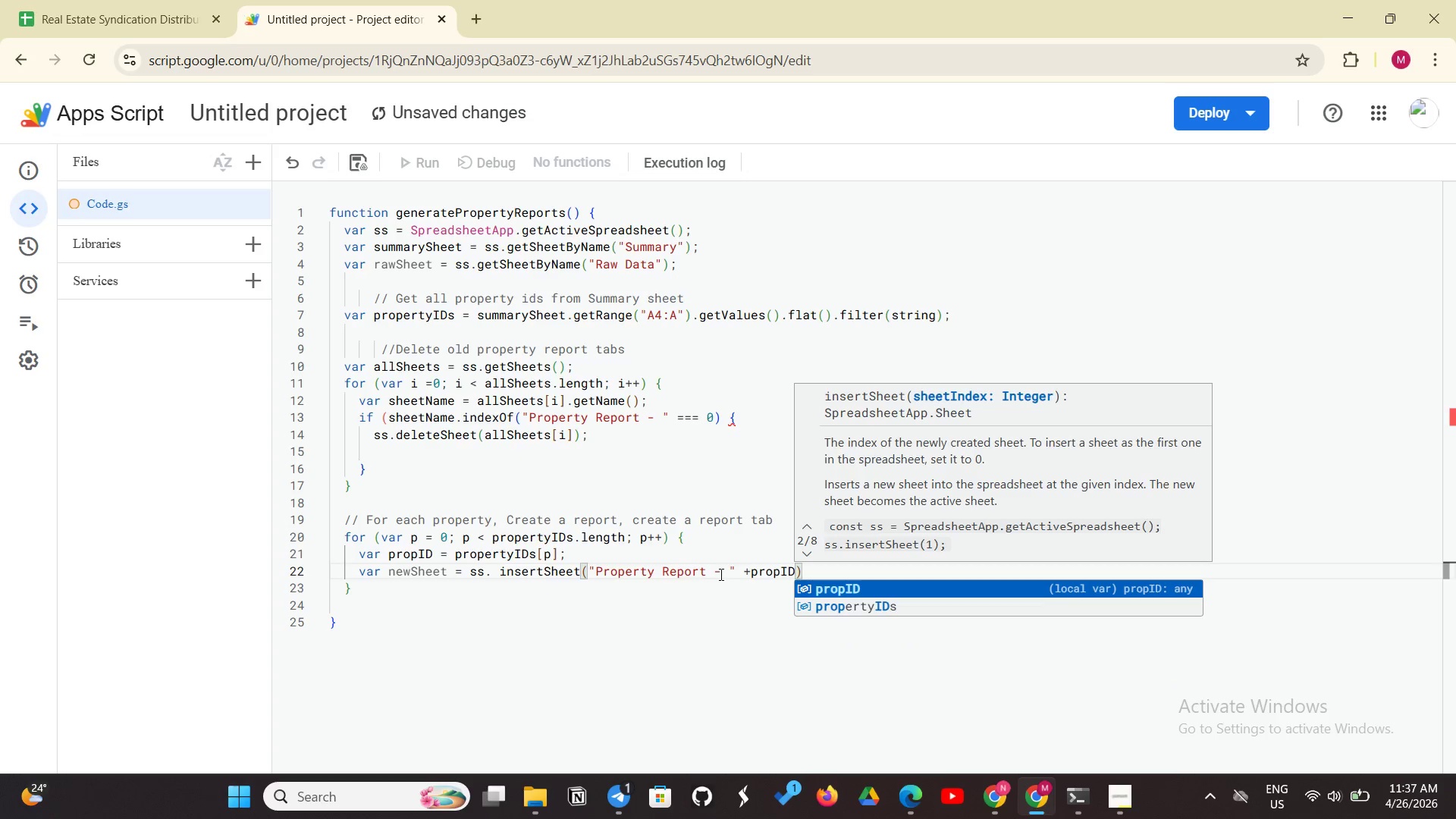 
left_click([832, 587])
 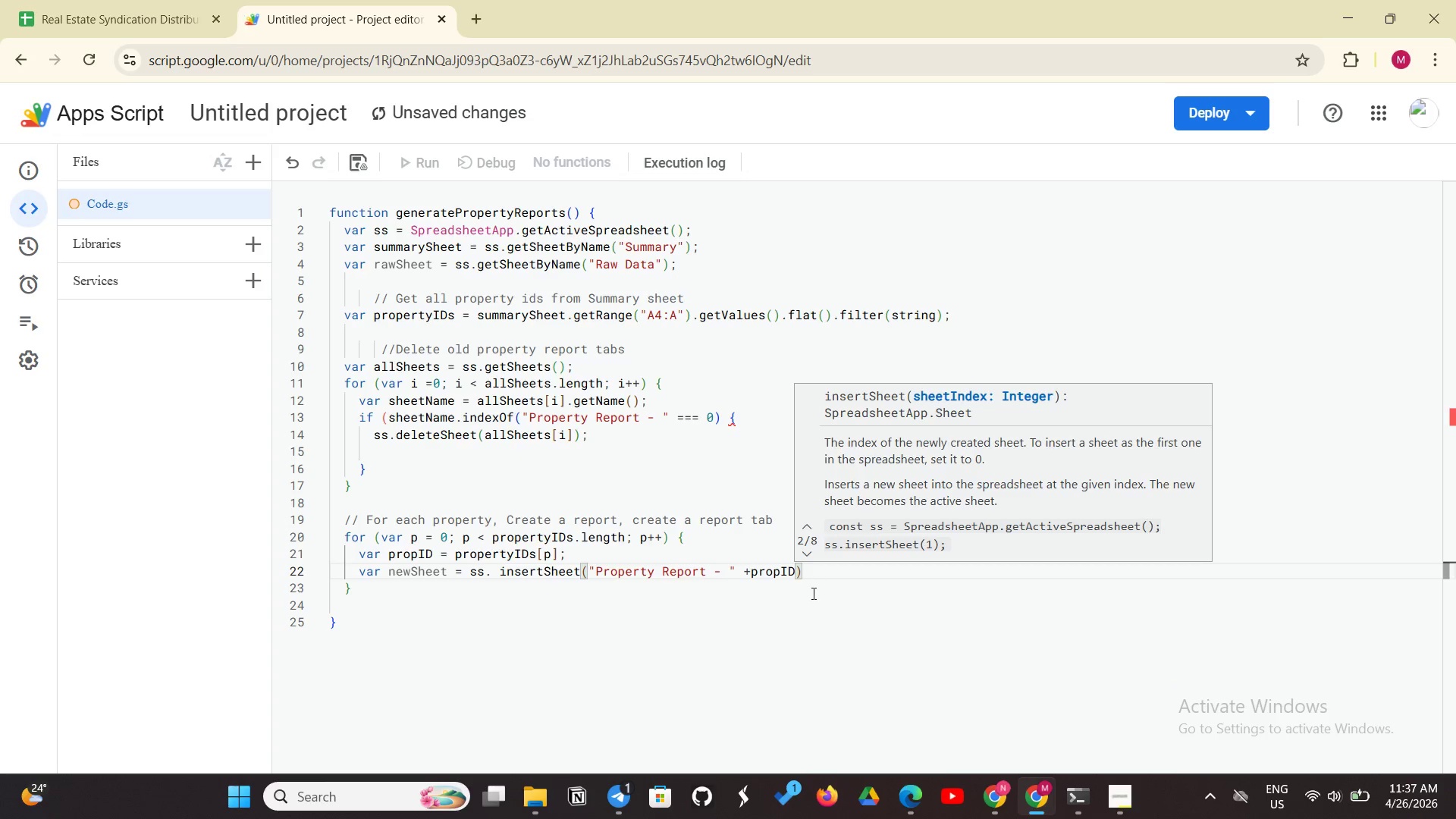 
left_click([812, 593])
 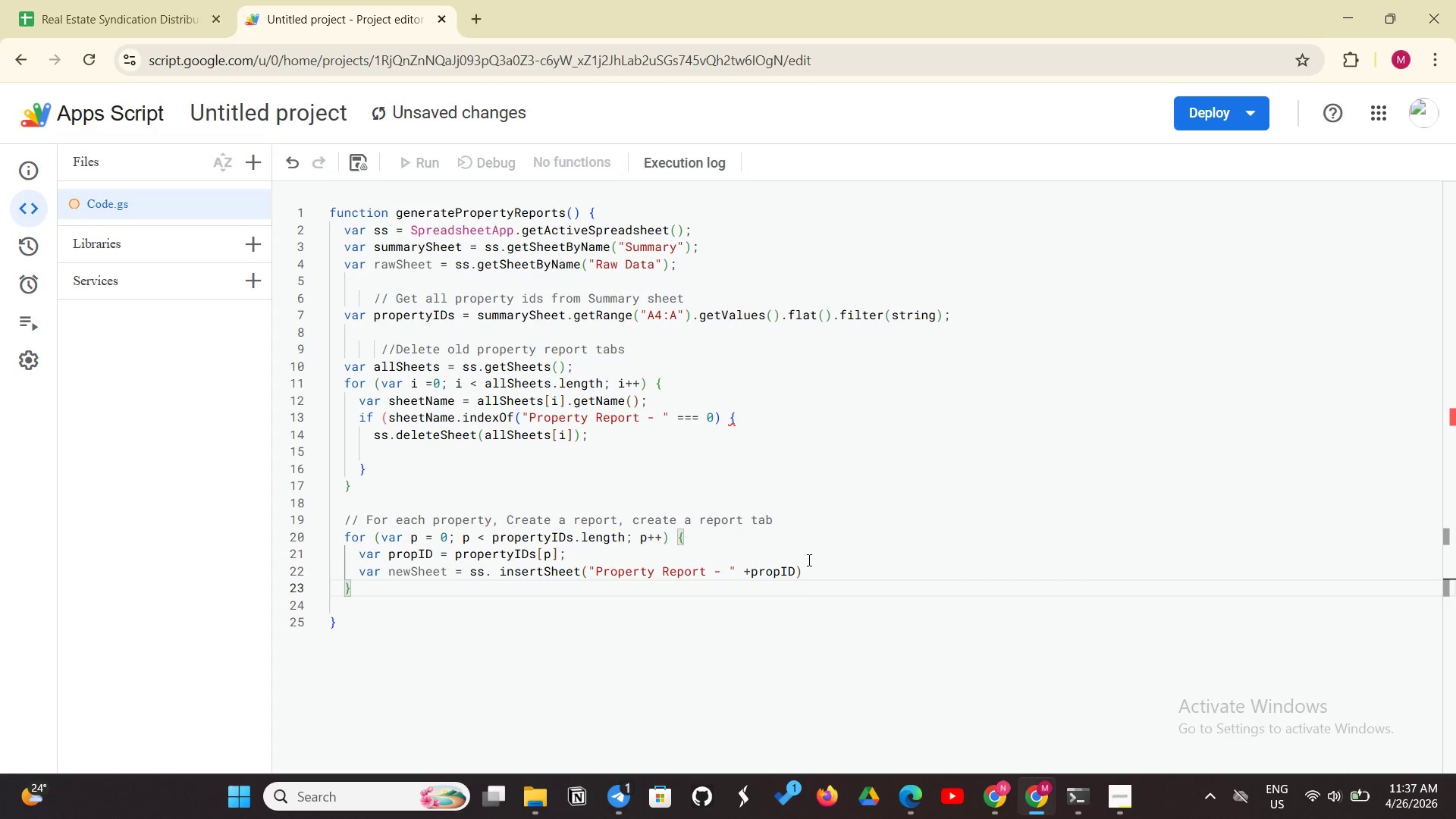 
left_click([808, 560])
 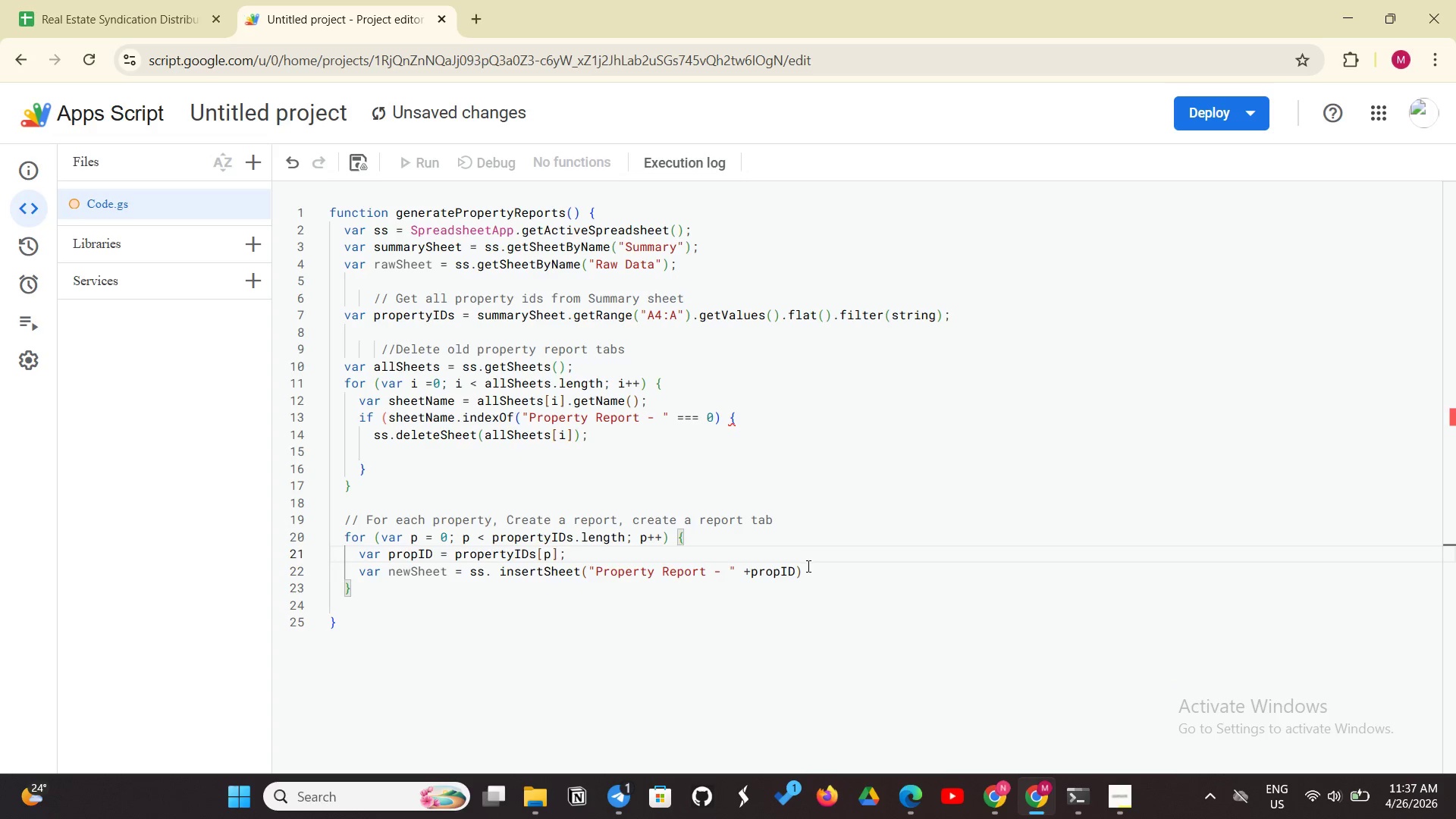 
left_click([807, 566])
 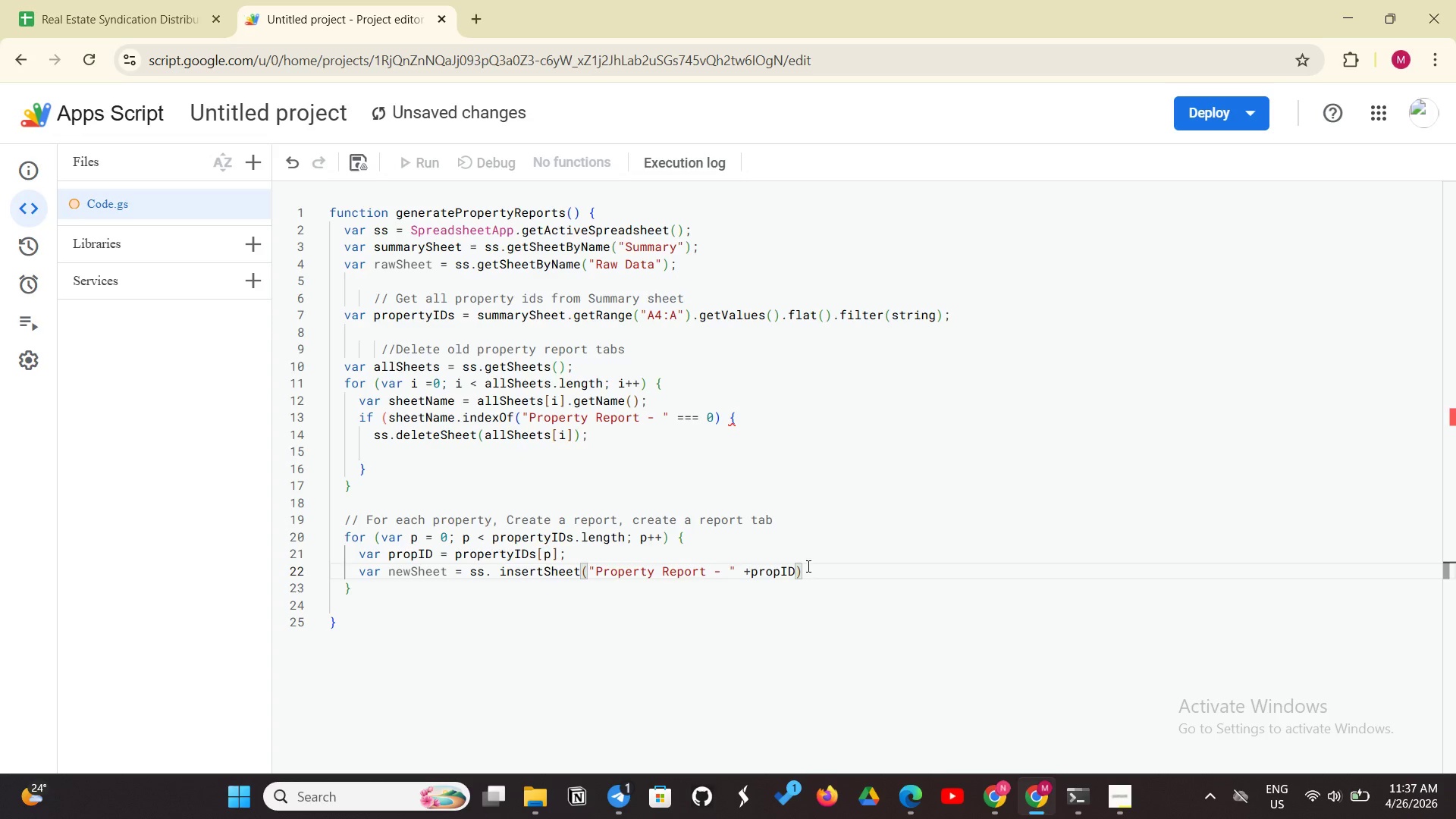 
key(Semicolon)
 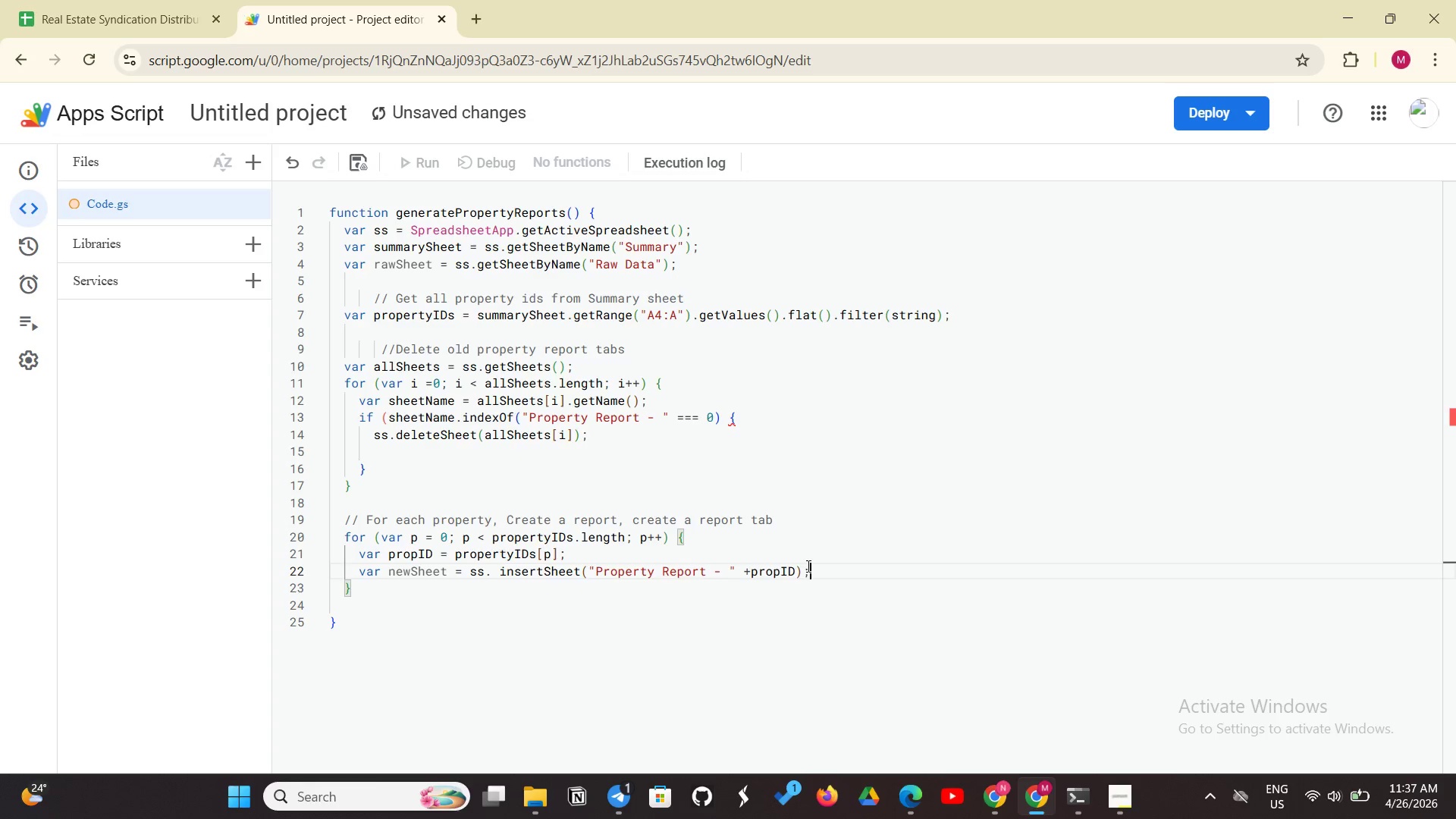 
key(Enter)
 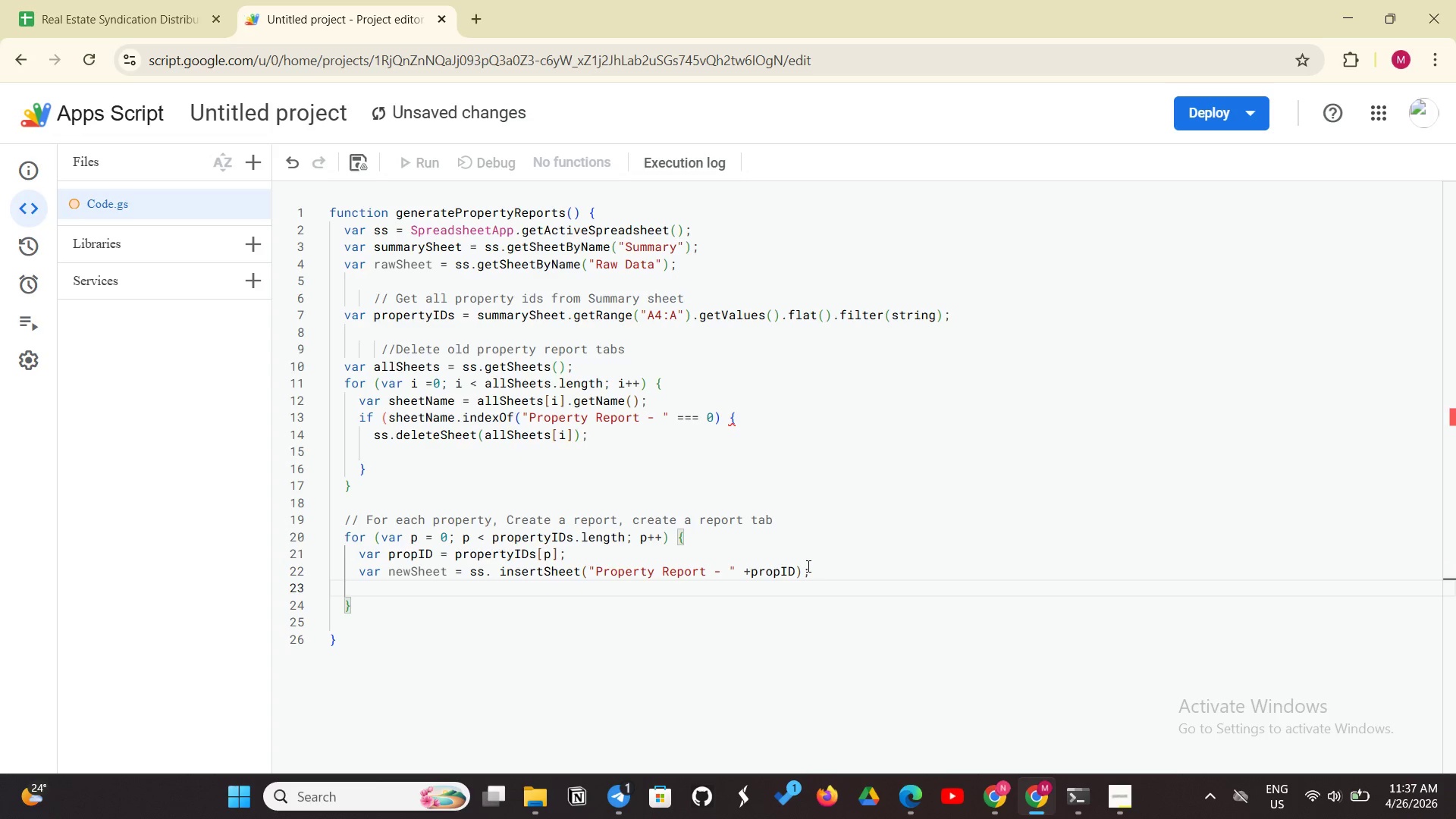 
key(Enter)
 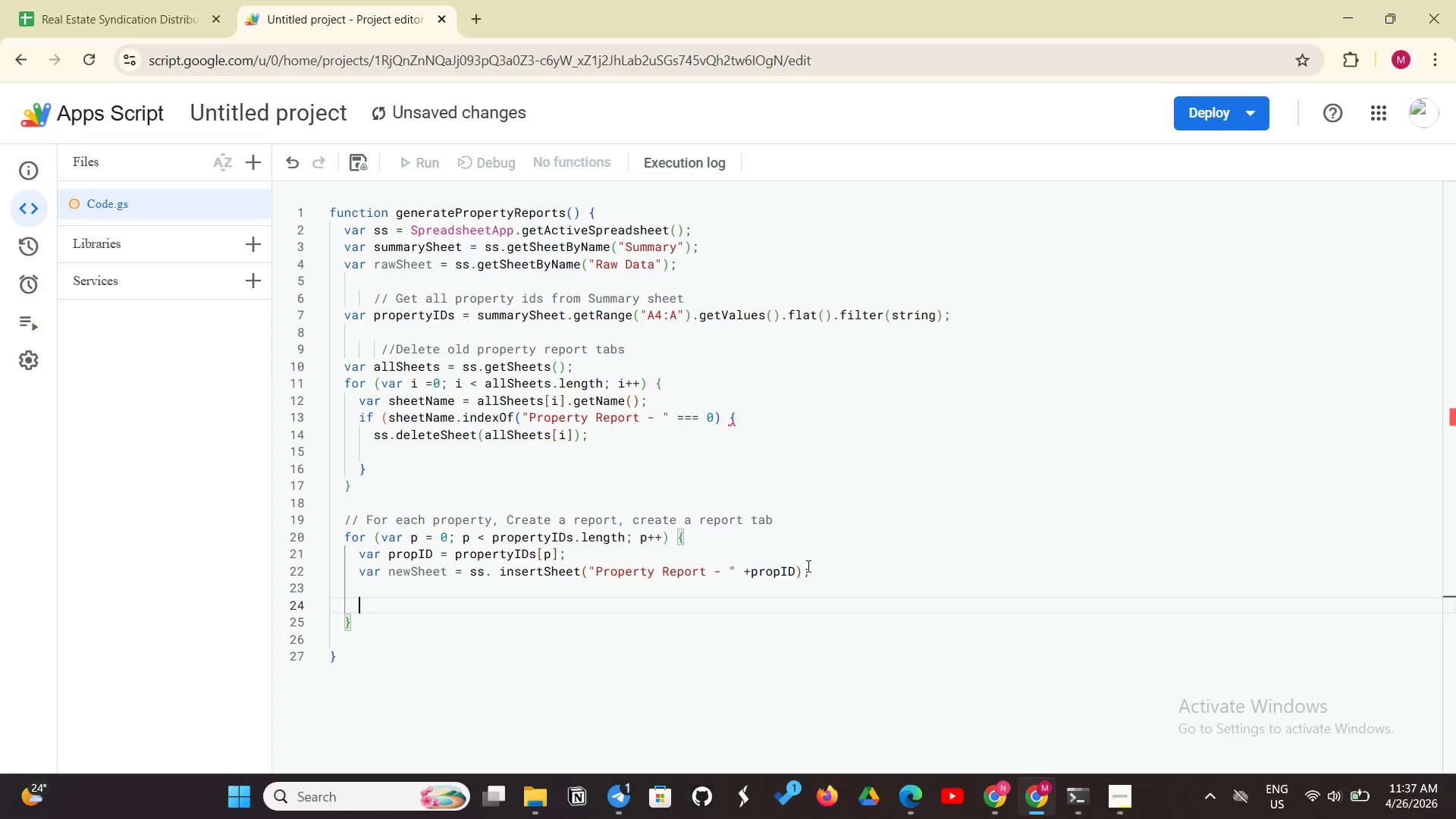 
key(Slash)
 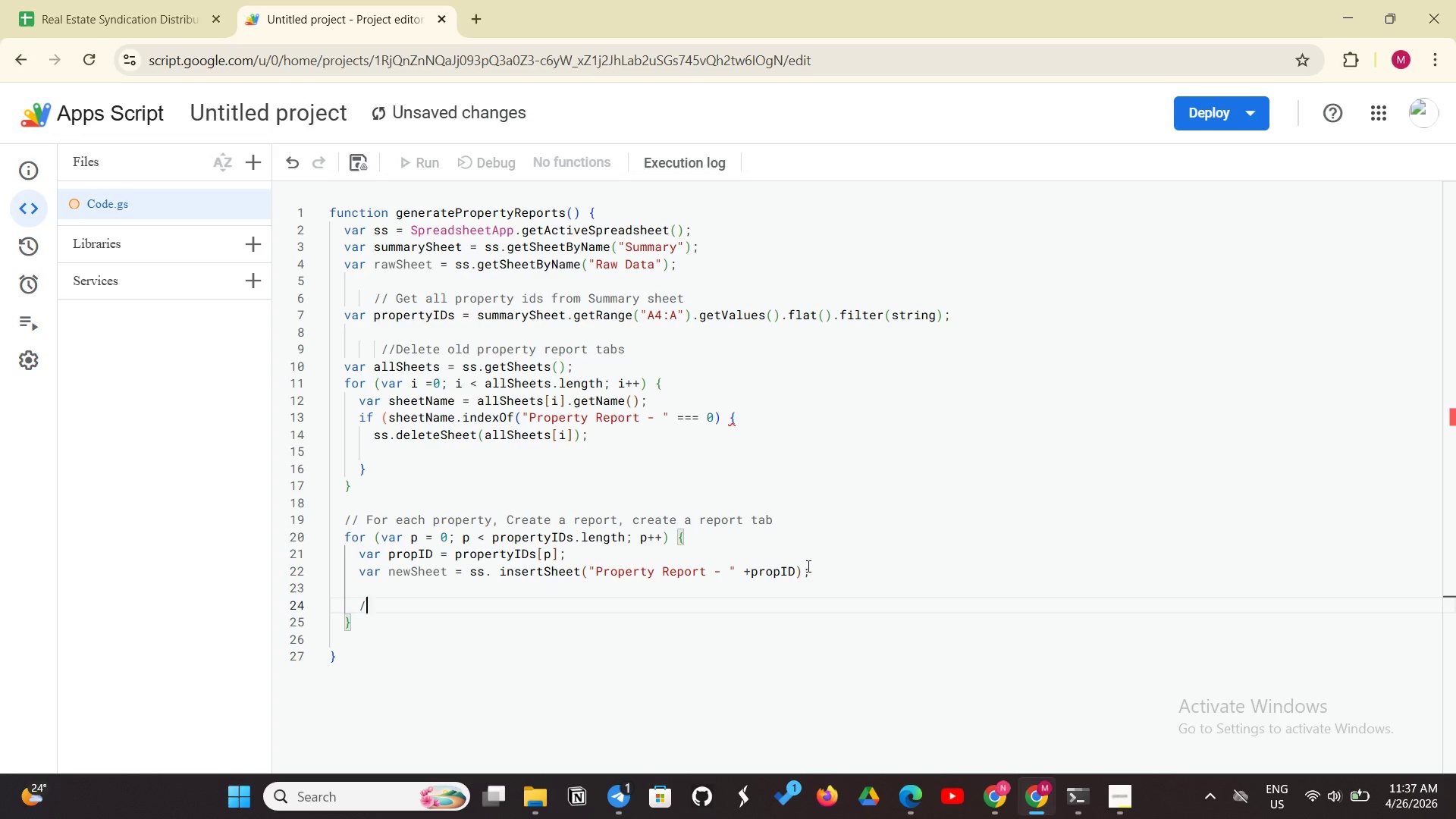 
key(Slash)
 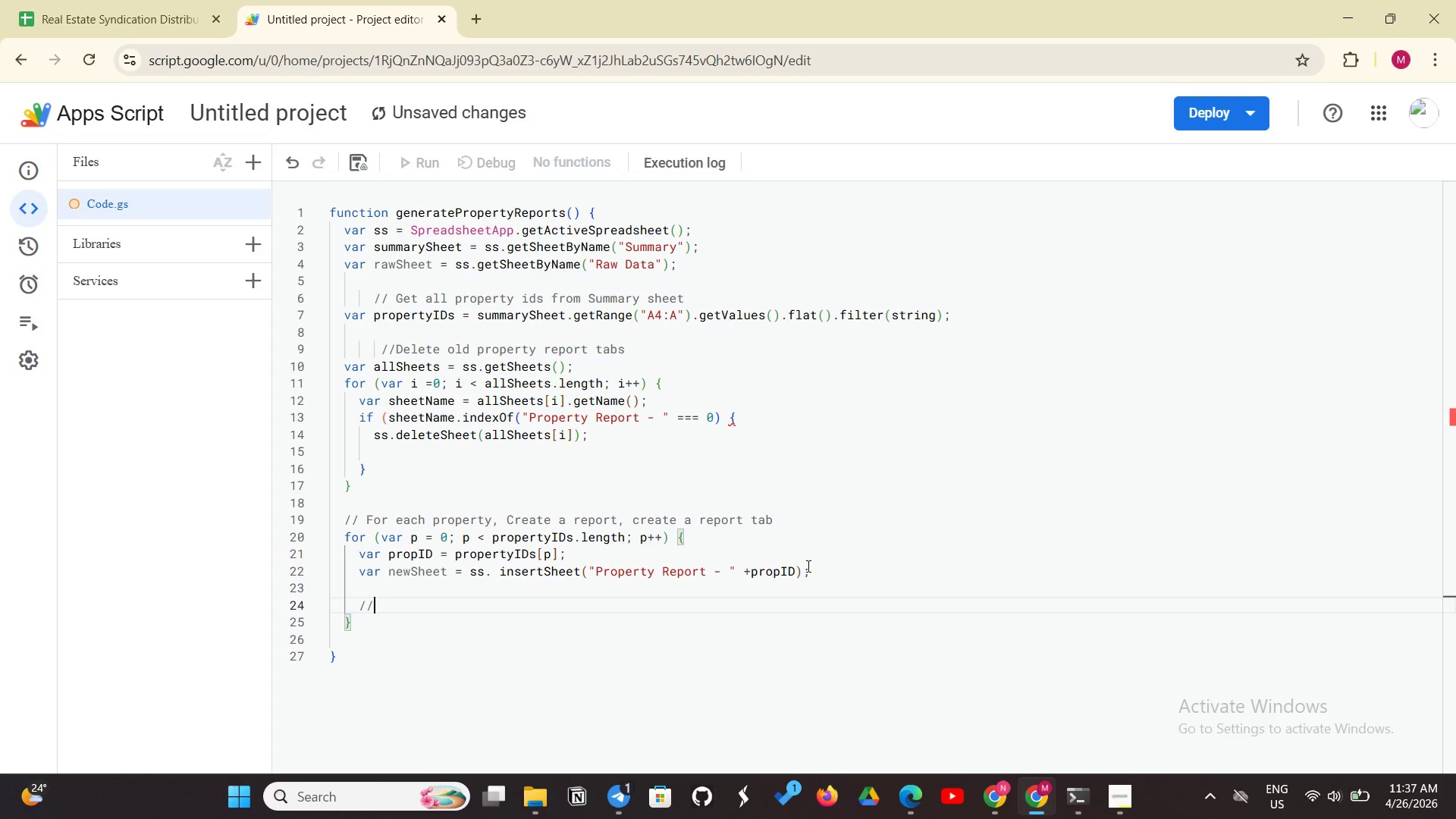 
wait(6.84)
 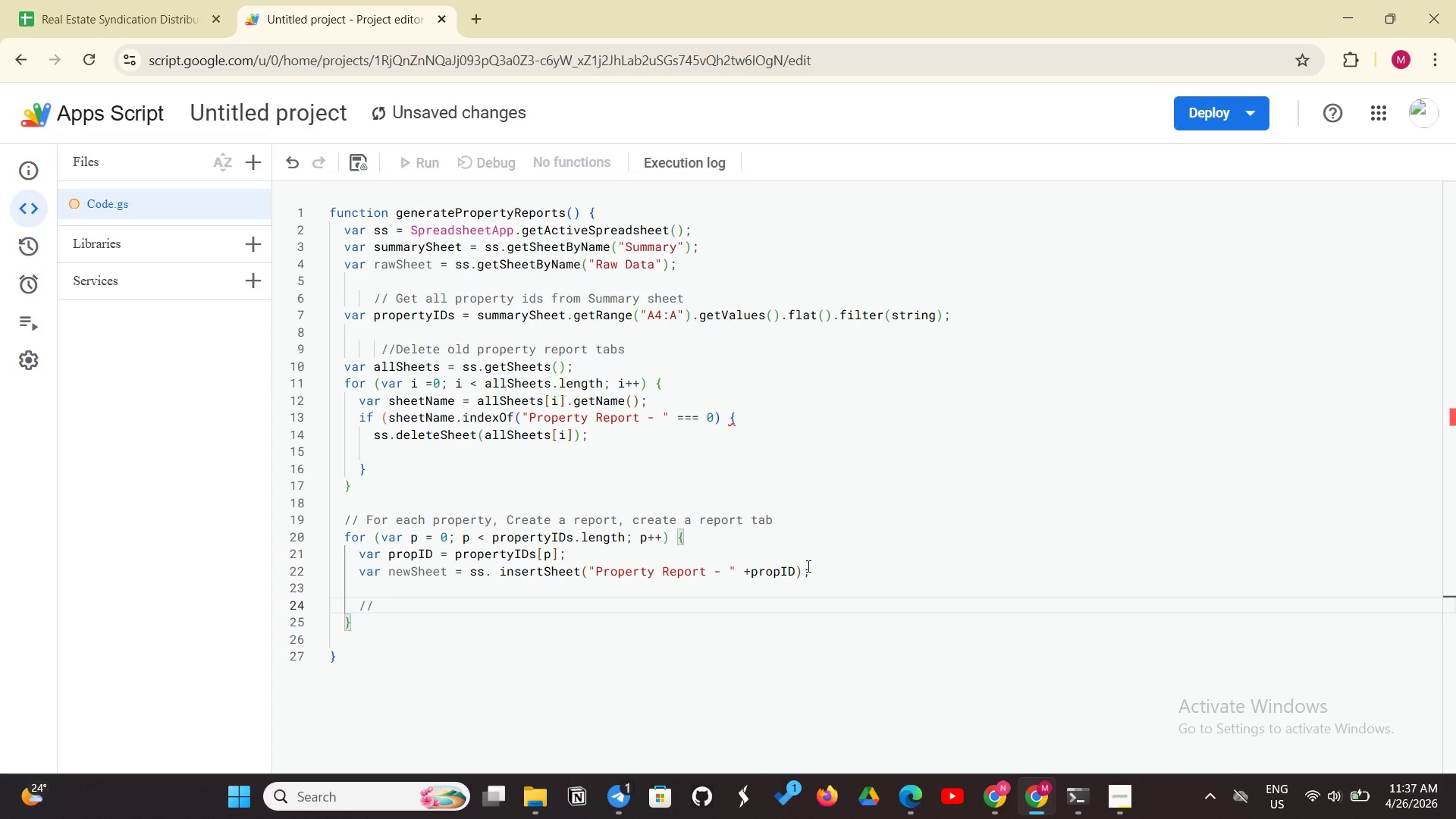 
type(Get Property totals from Summary sheet)
 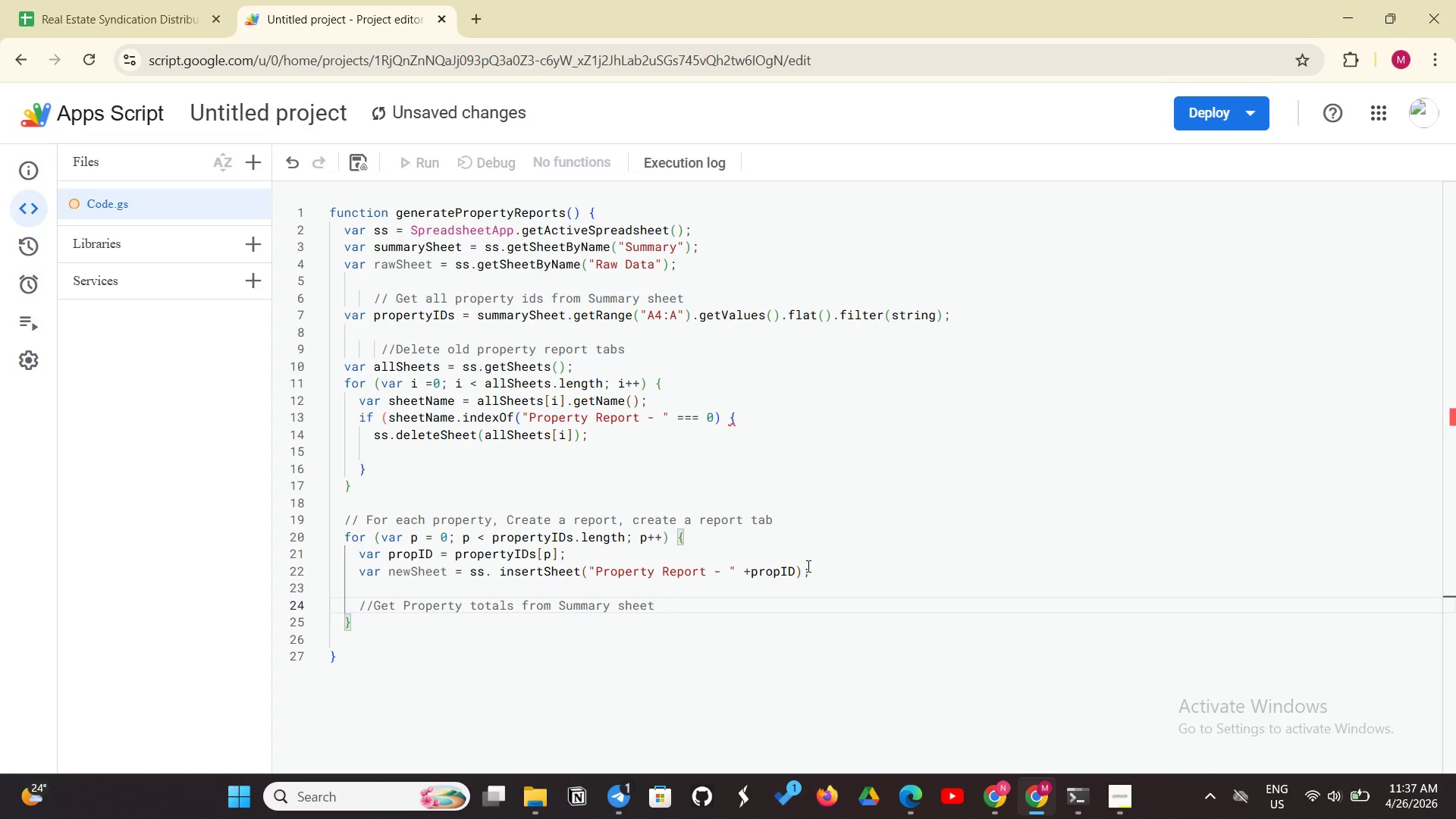 
key(Enter)
 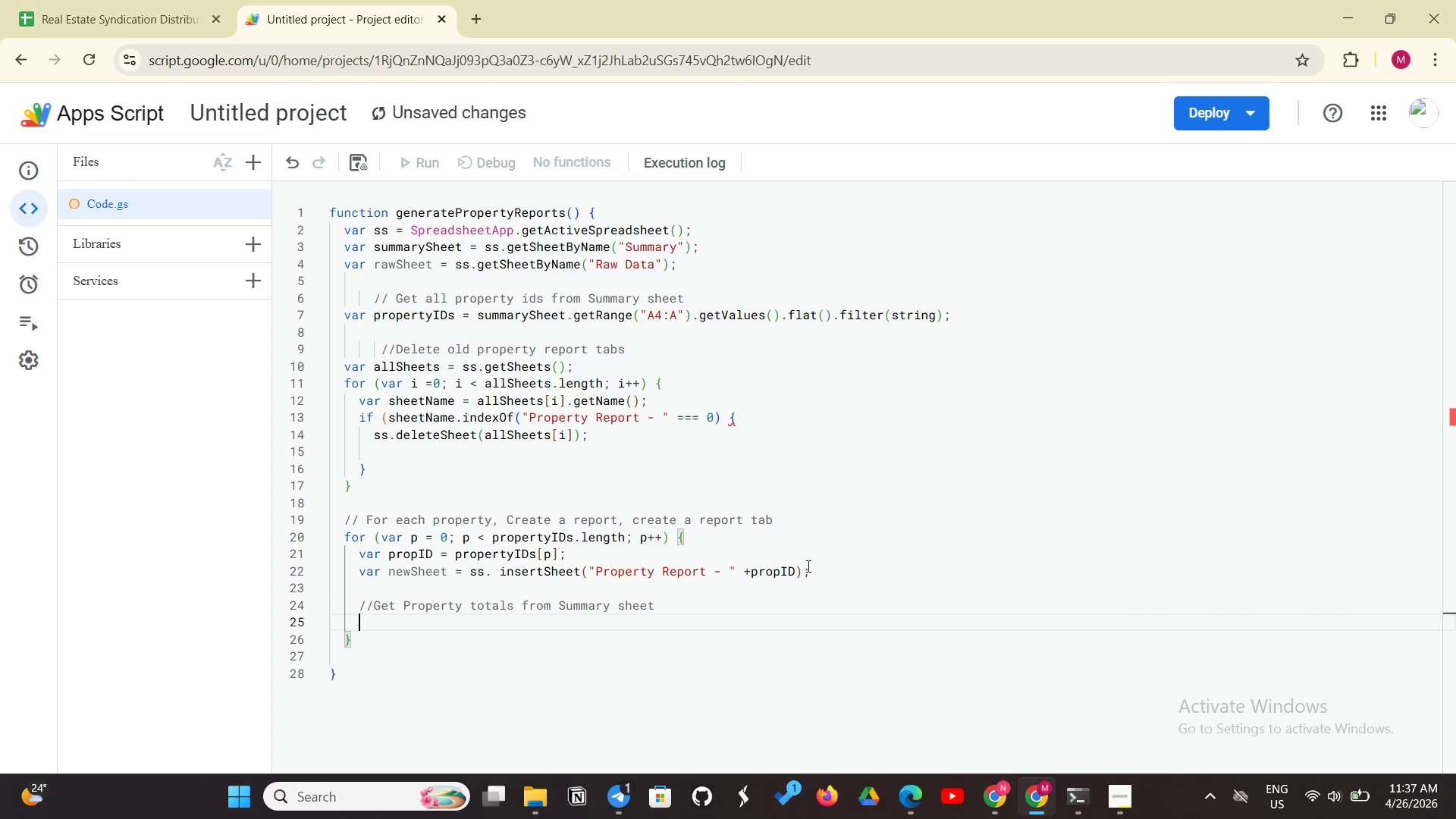 
wait(5.27)
 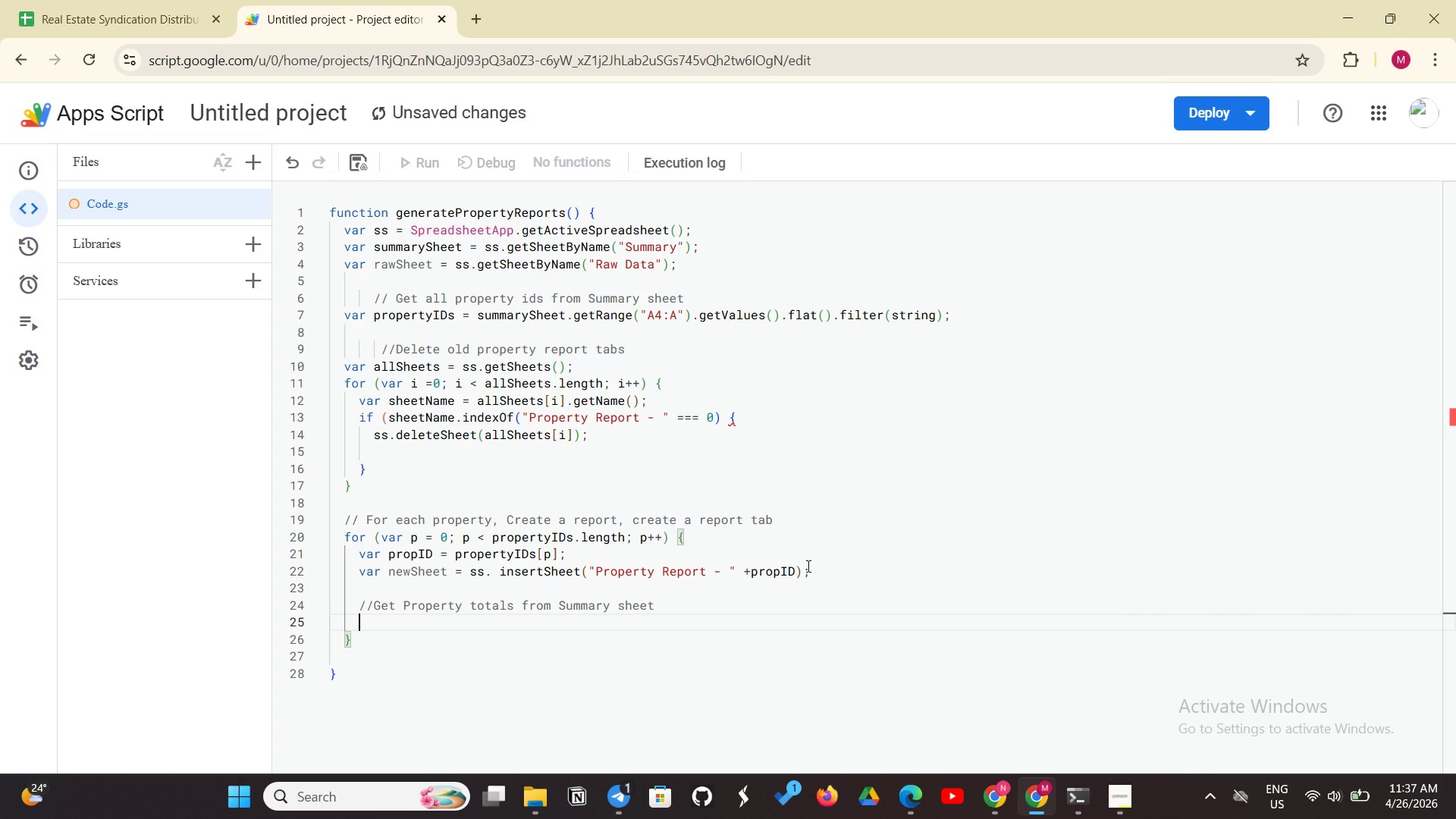 
type(var P)
key(Backspace)
type(propRaw = summaryD)
key(Backspace)
type(Sheet.getRAnge("A4:I)
 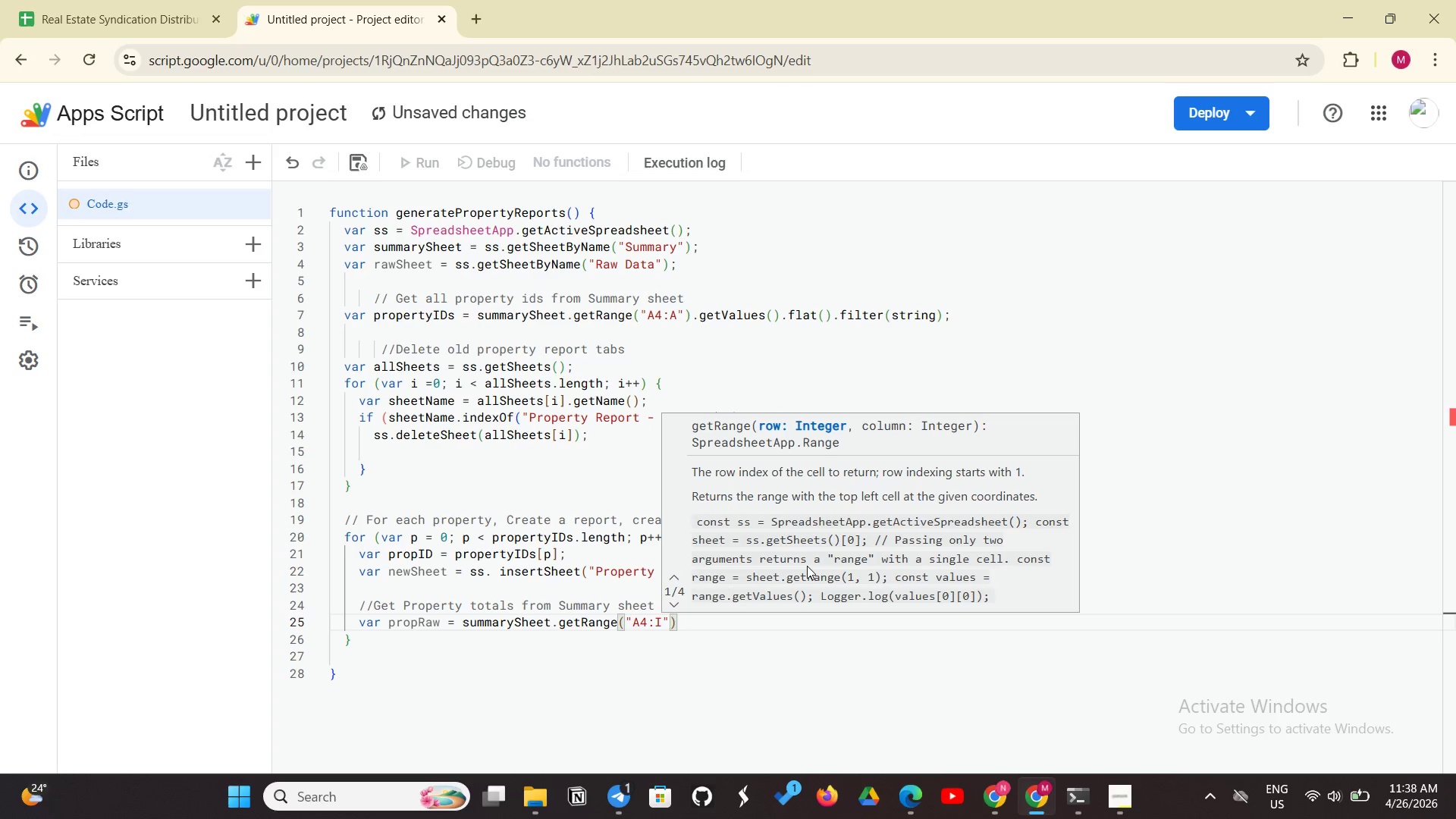 
left_click([672, 624])
 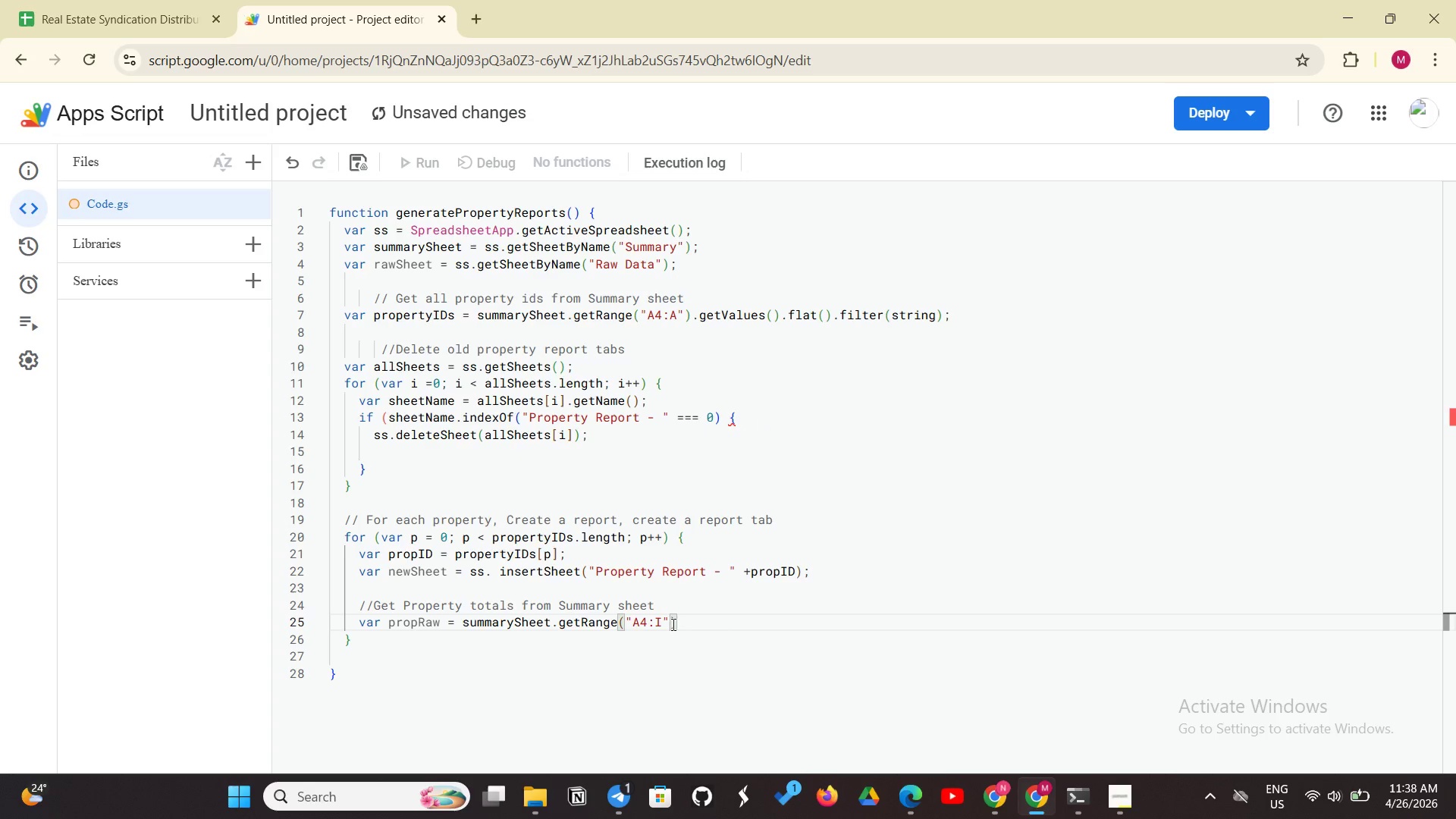 
key(Space)
 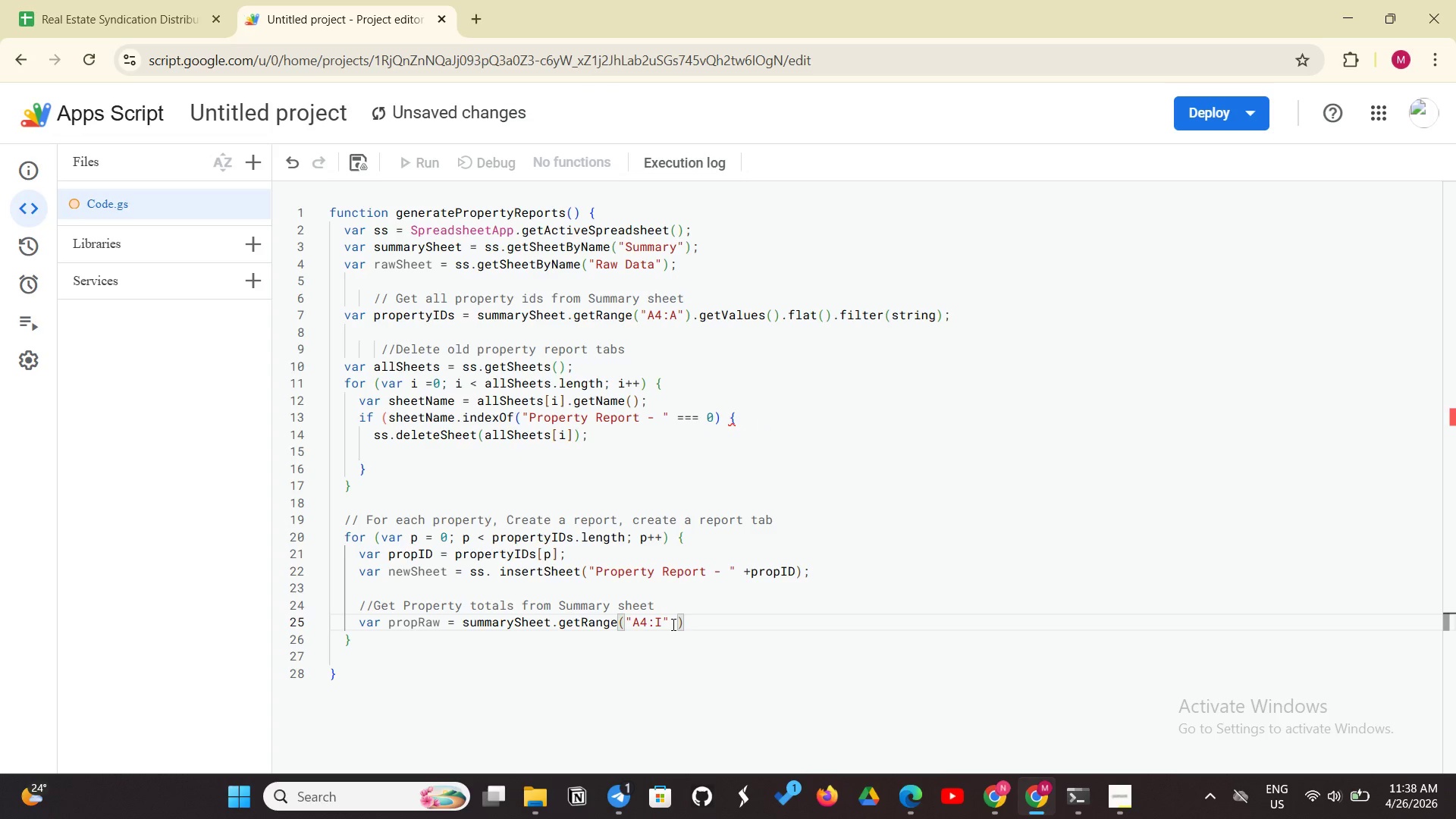 
key(NumpadAdd)
 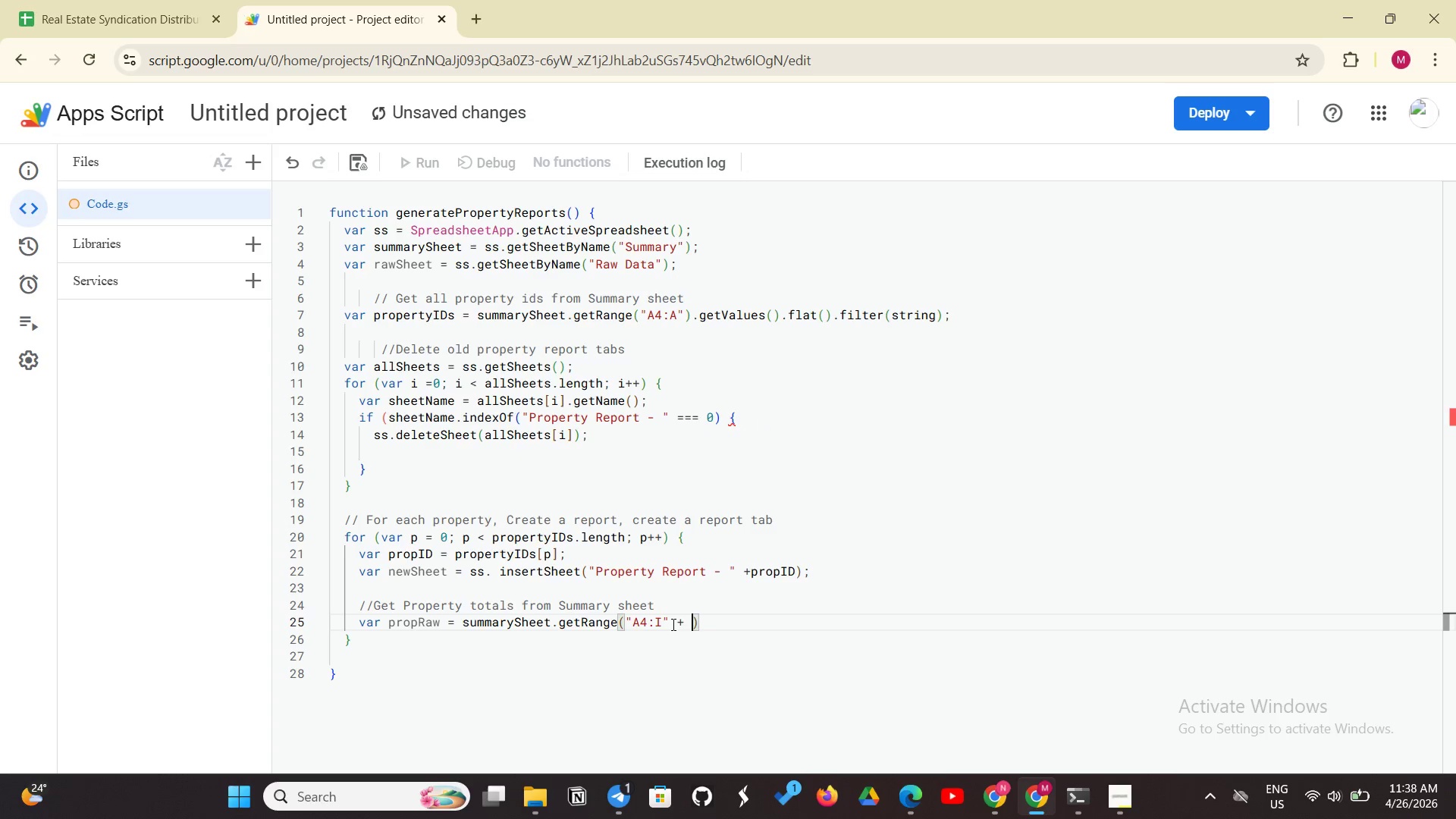 
key(Space)
 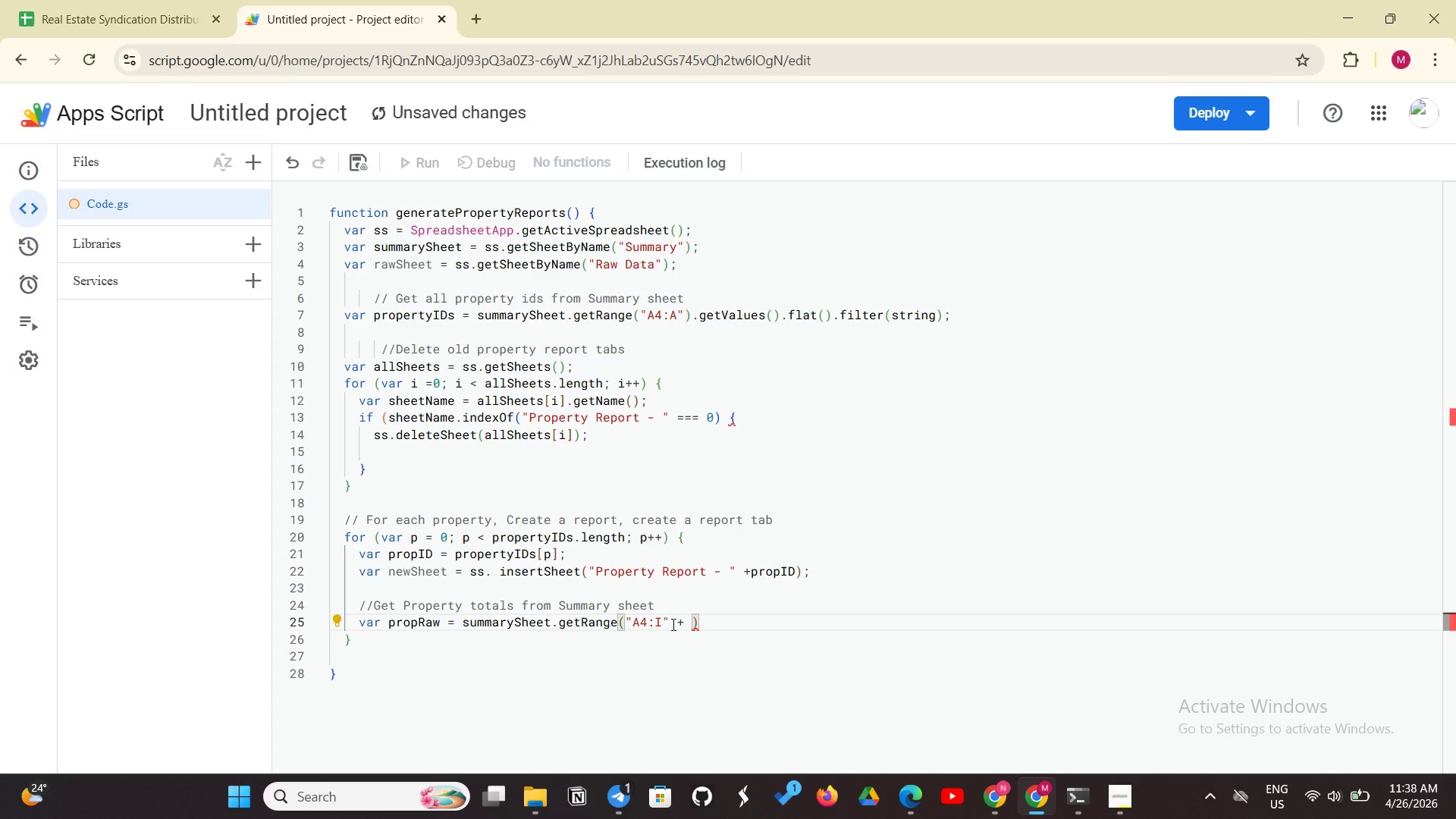 
wait(5.11)
 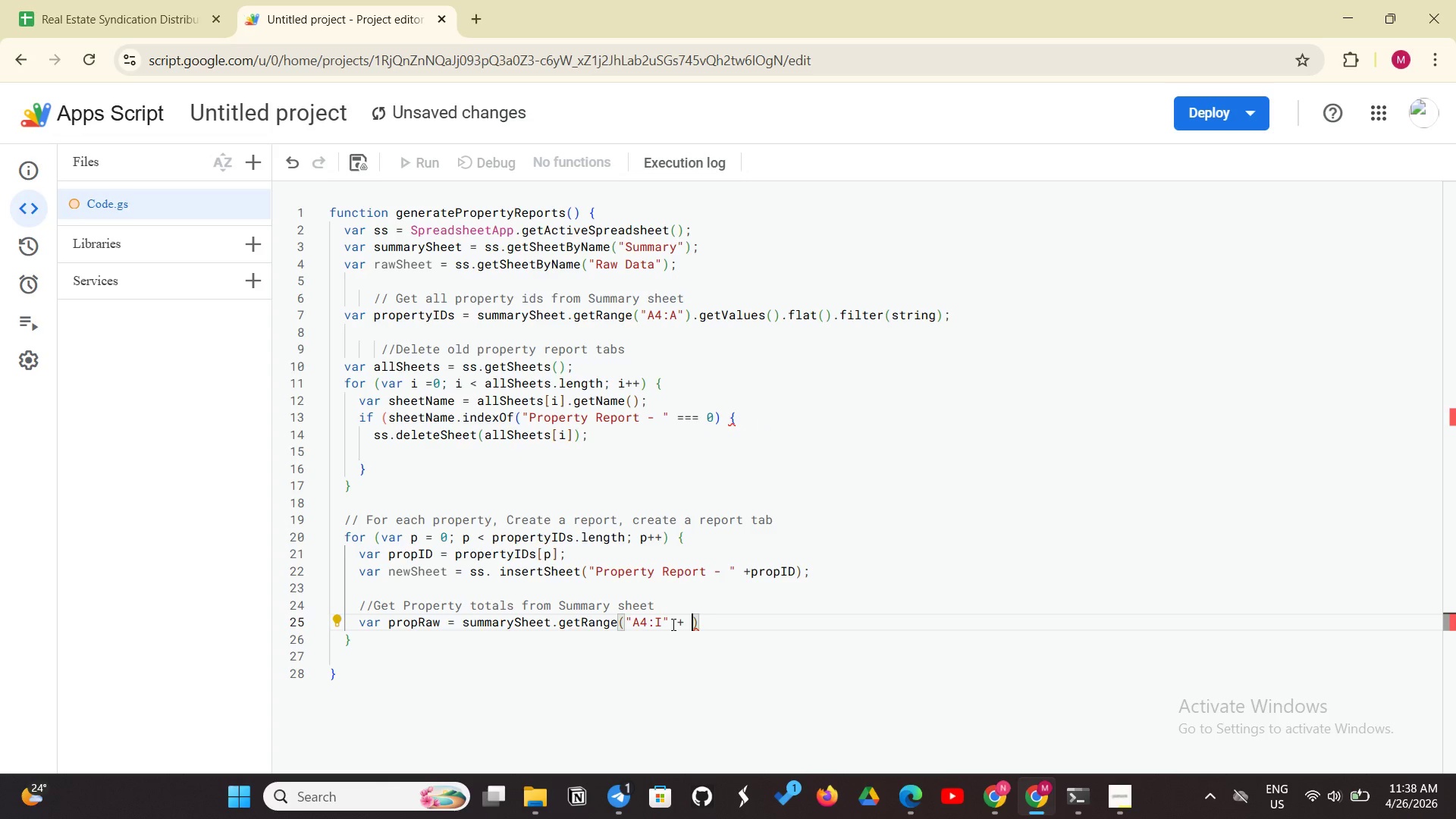 
type(summarySheet.getastRow)
 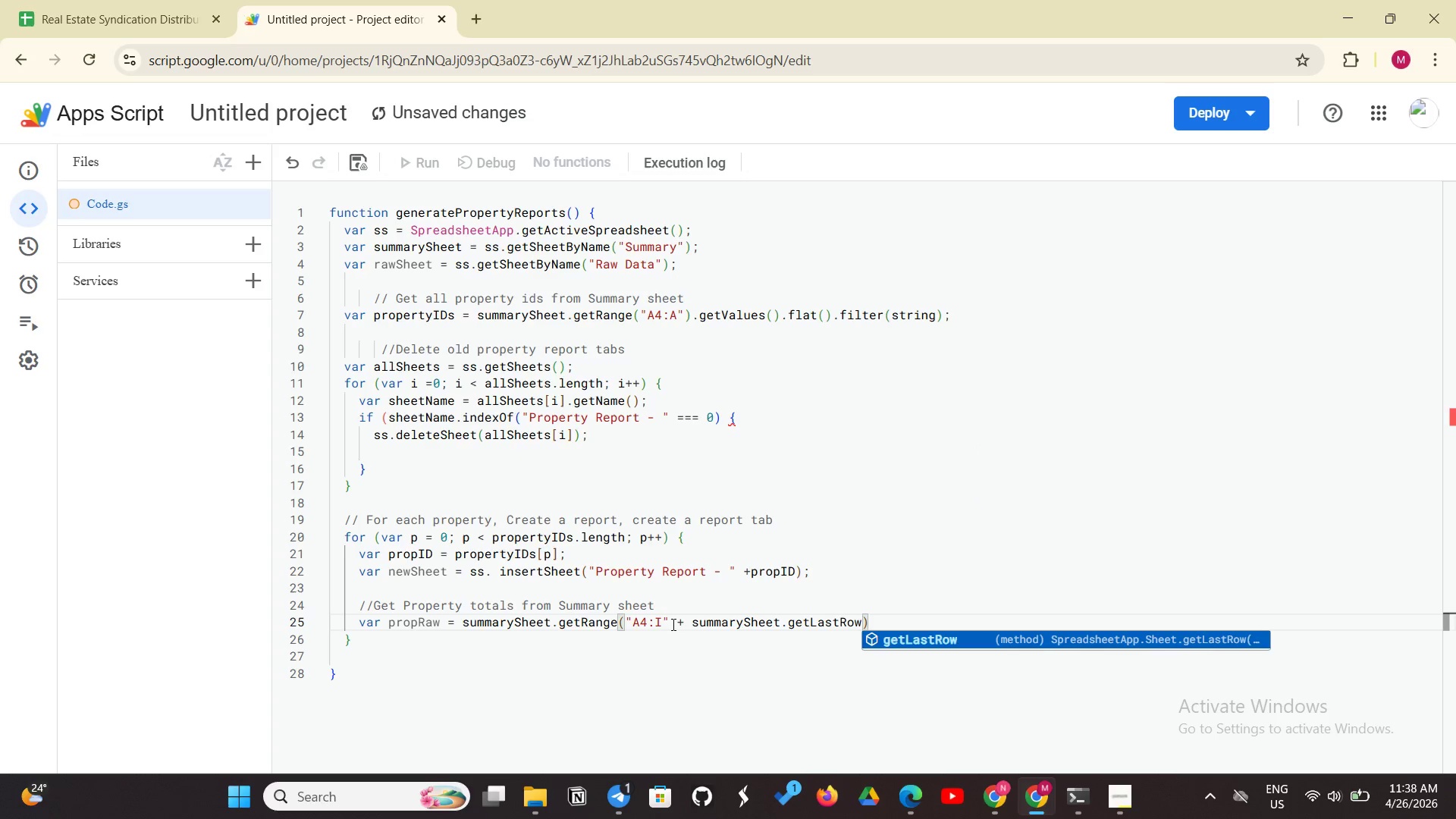 
 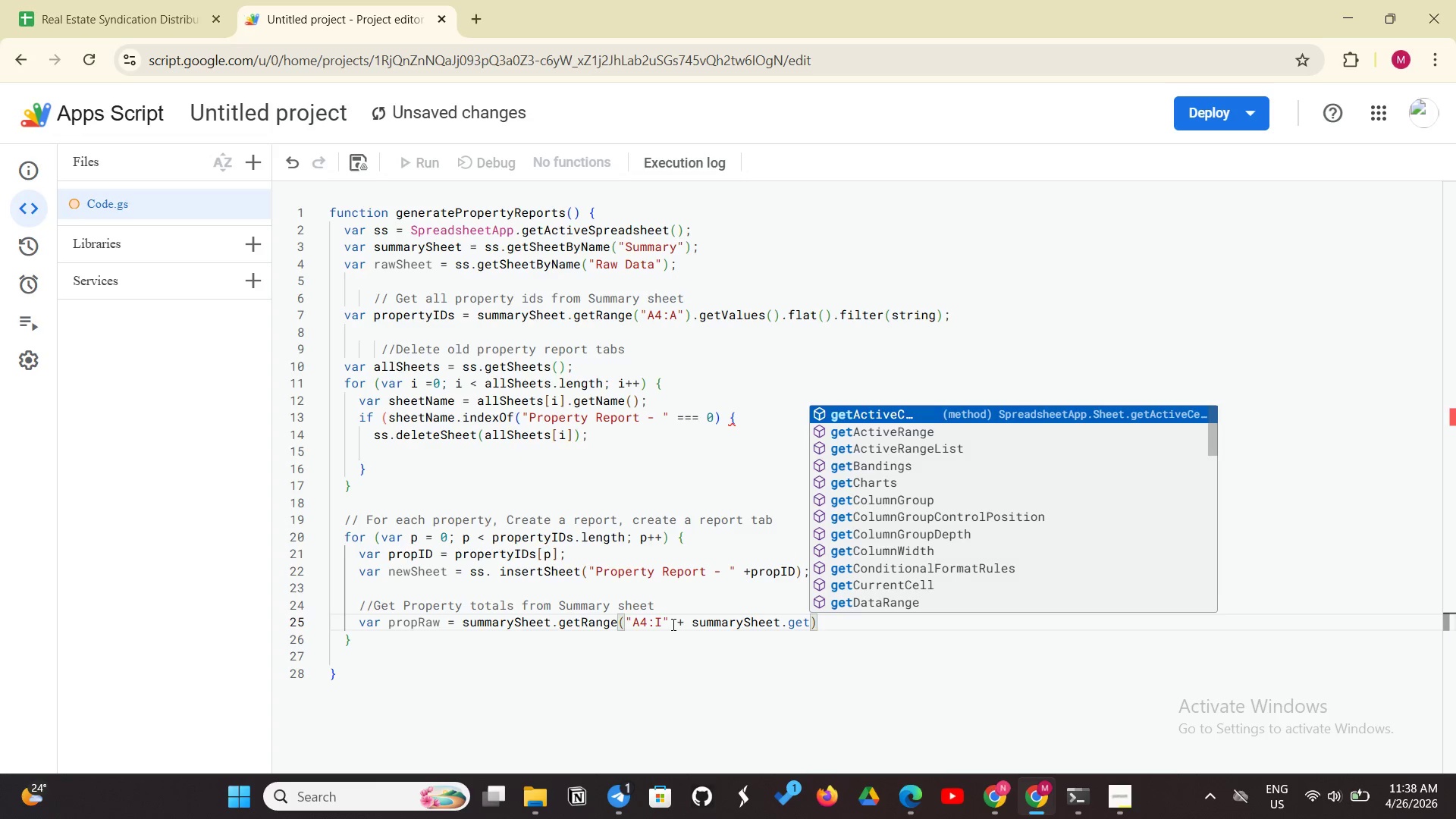 
hold_key(key=L, duration=14.72)
 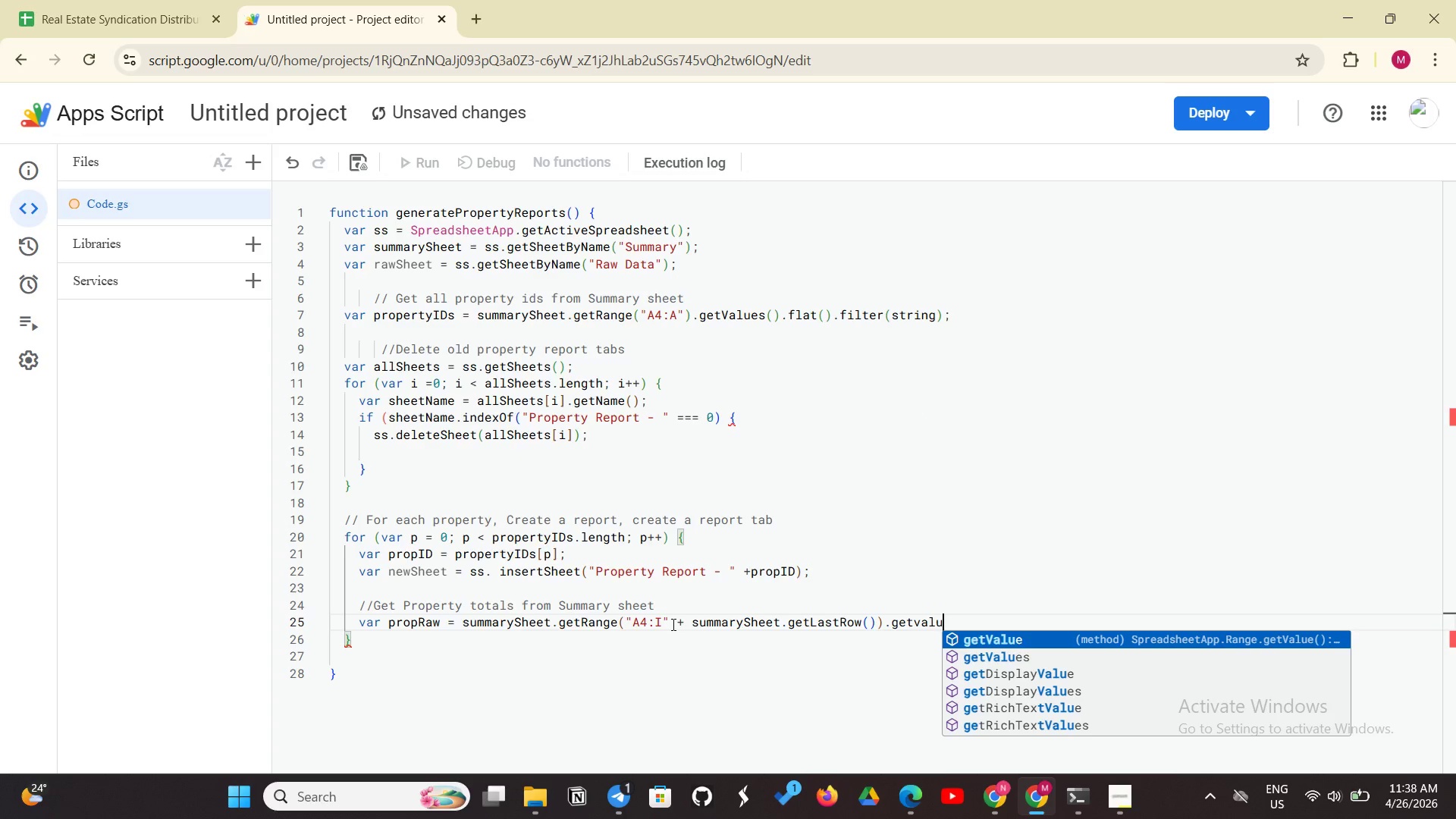 
type(()).getvaues();)
 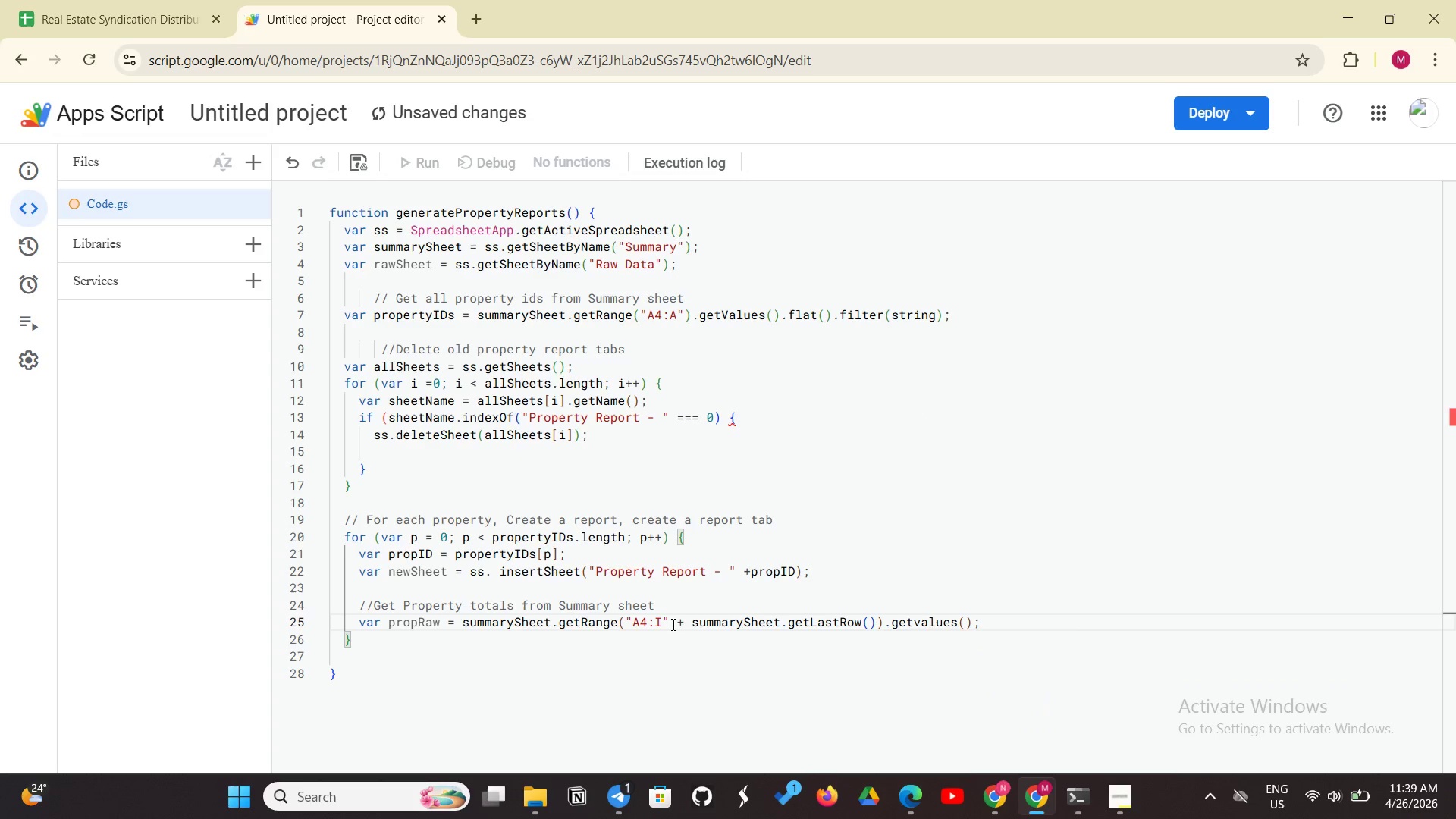 
key(Enter)
 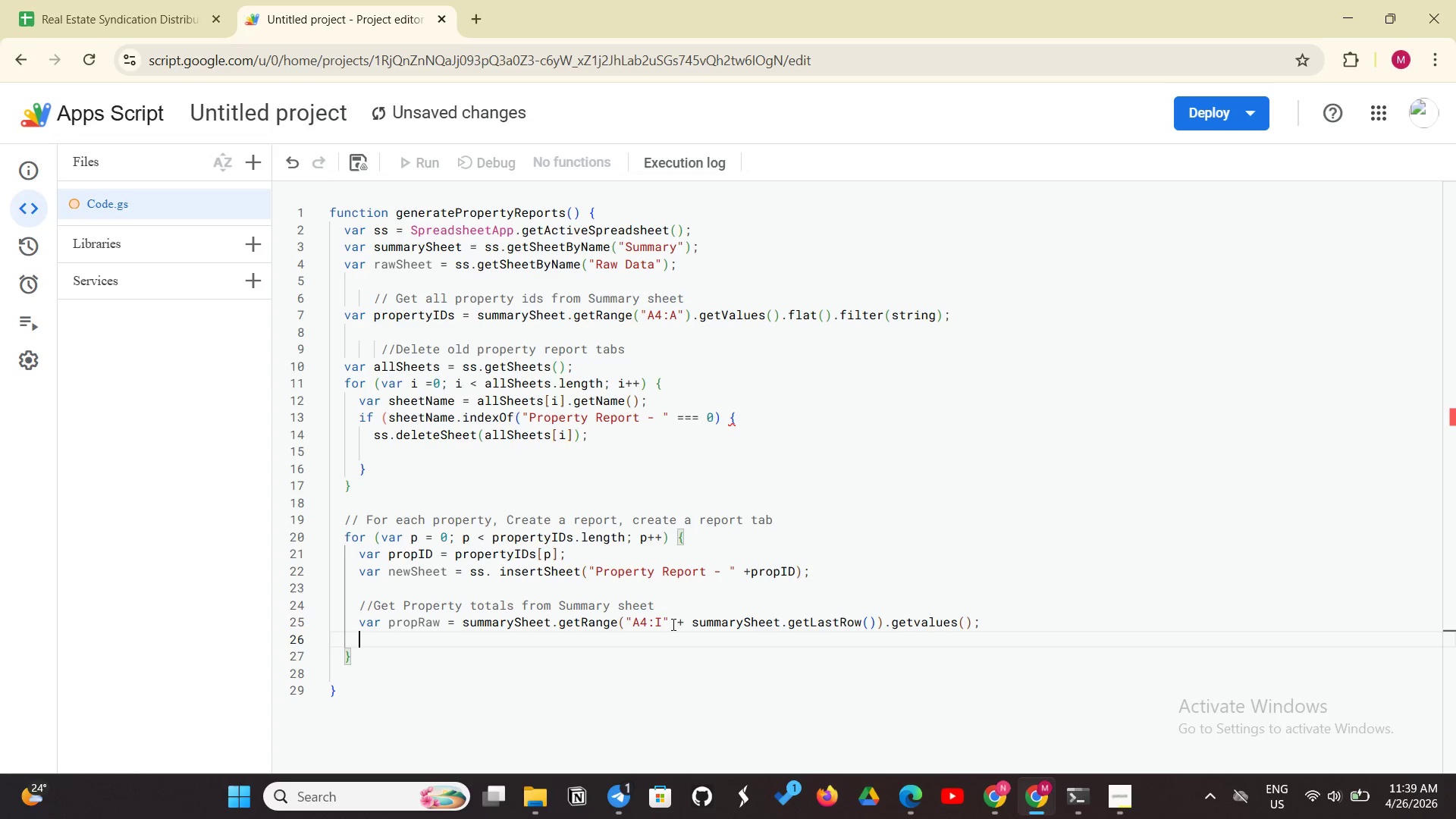 
wait(10.36)
 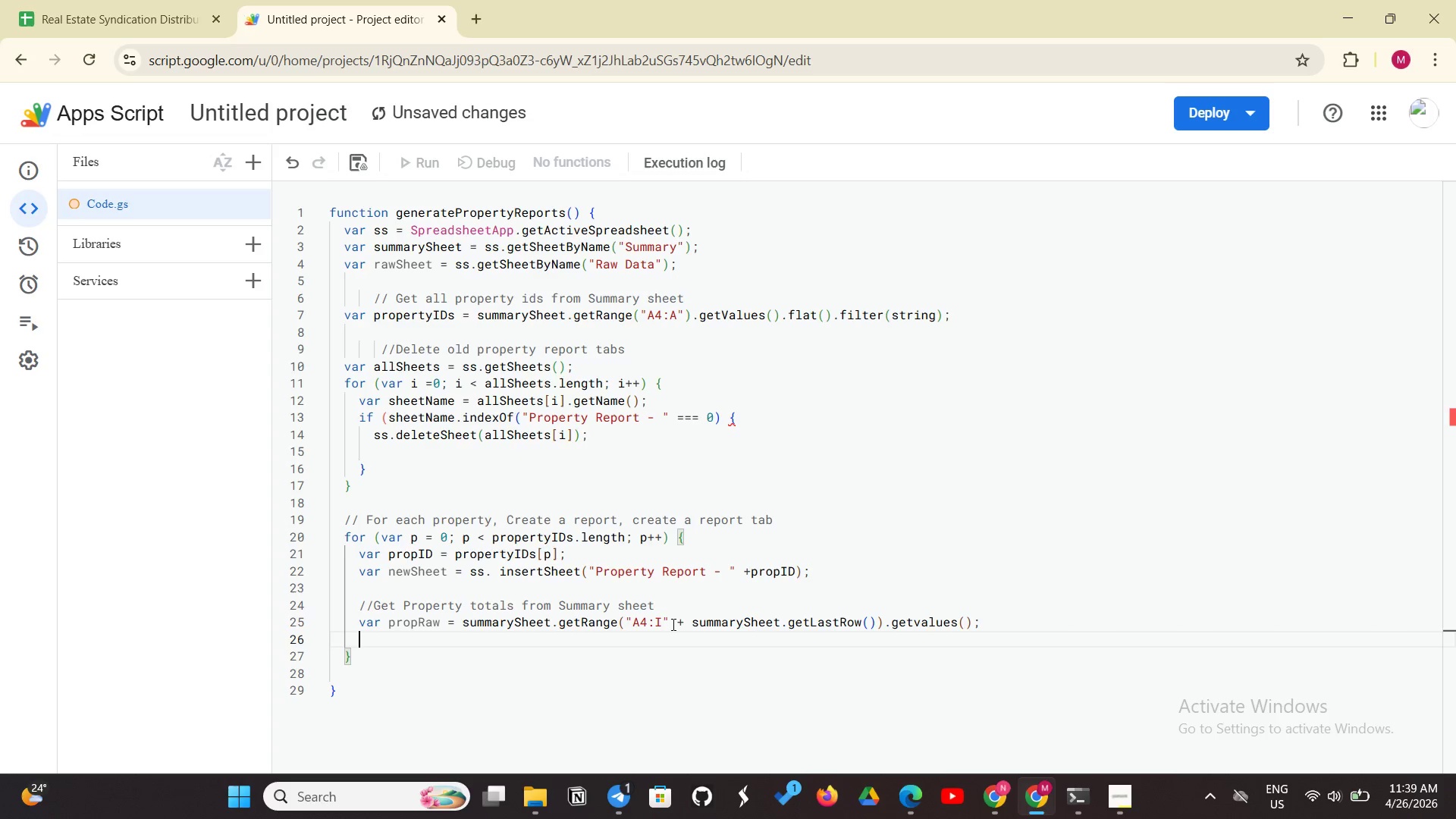 
type(var)
 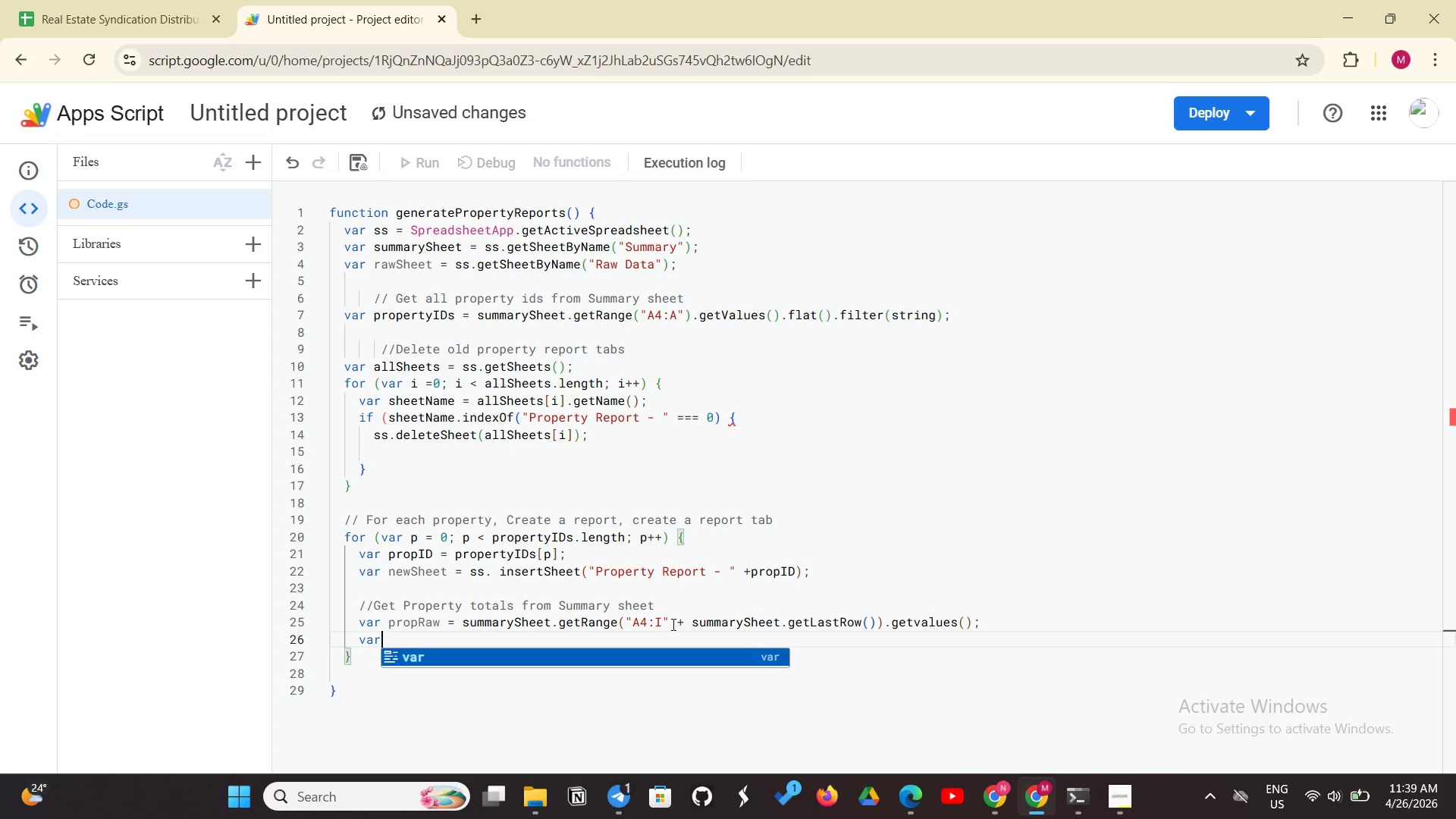 
wait(8.16)
 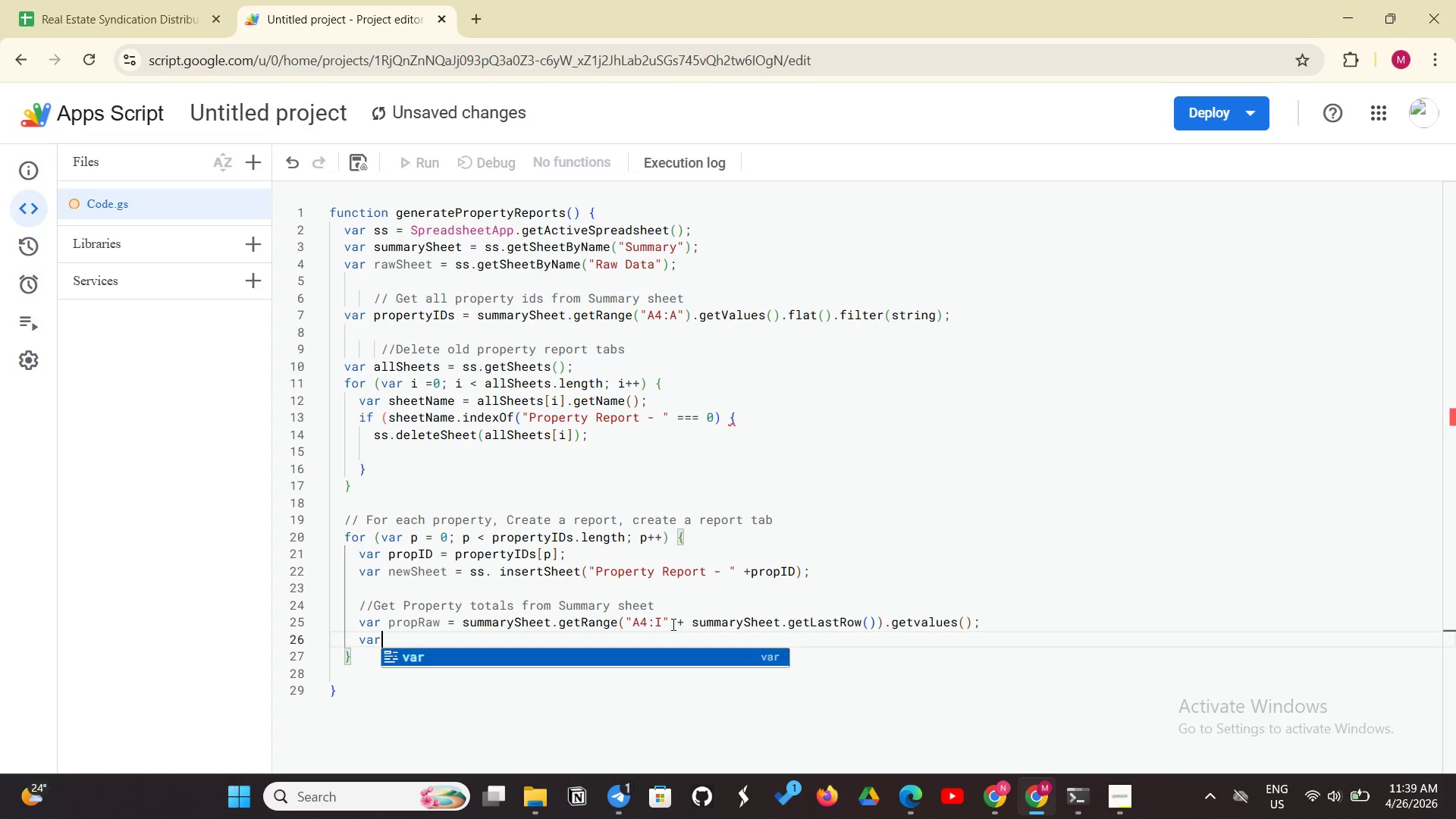 
type( propData = prop)
 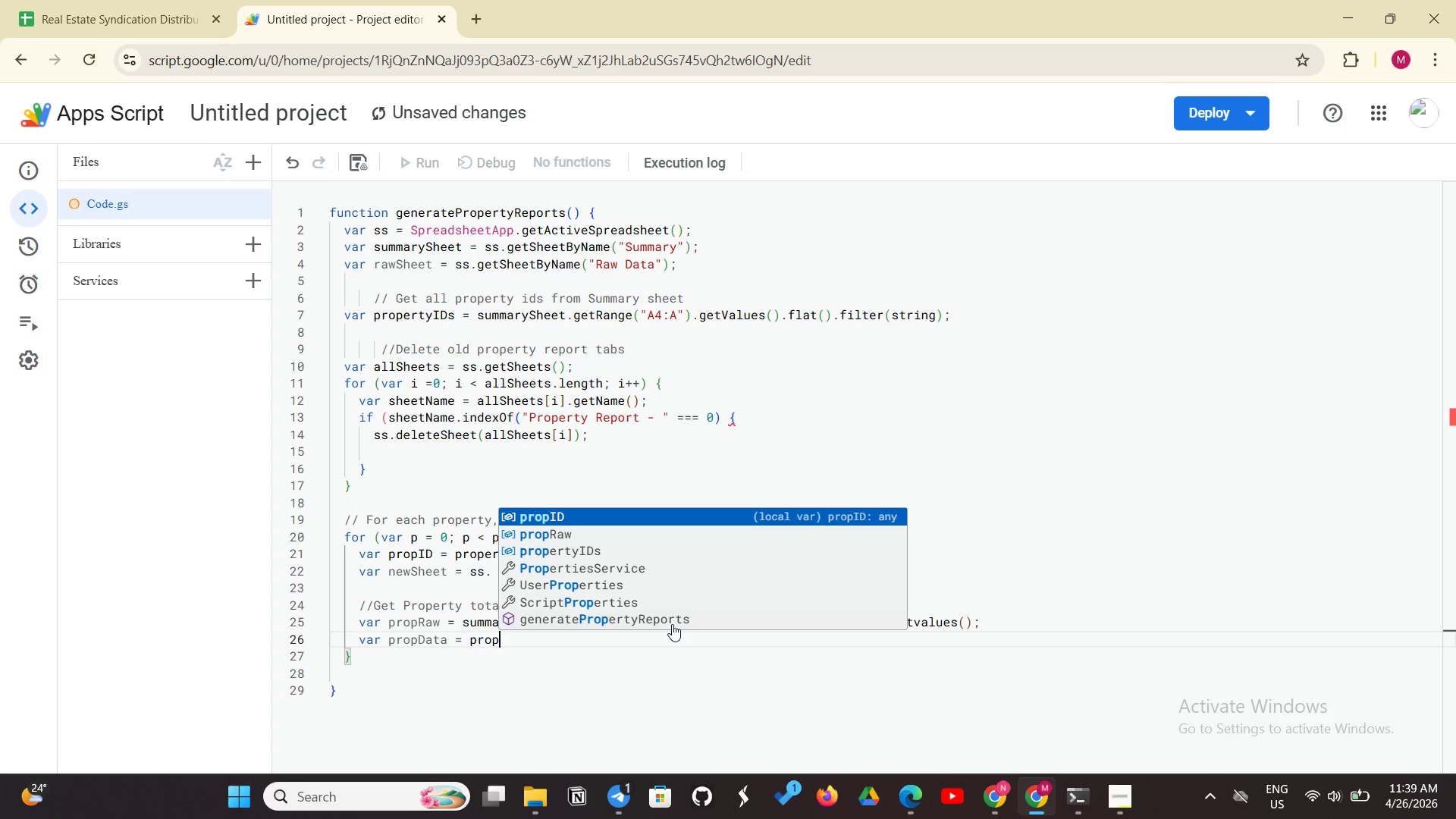 
type(Row)
 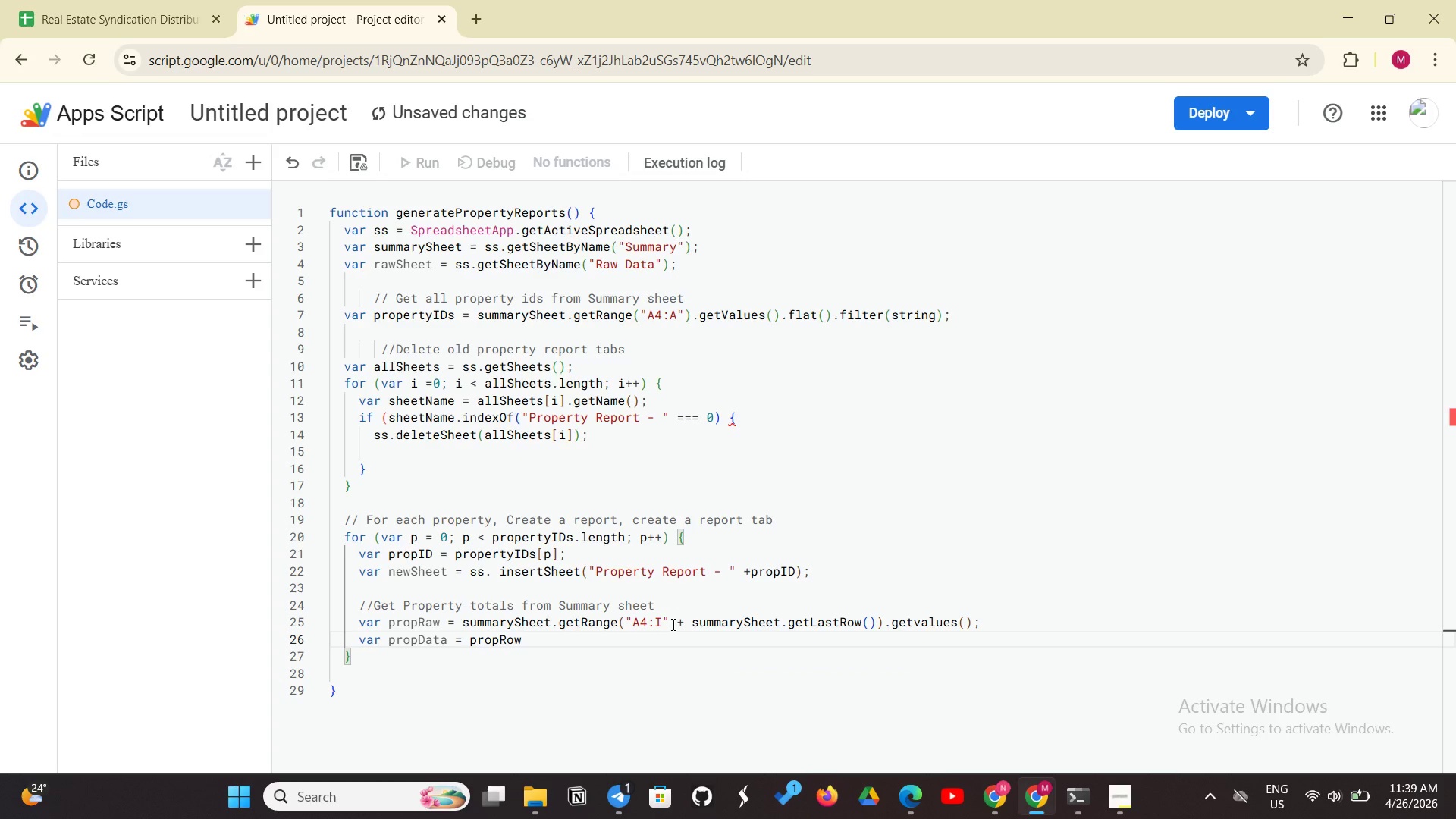 
type(.find)
 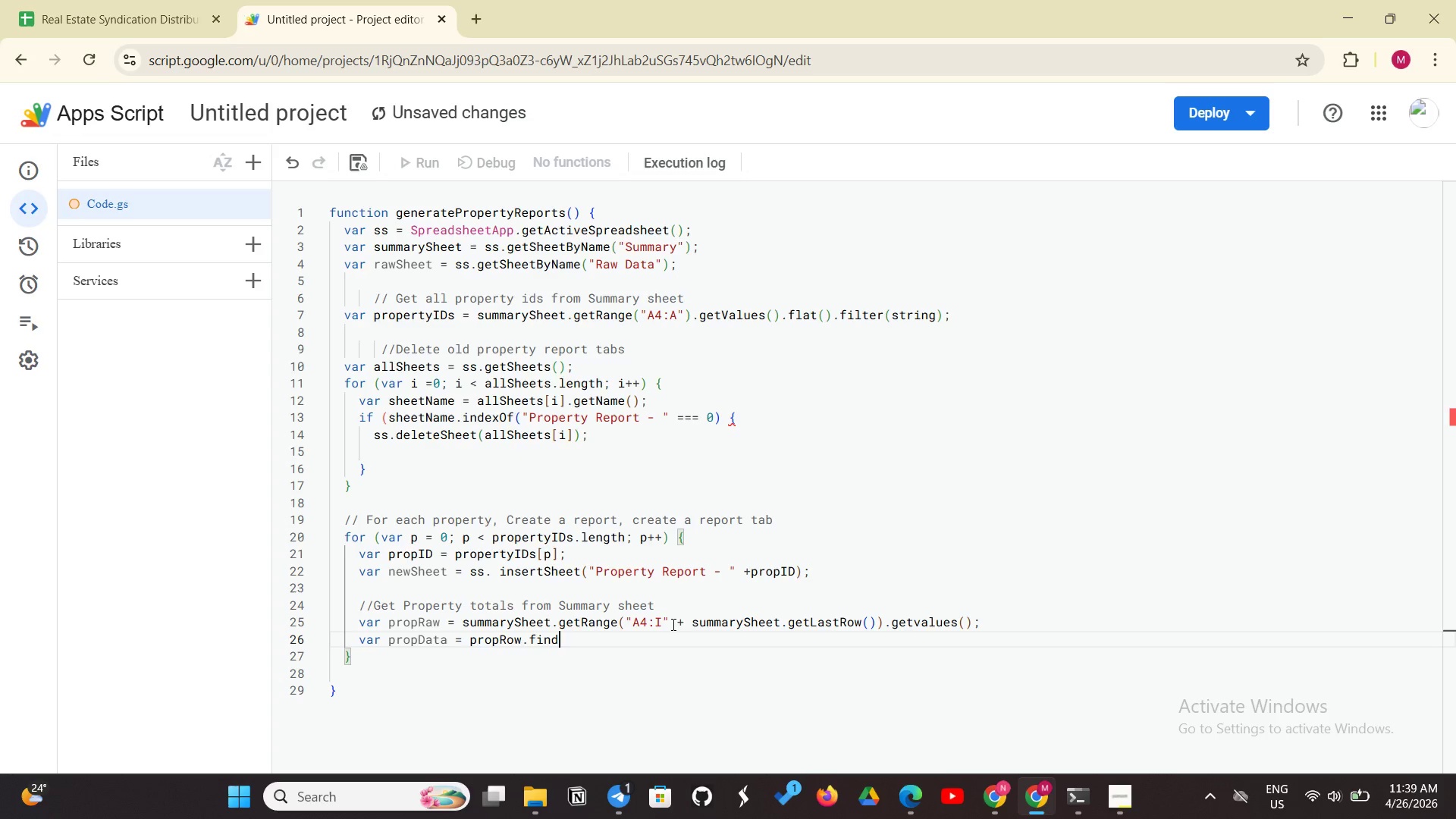 
type((row => row)
 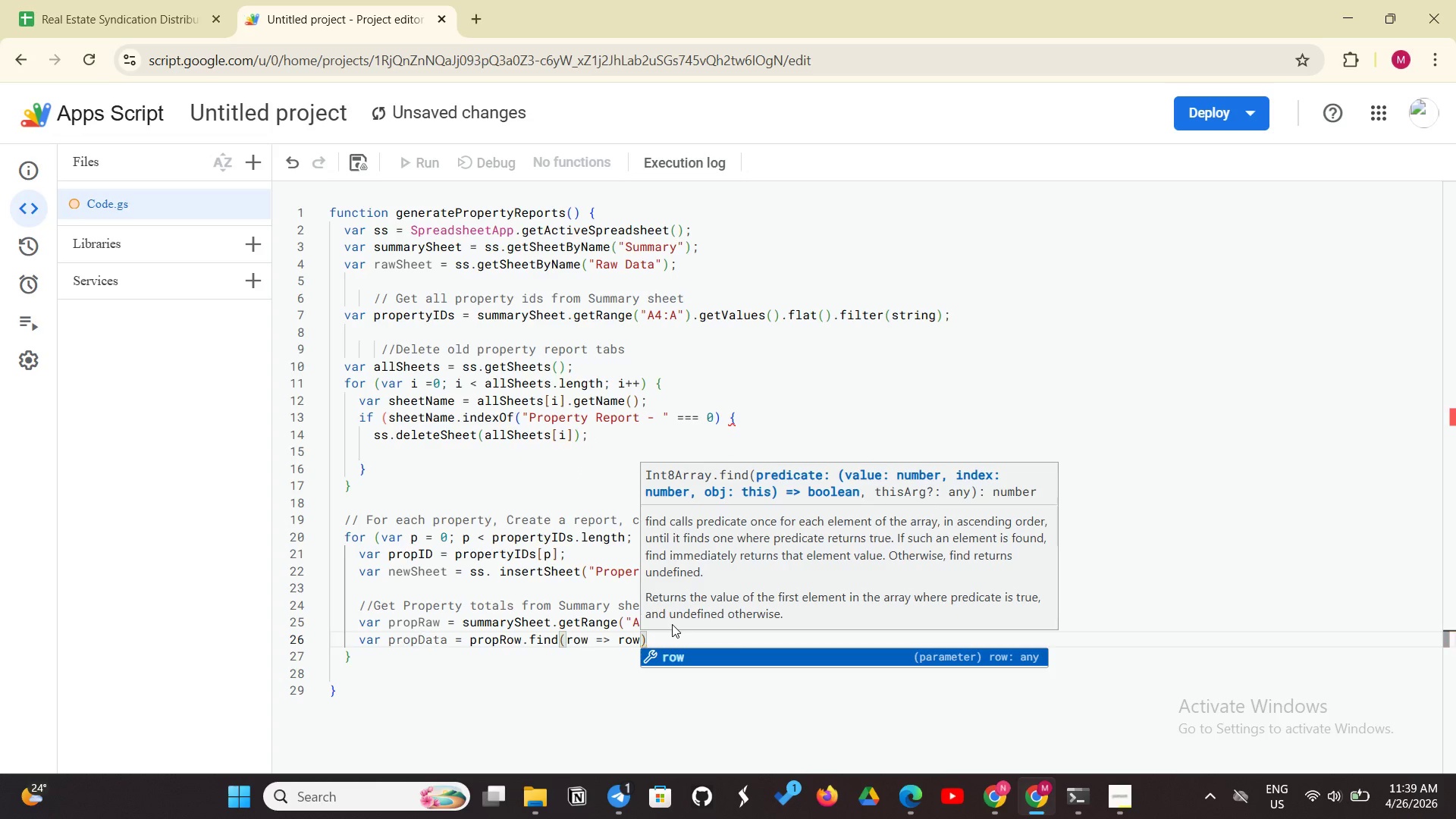 
key(BracketLeft)
 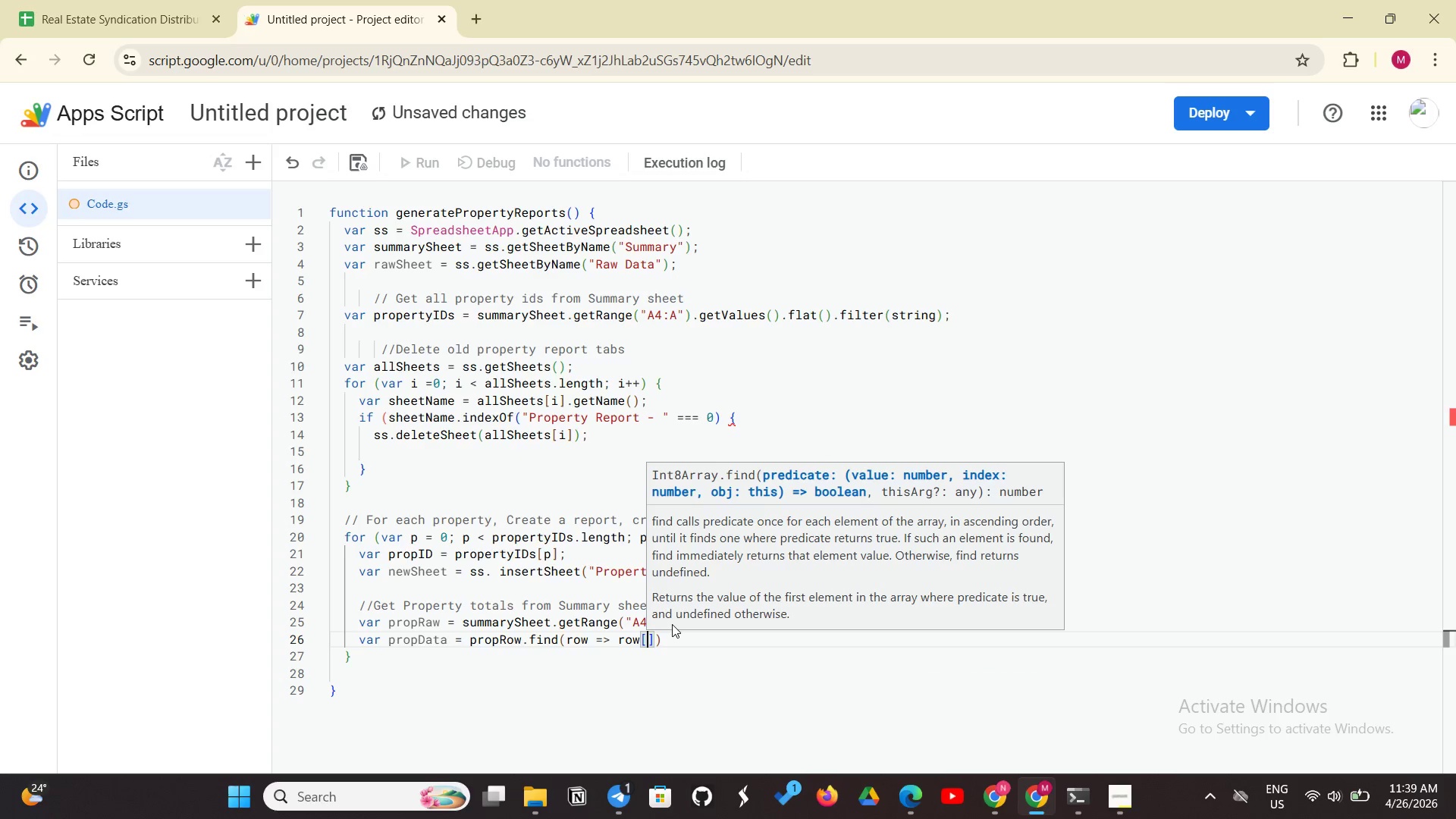 
key(0)
 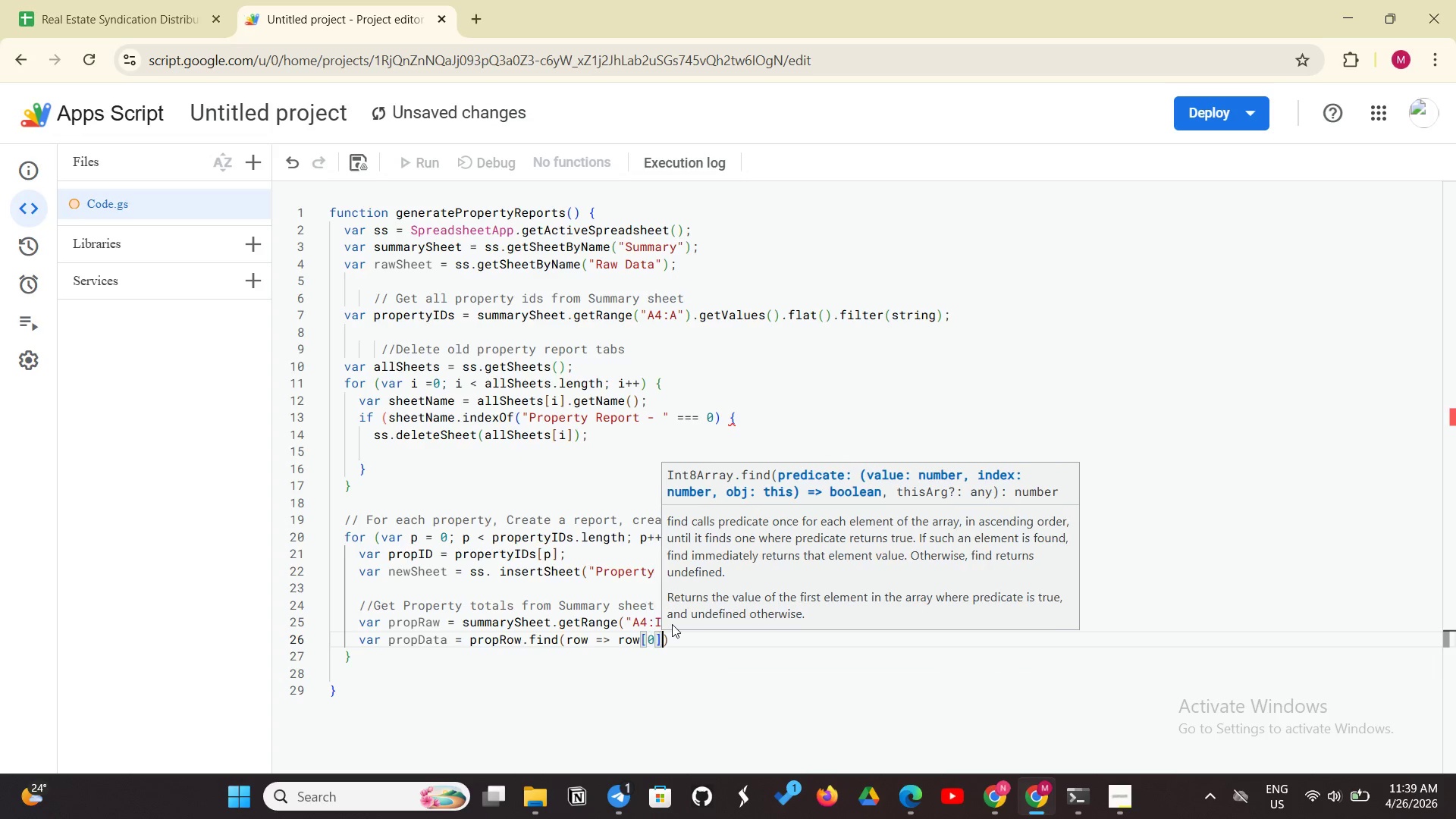 
key(BracketRight)
 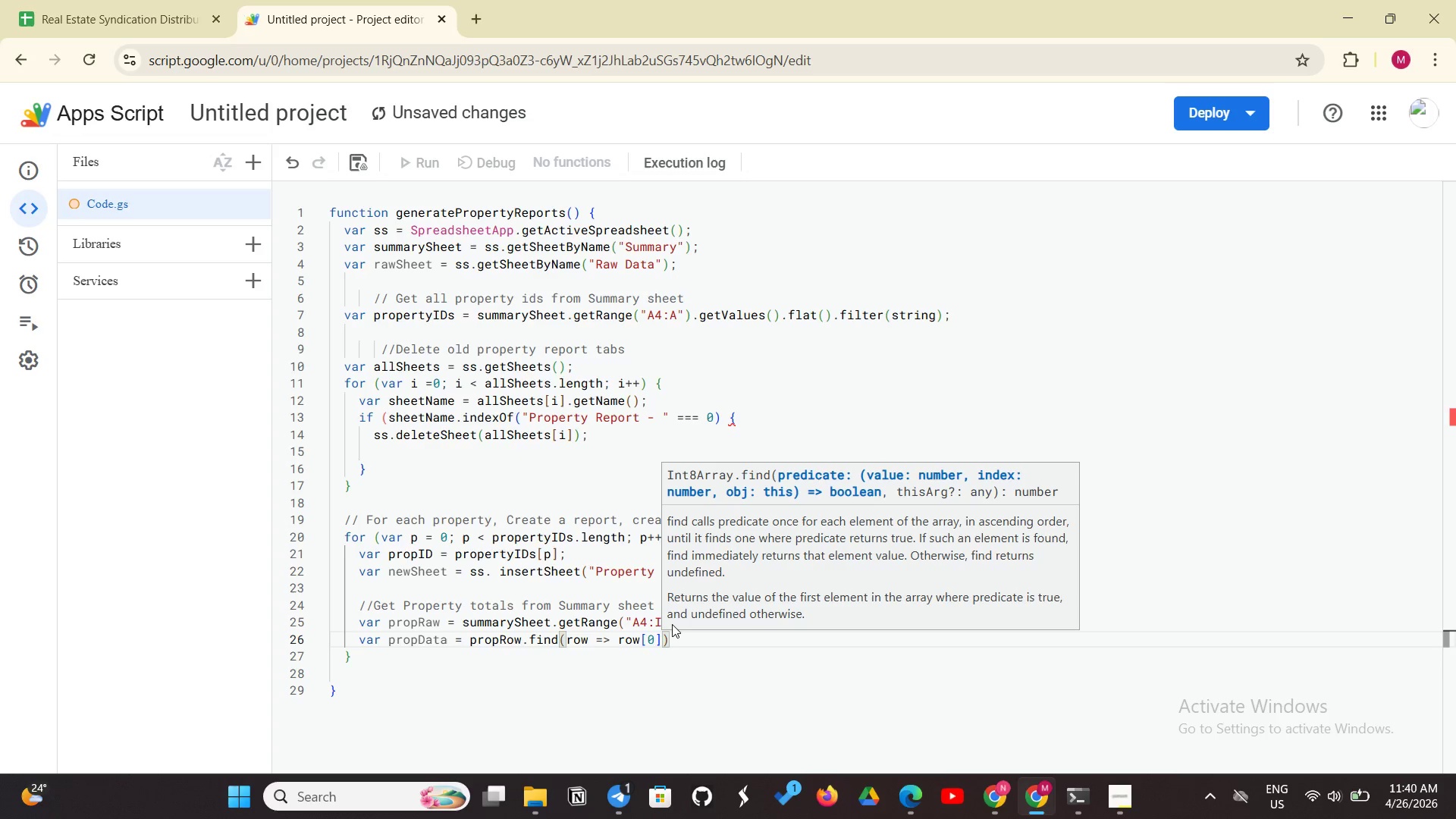 
key(Space)
 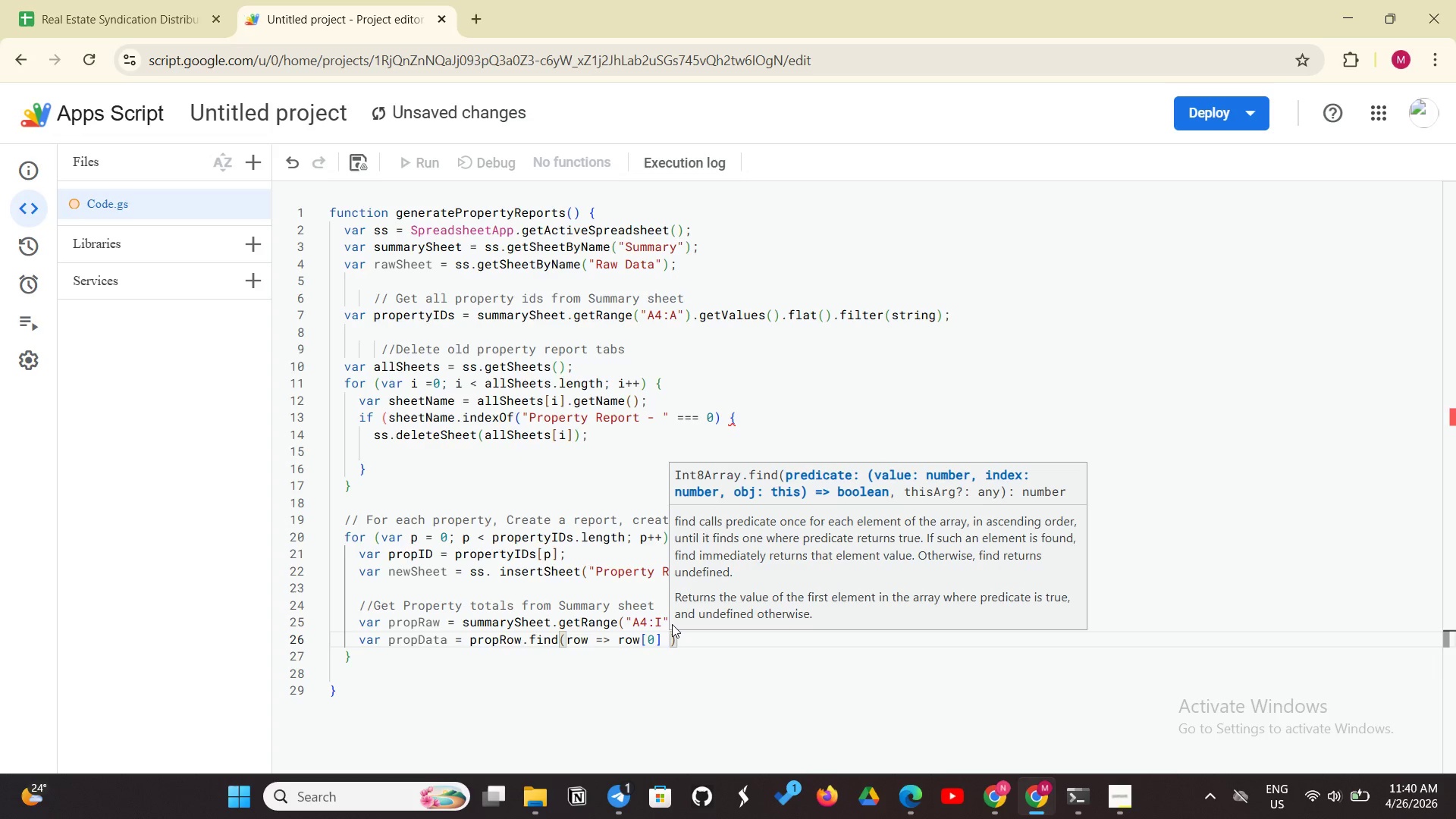 
type(=== propID)
 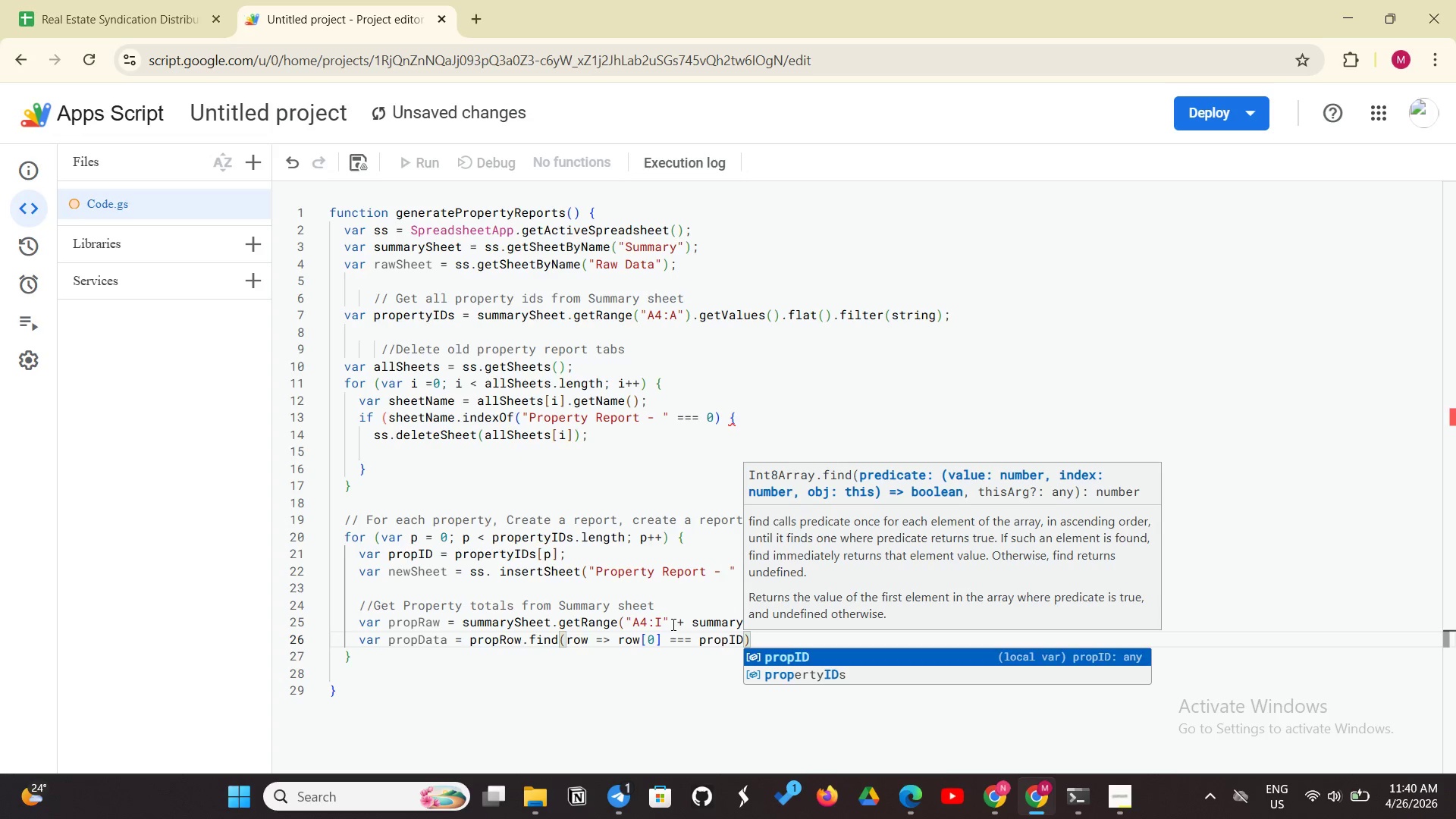 
wait(5.8)
 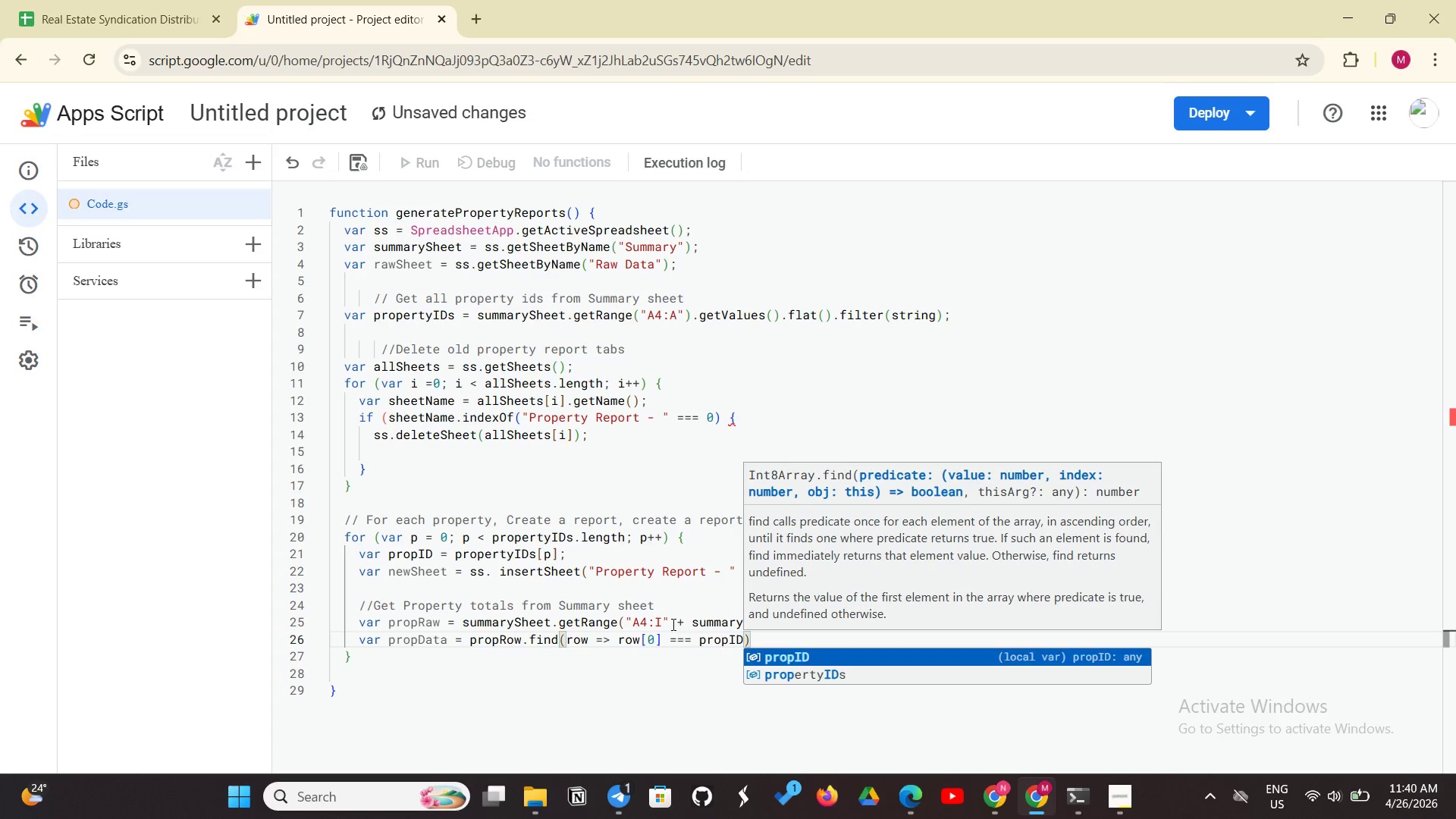 
left_click([804, 652])
 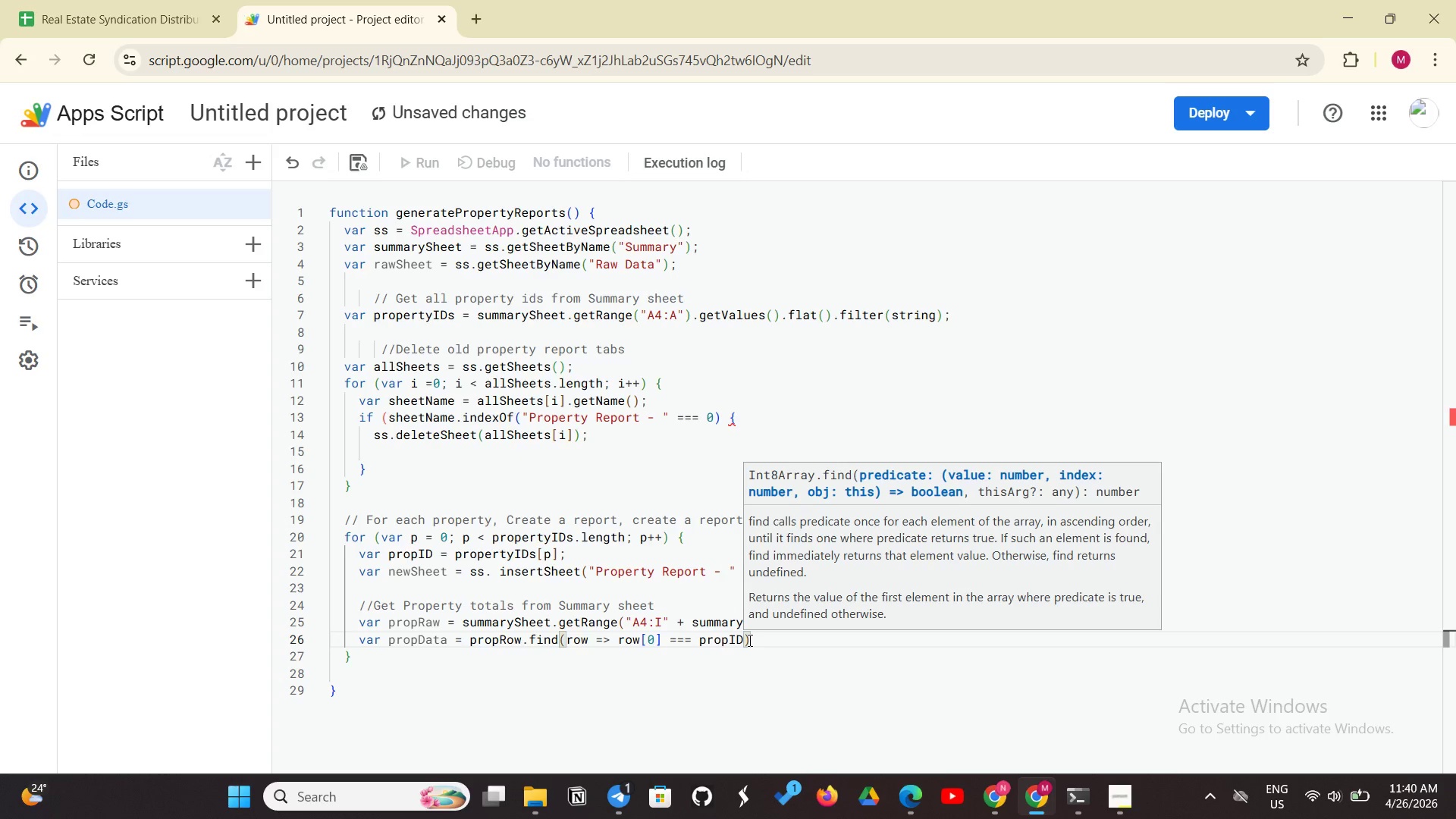 
left_click([748, 640])
 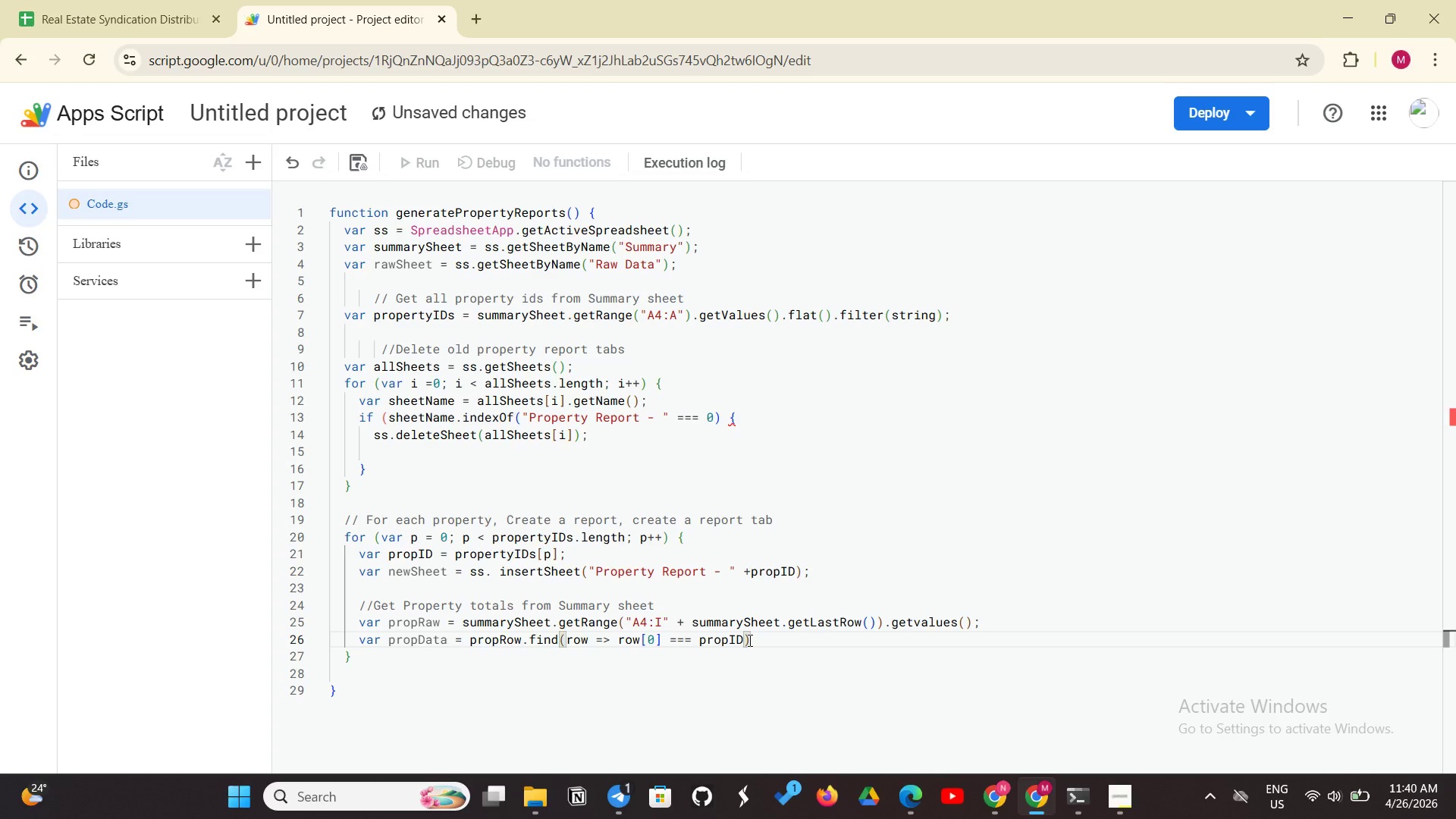 
key(Semicolon)
 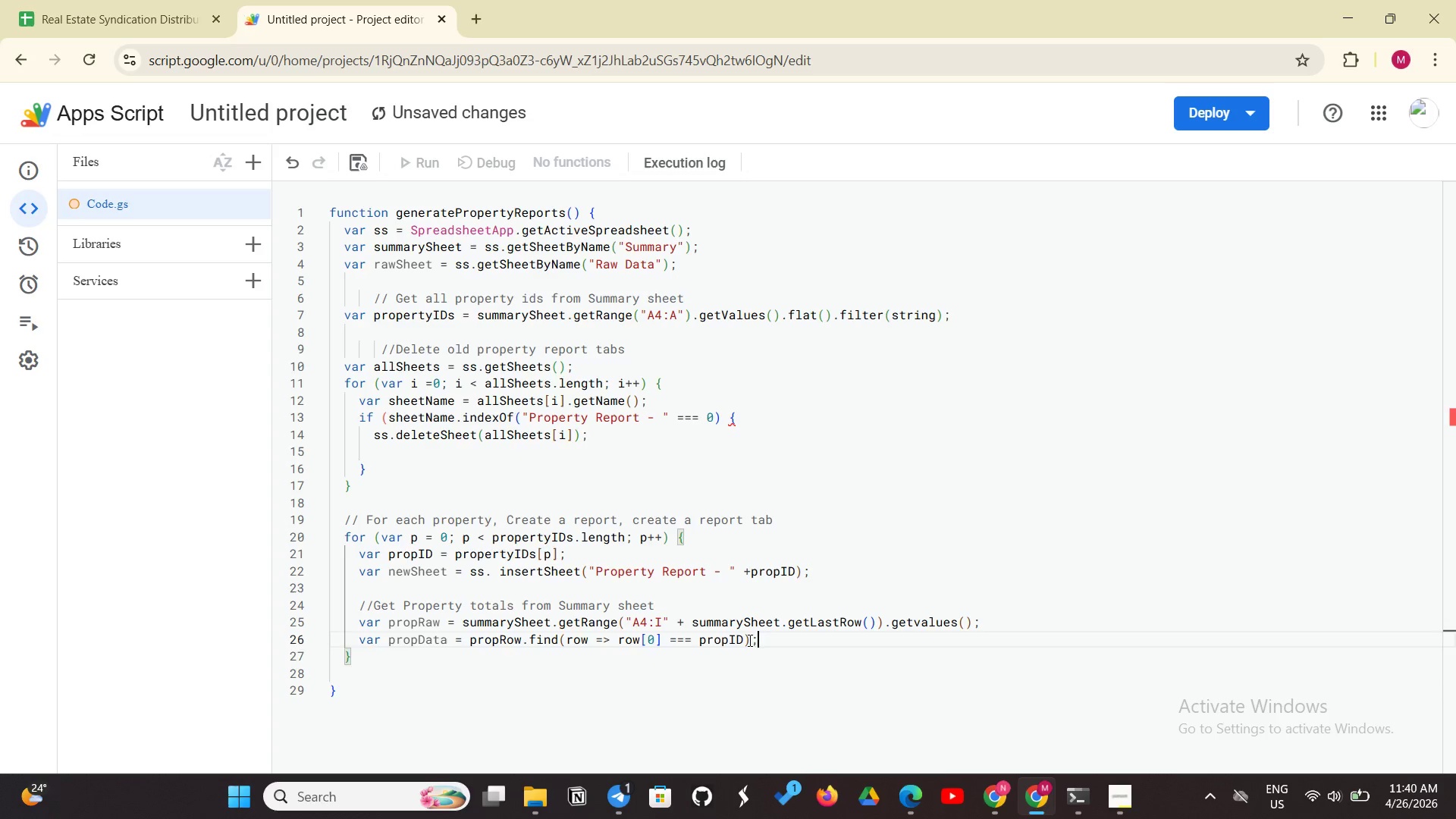 
key(Enter)
 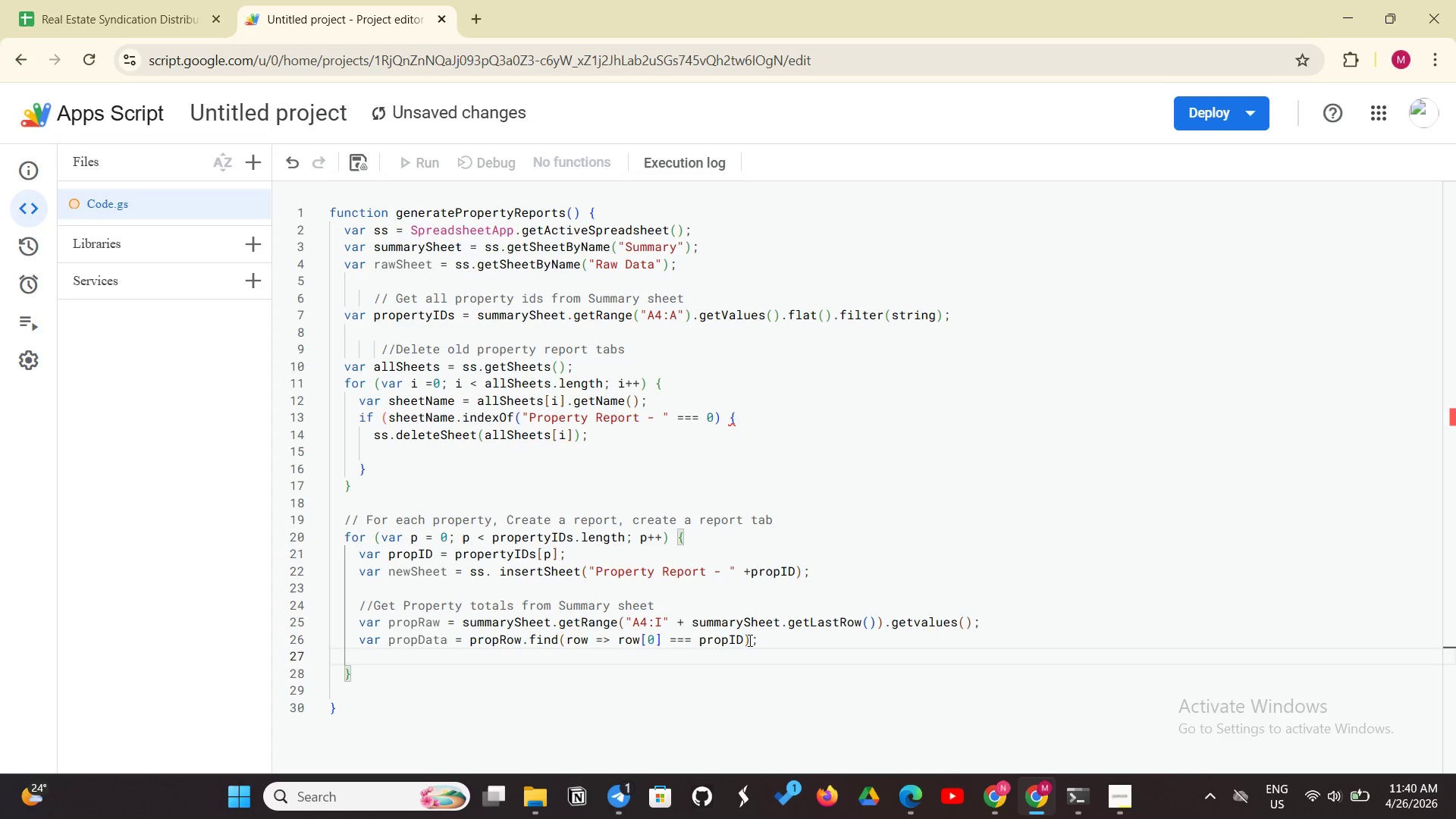 
wait(5.23)
 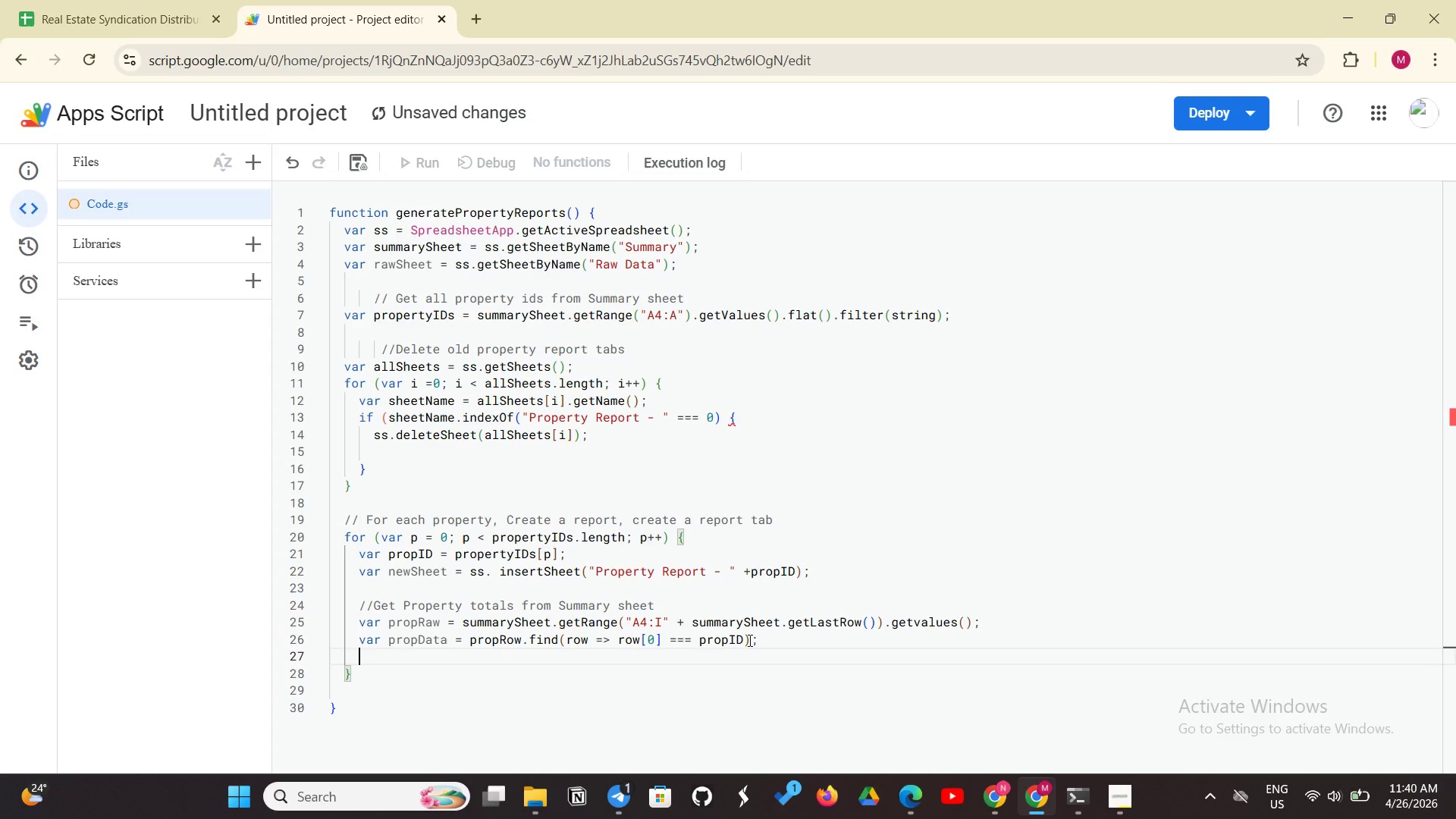 
key(Enter)
 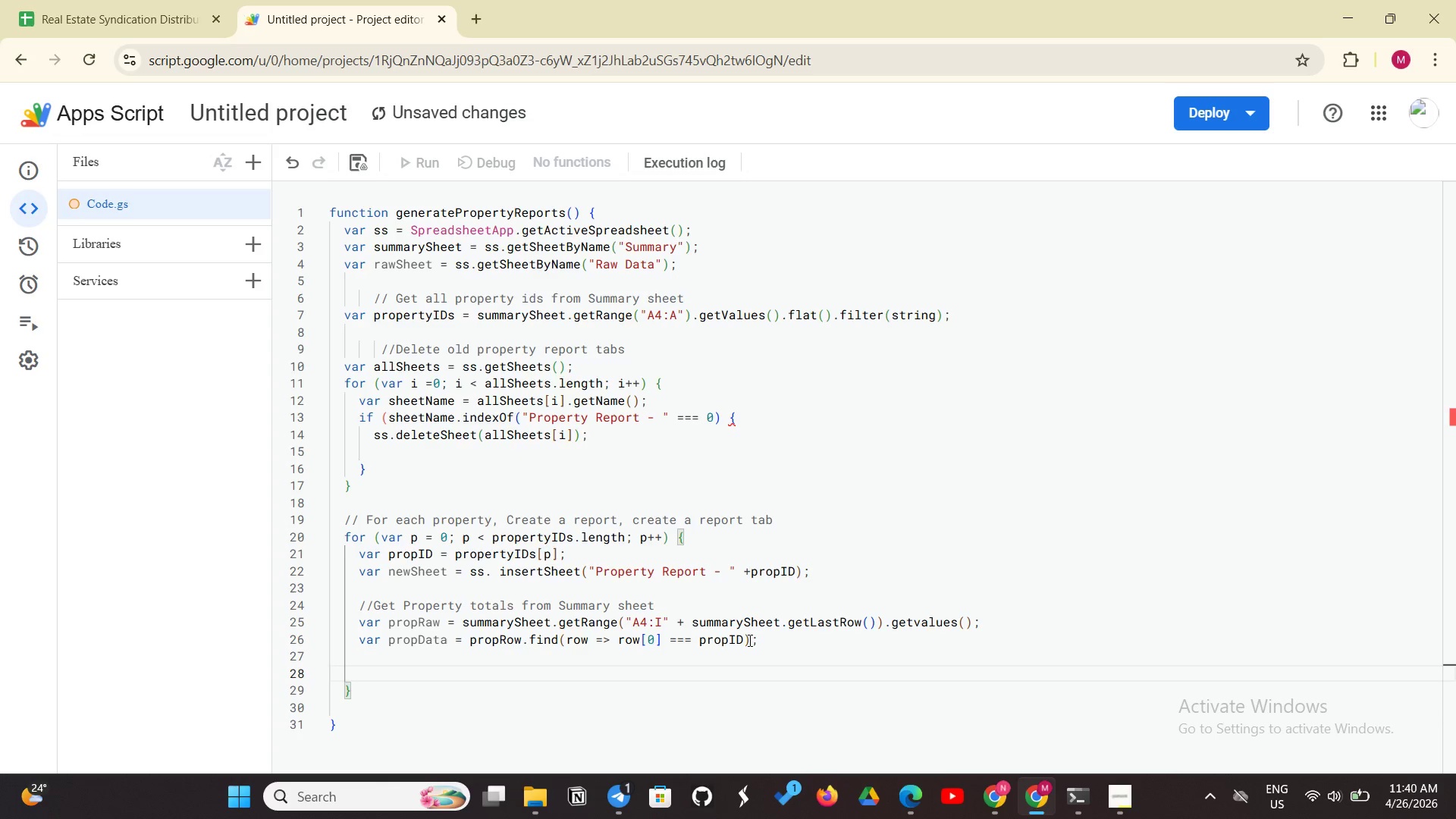 
type(//Get investor)
 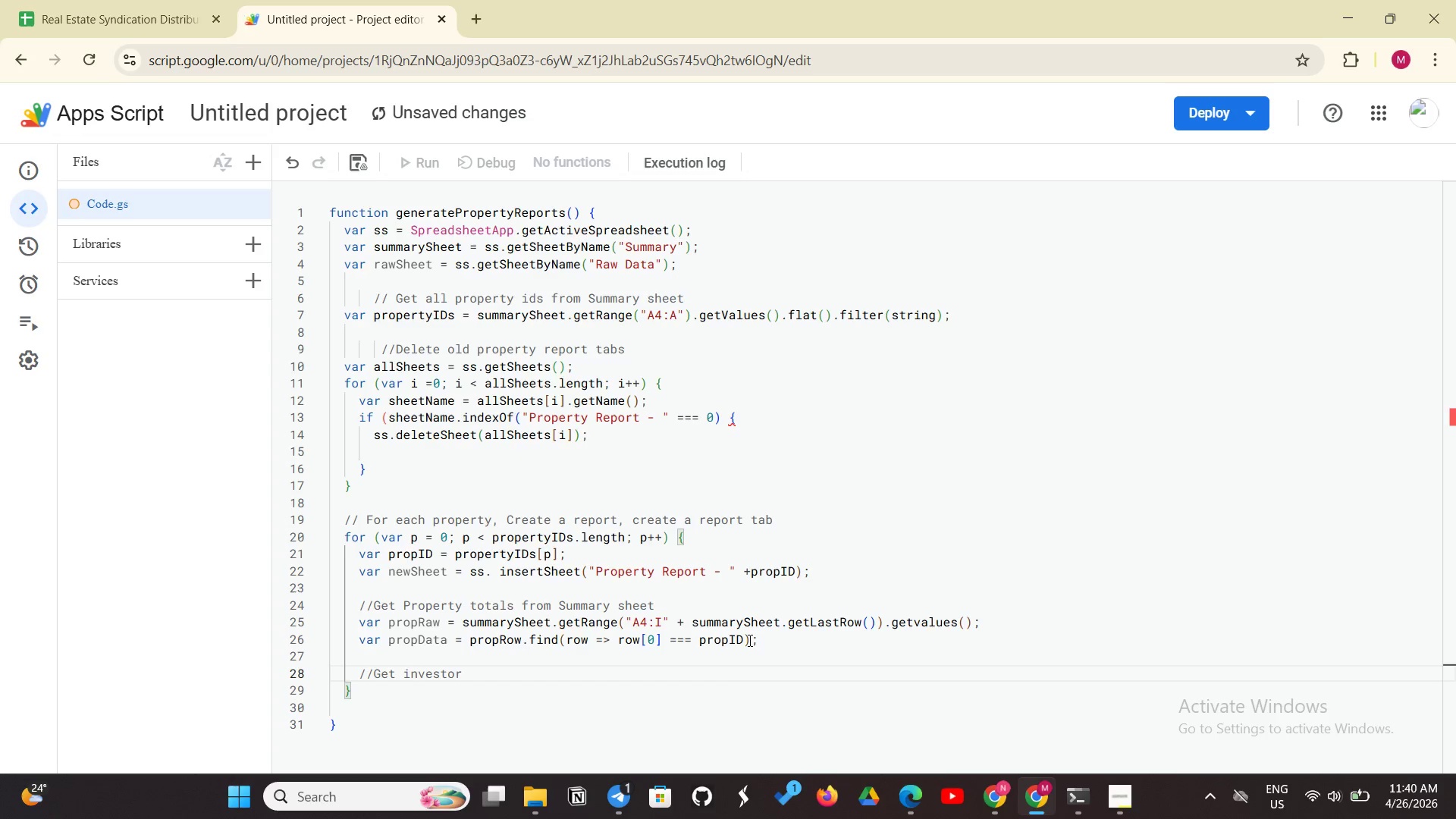 
type(s for this property from Raw Data)
 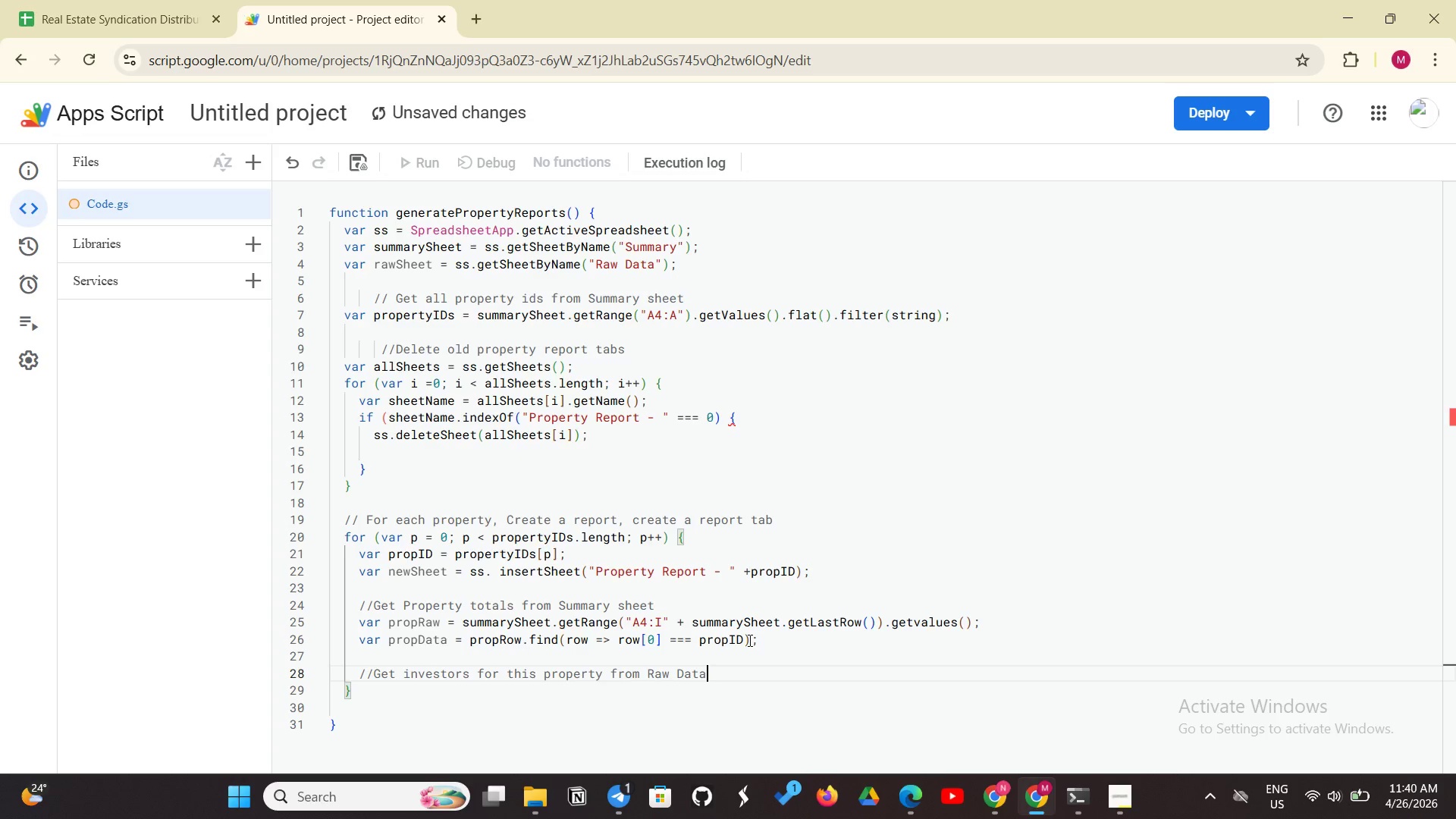 
key(Enter)
 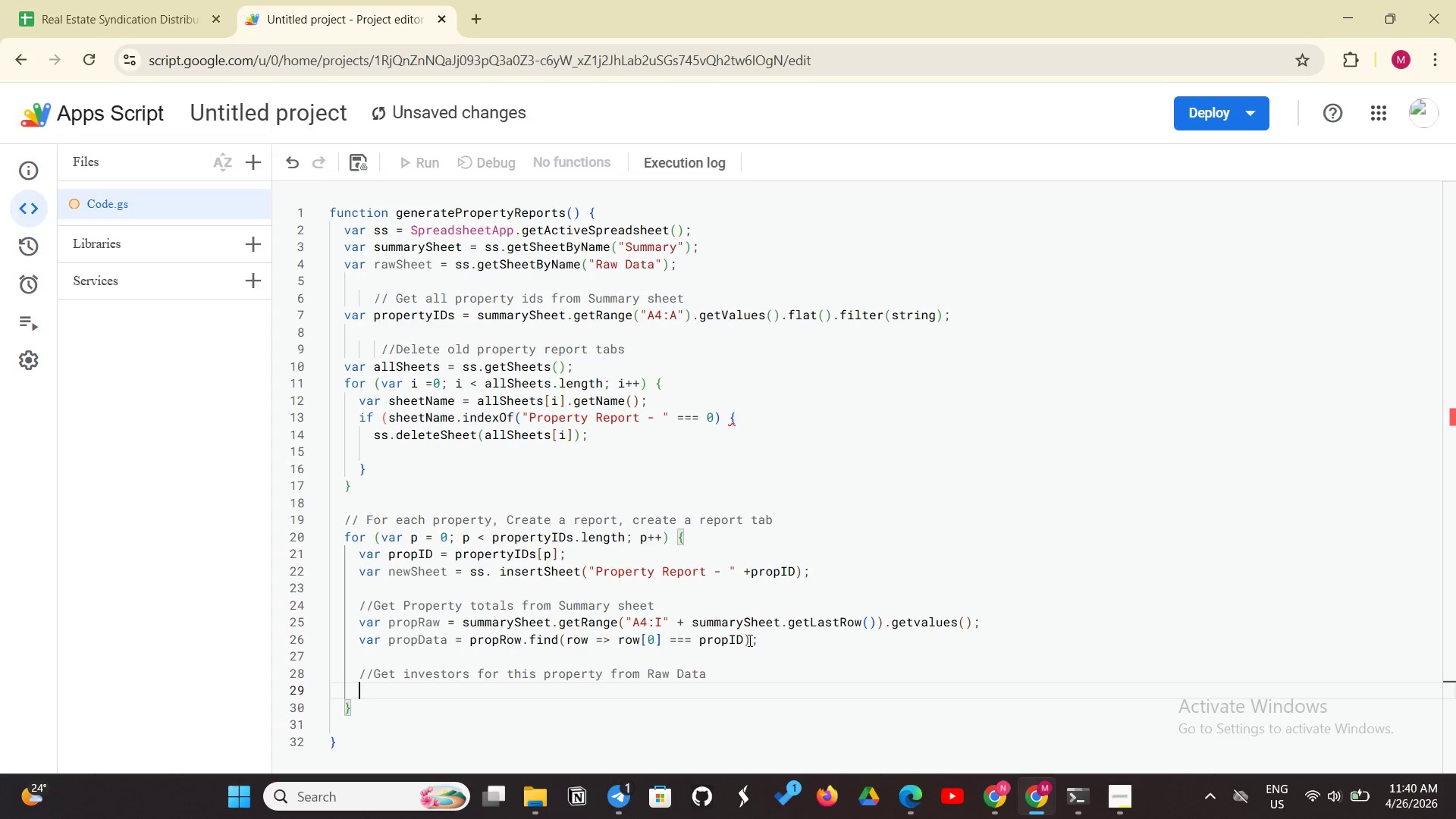 
type(var rawData = rawSheet.)
 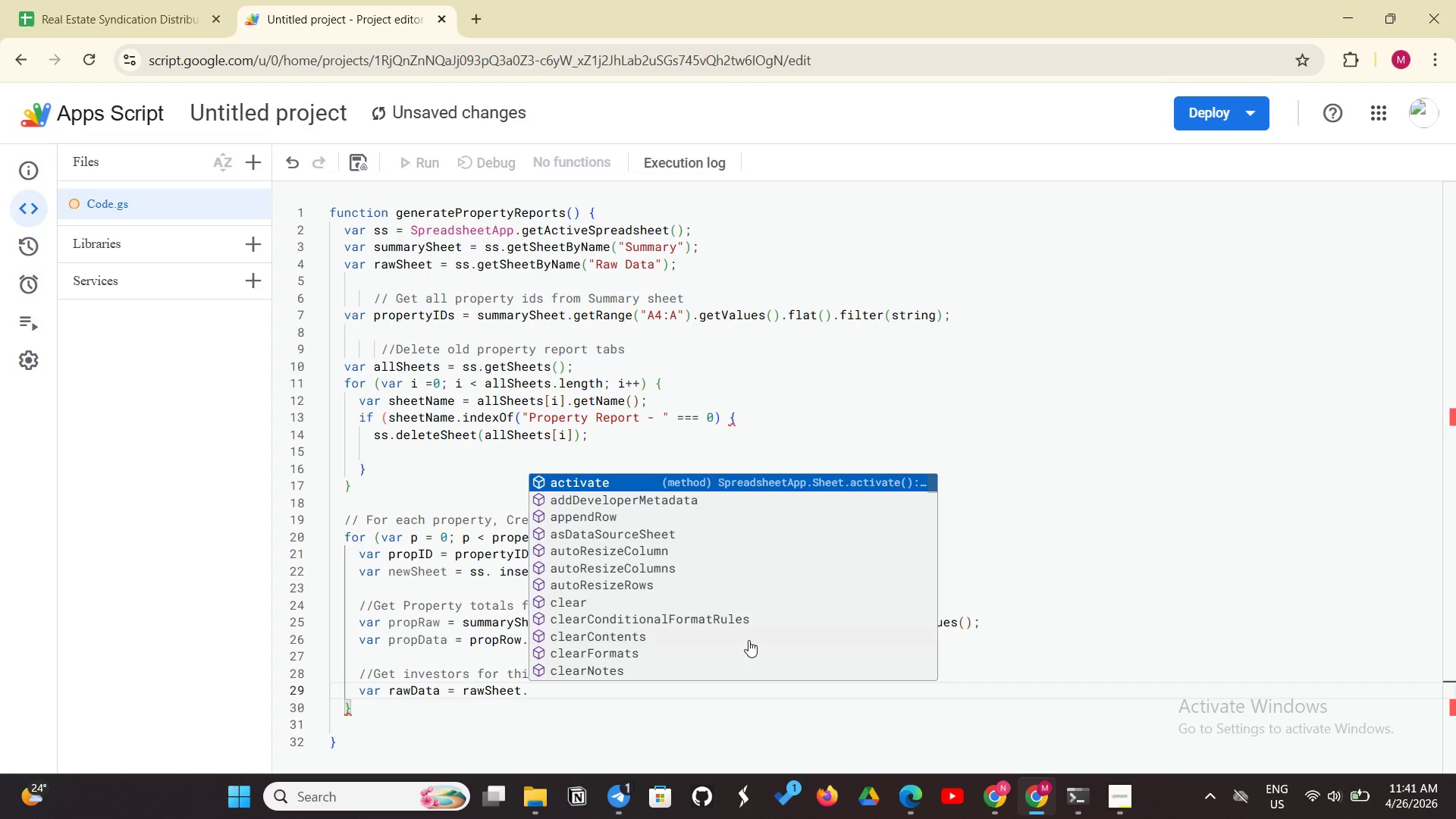 
wait(12.69)
 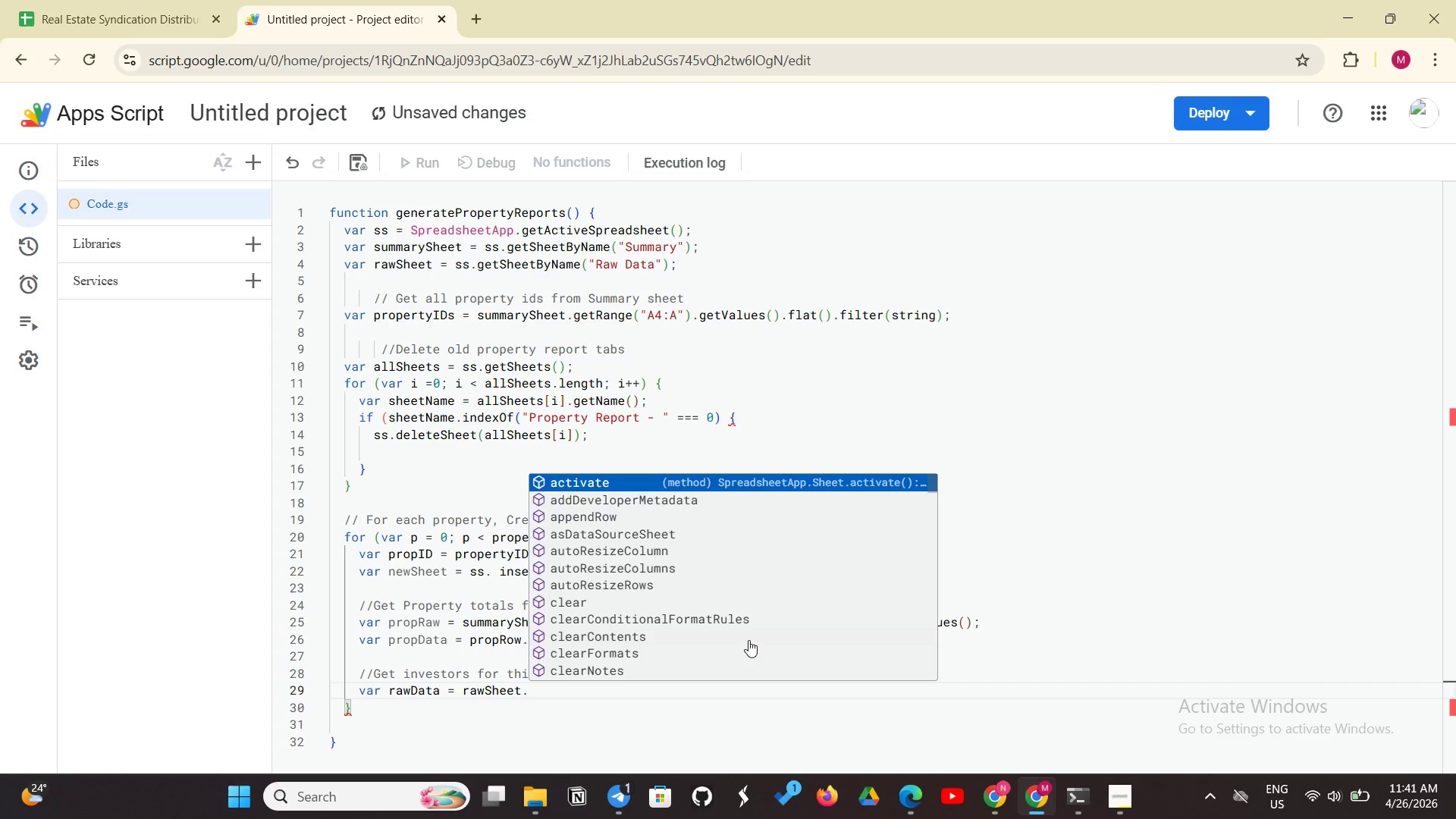 
type(ge)
key(Backspace)
type(etRAnge)
 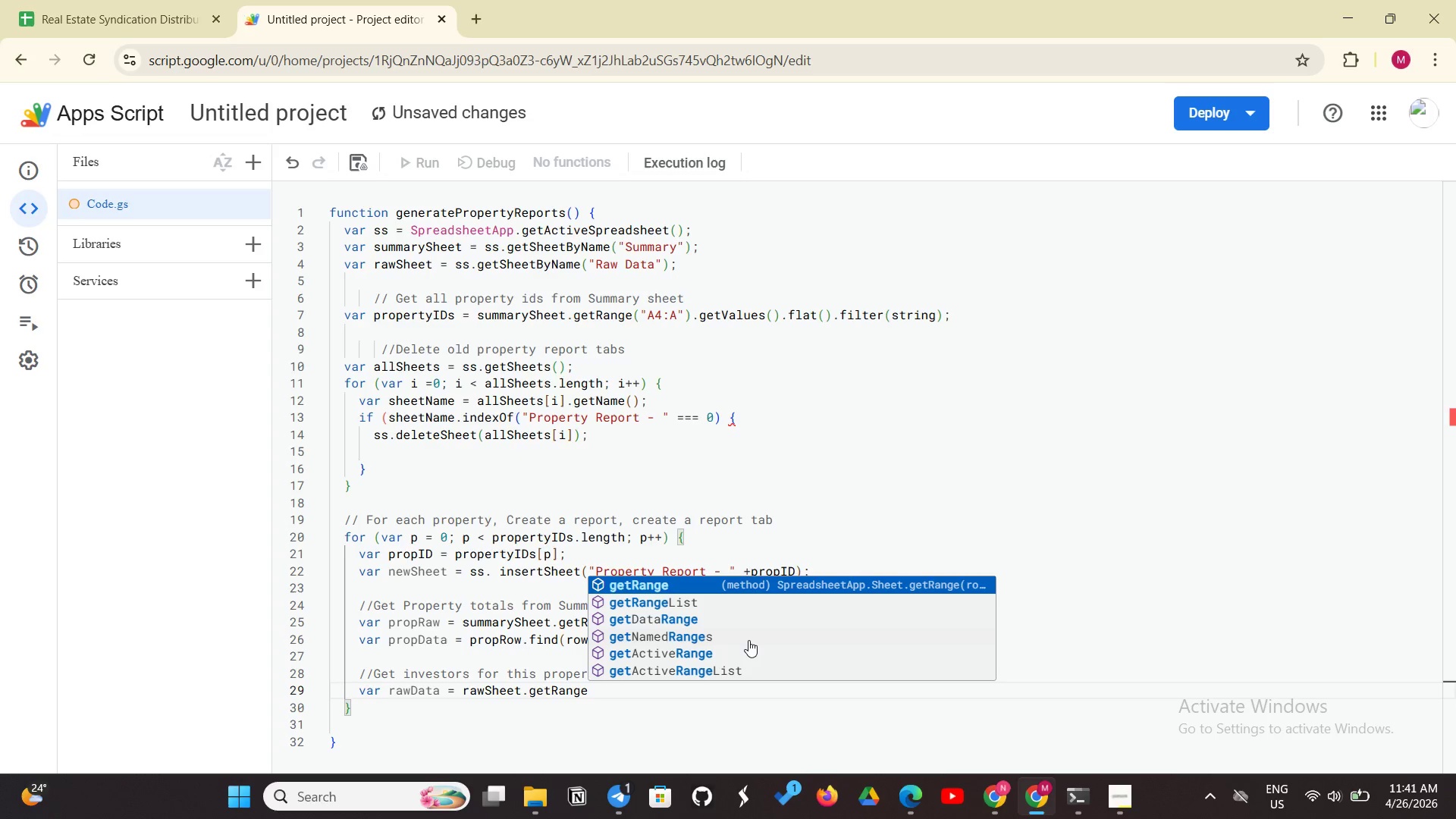 
wait(6.42)
 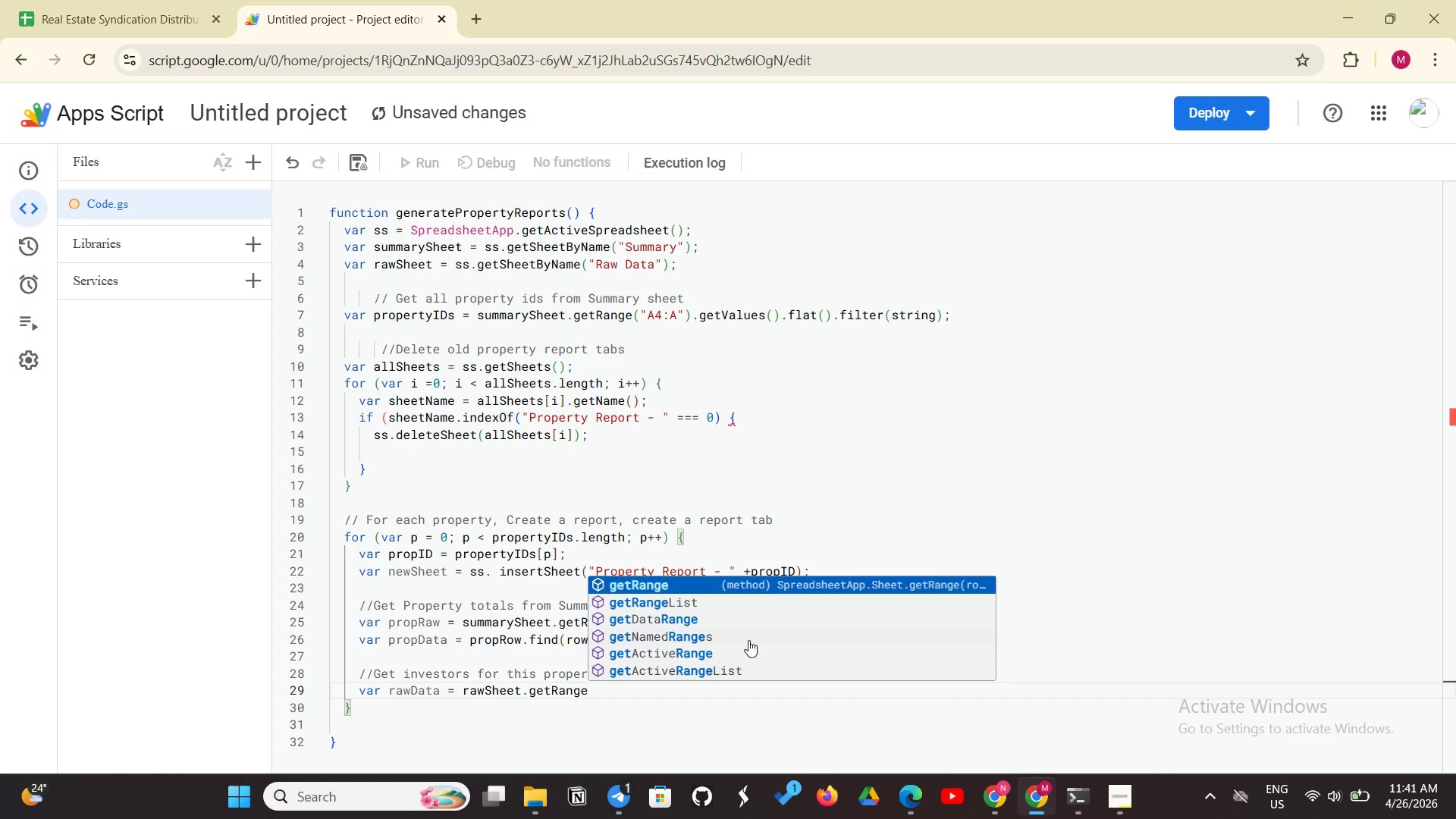 
type(("A2:E)
 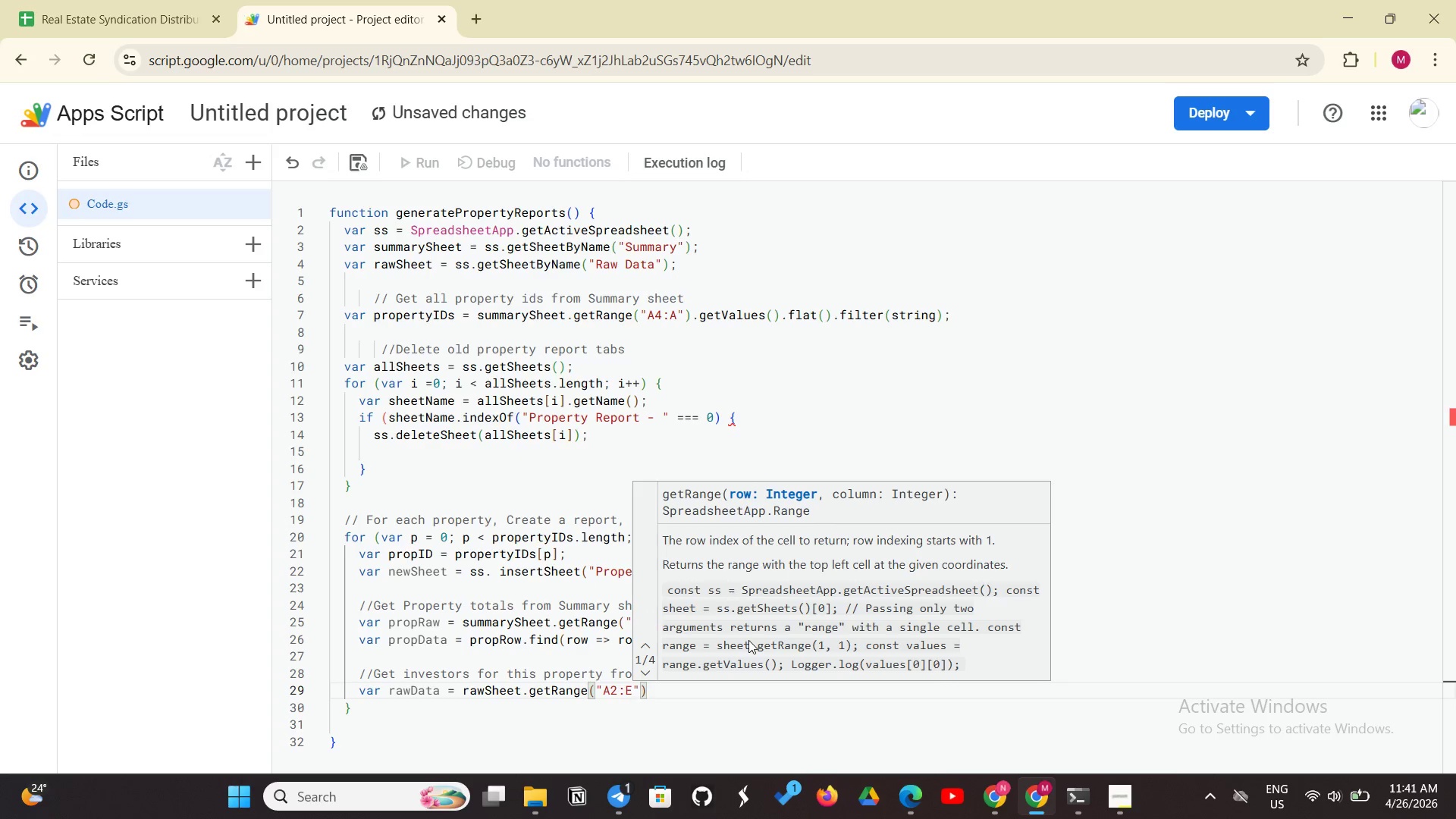 
left_click([639, 692])
 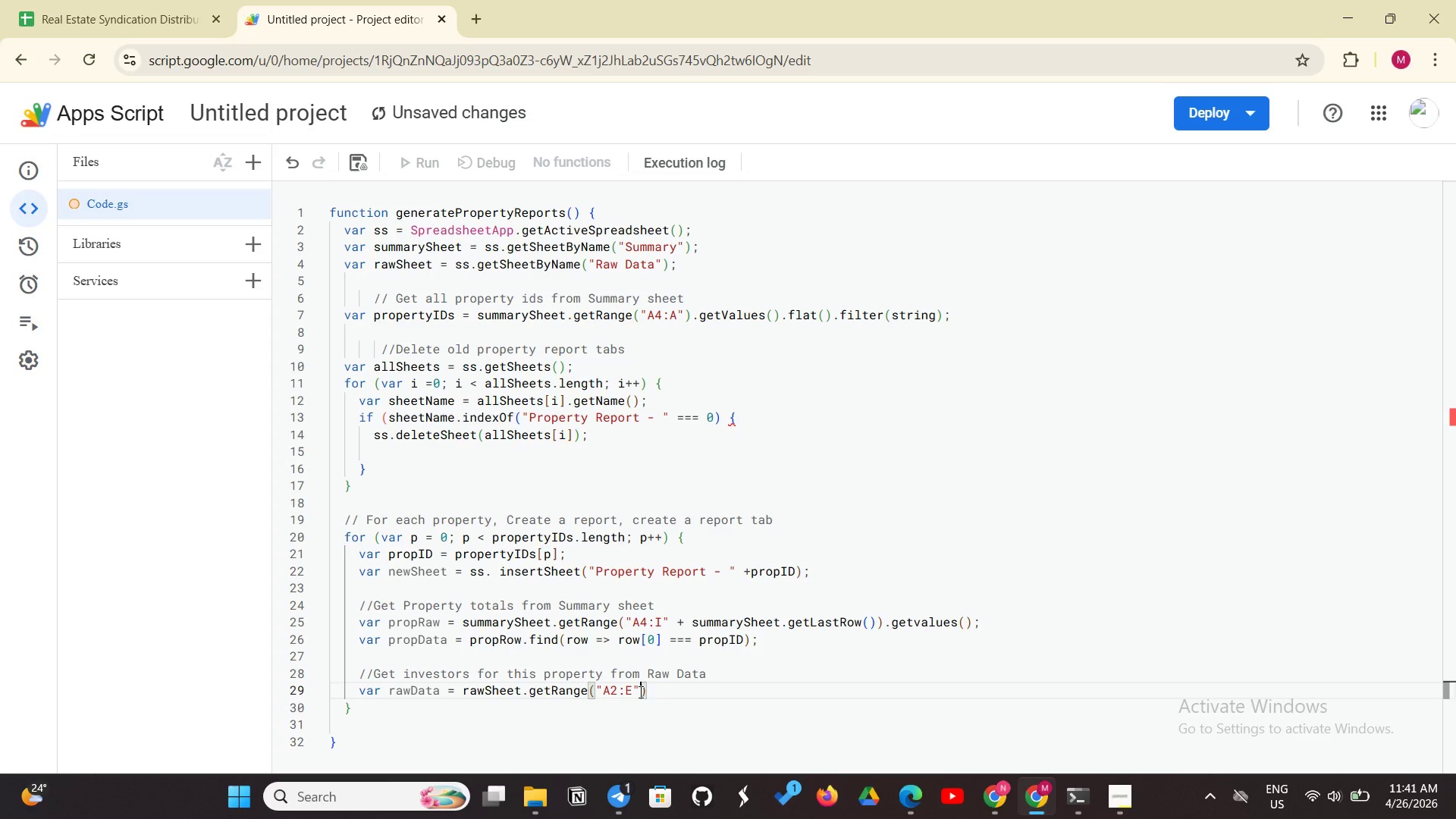 
key(Space)
 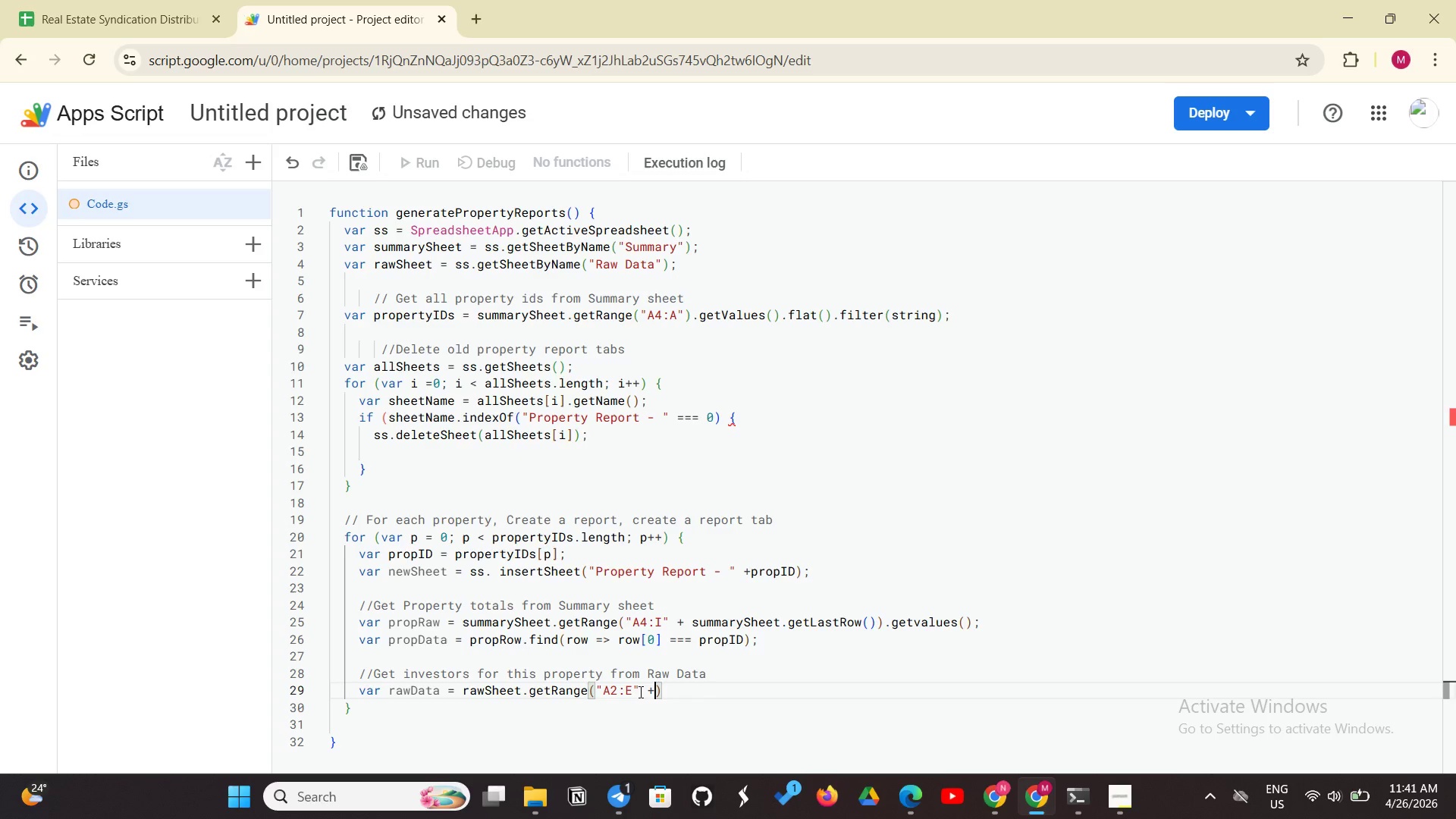 
key(NumpadAdd)
 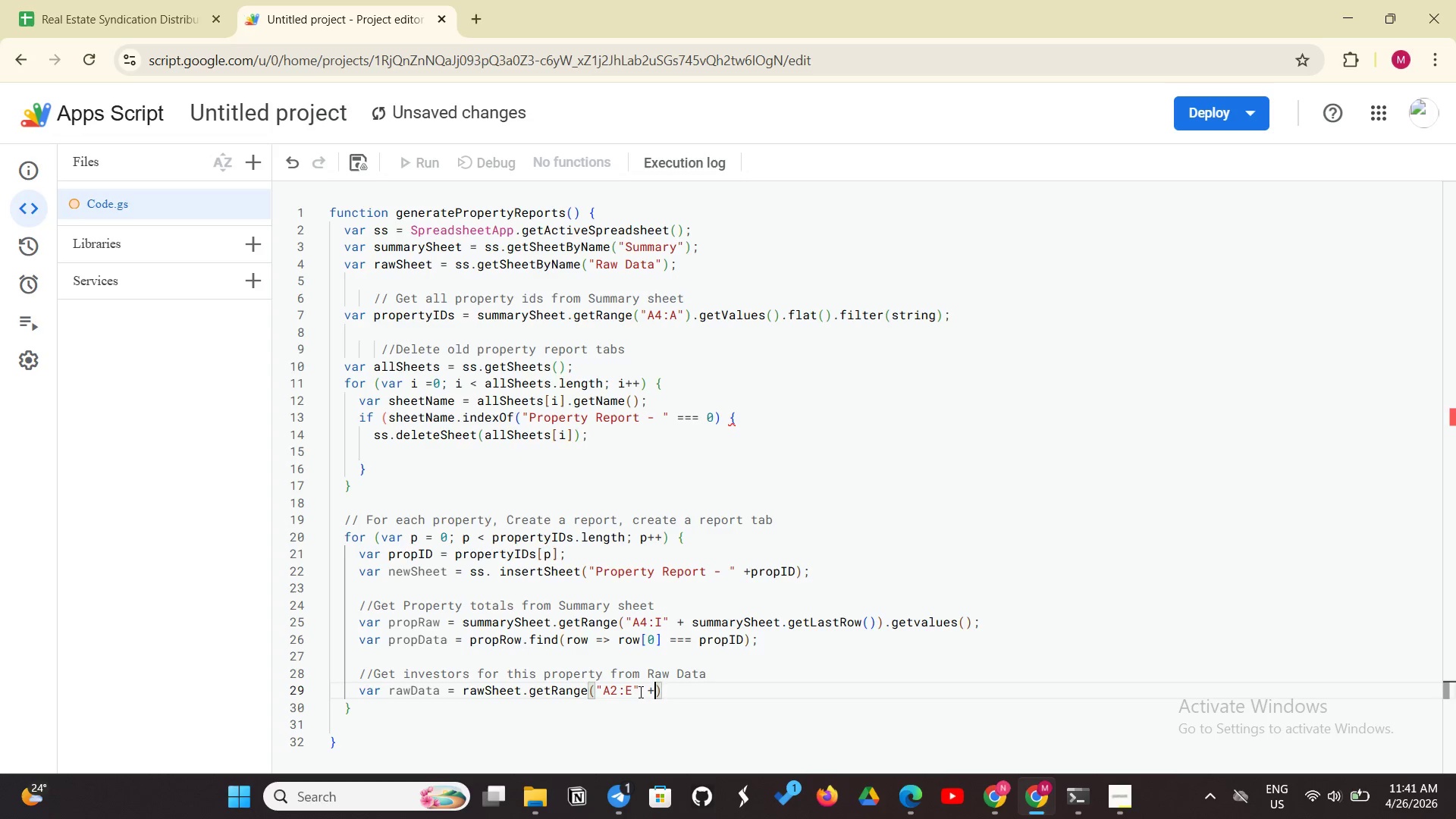 
key(Space)
 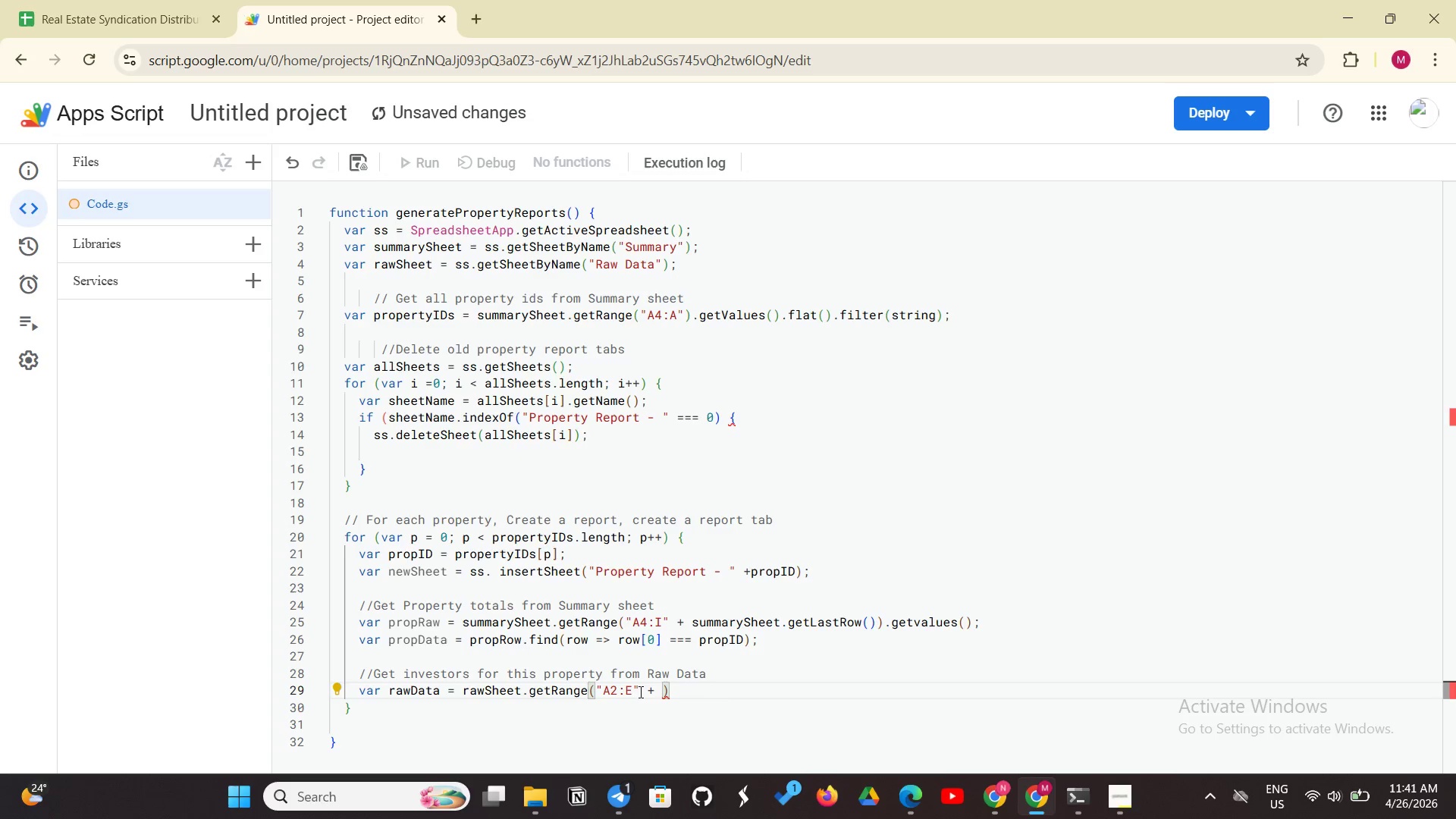 
wait(5.94)
 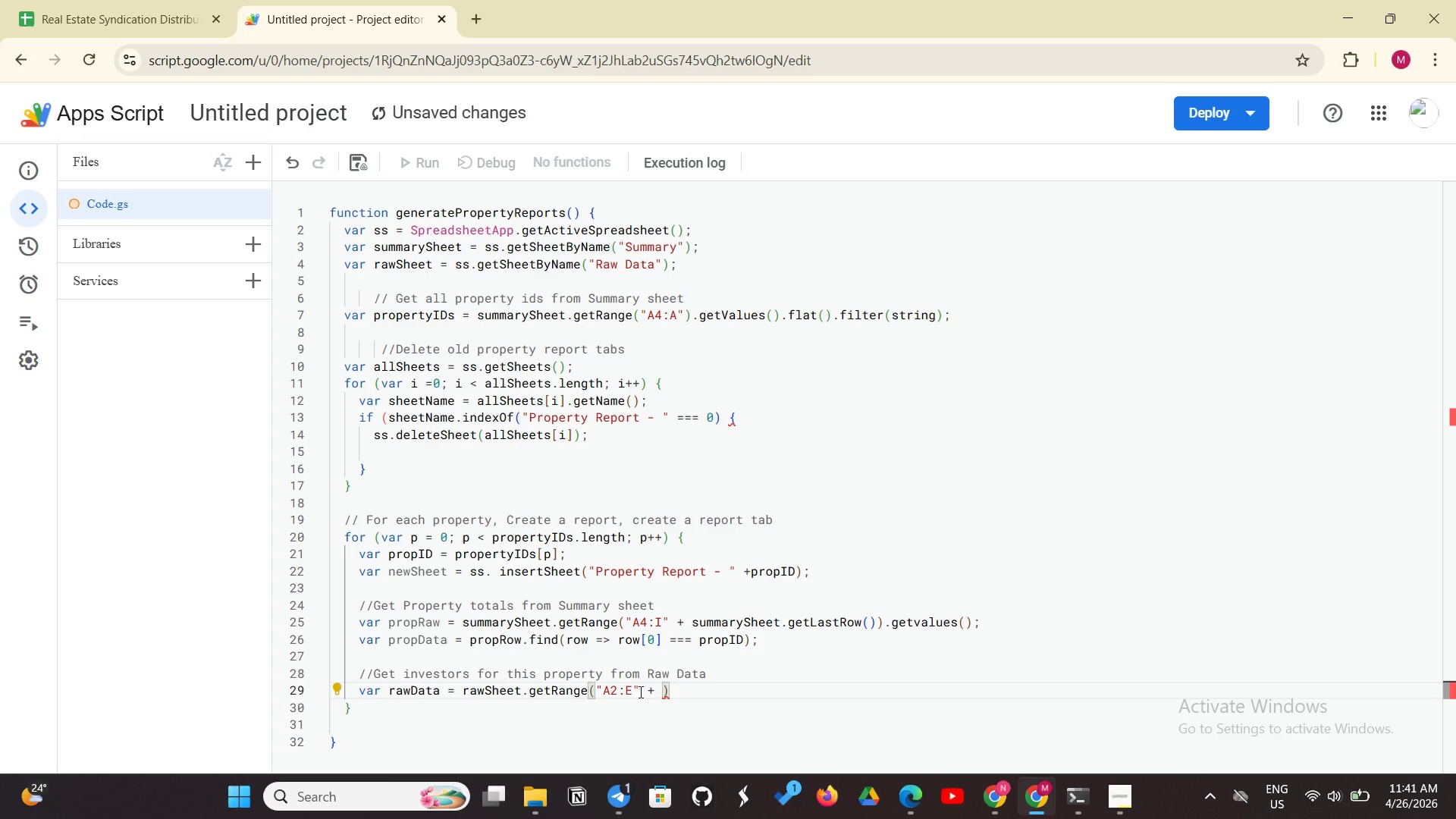 
type(rawSheet)
 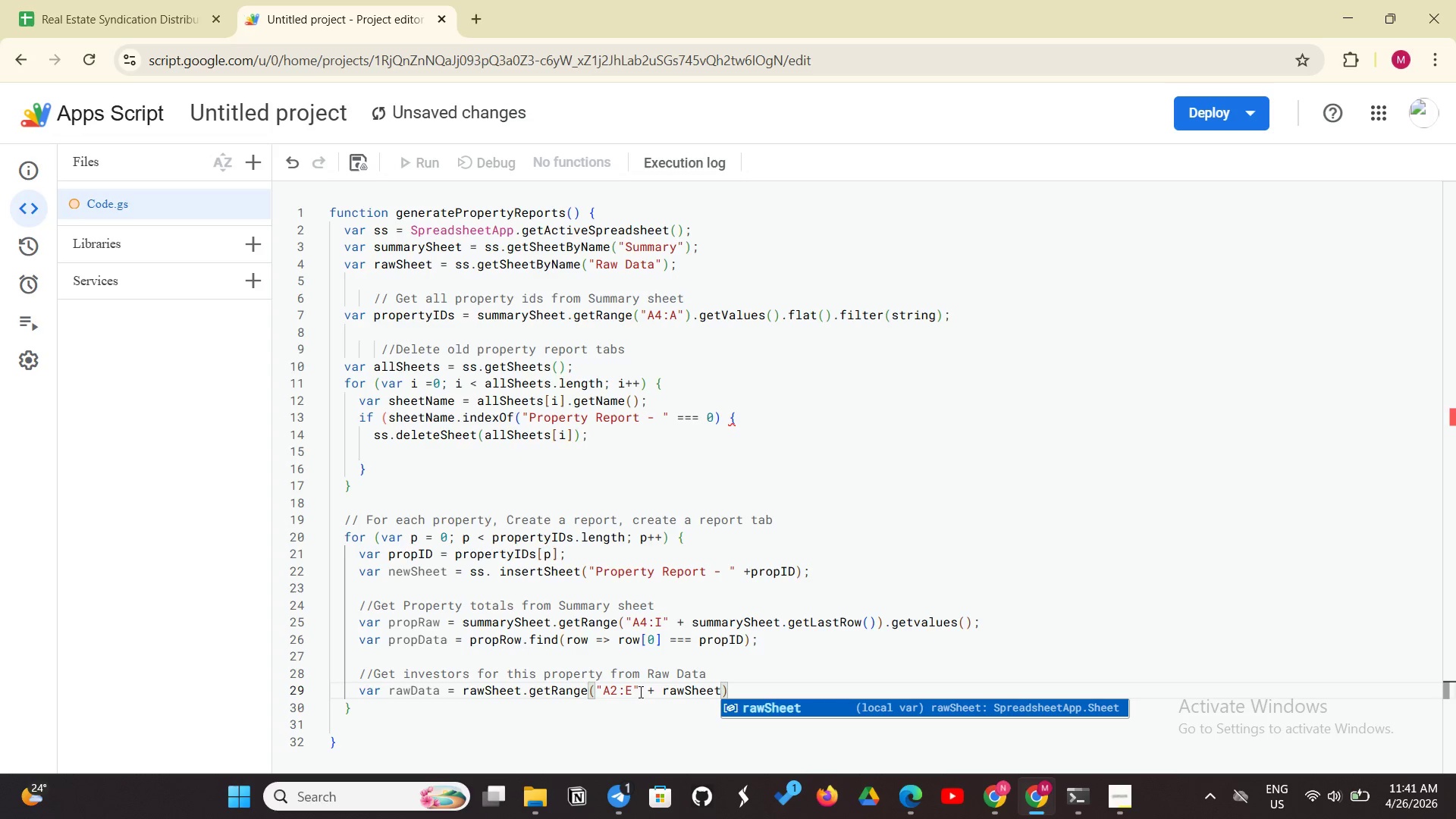 
wait(5.06)
 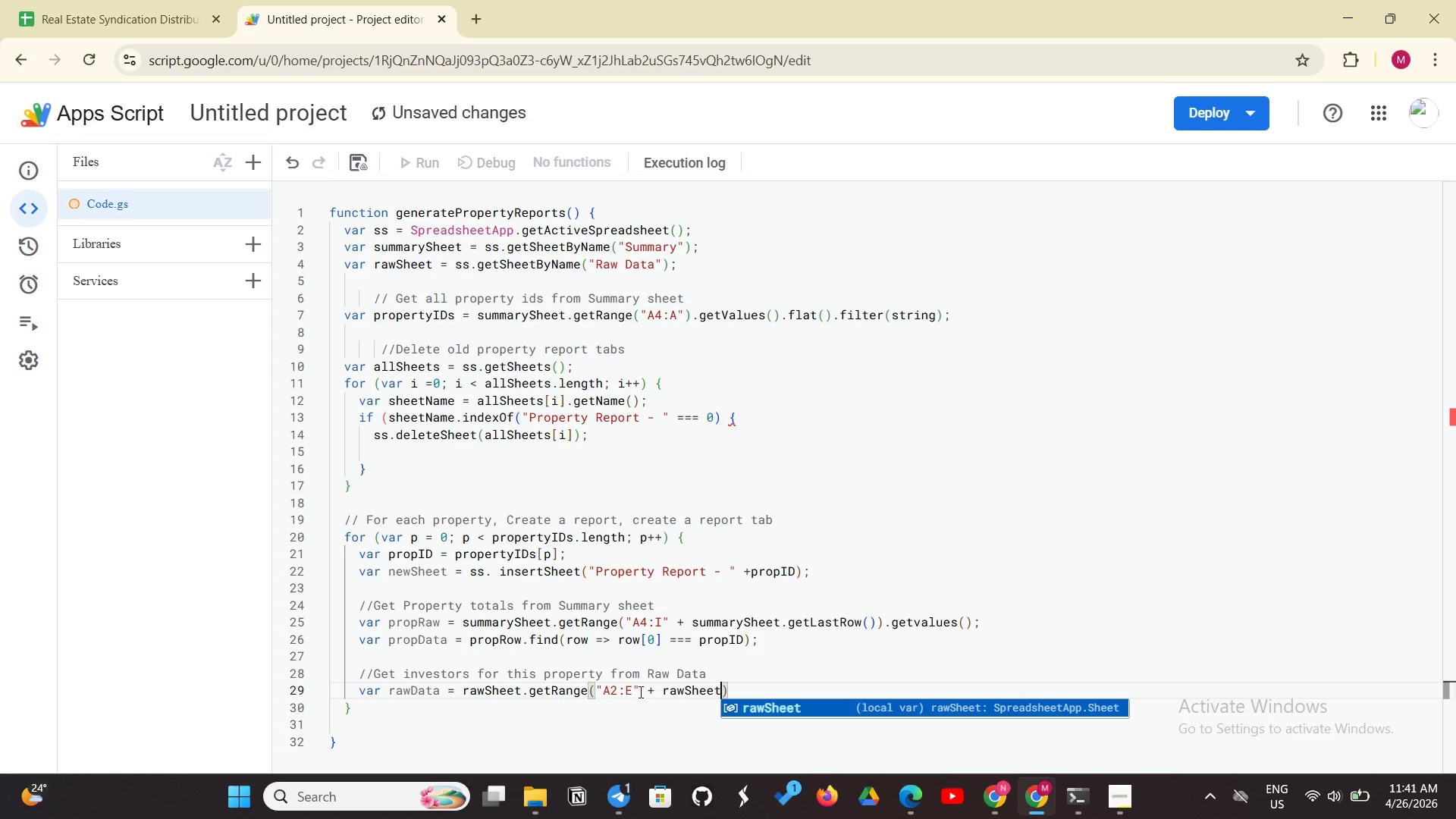 
type(.getLastRow())
 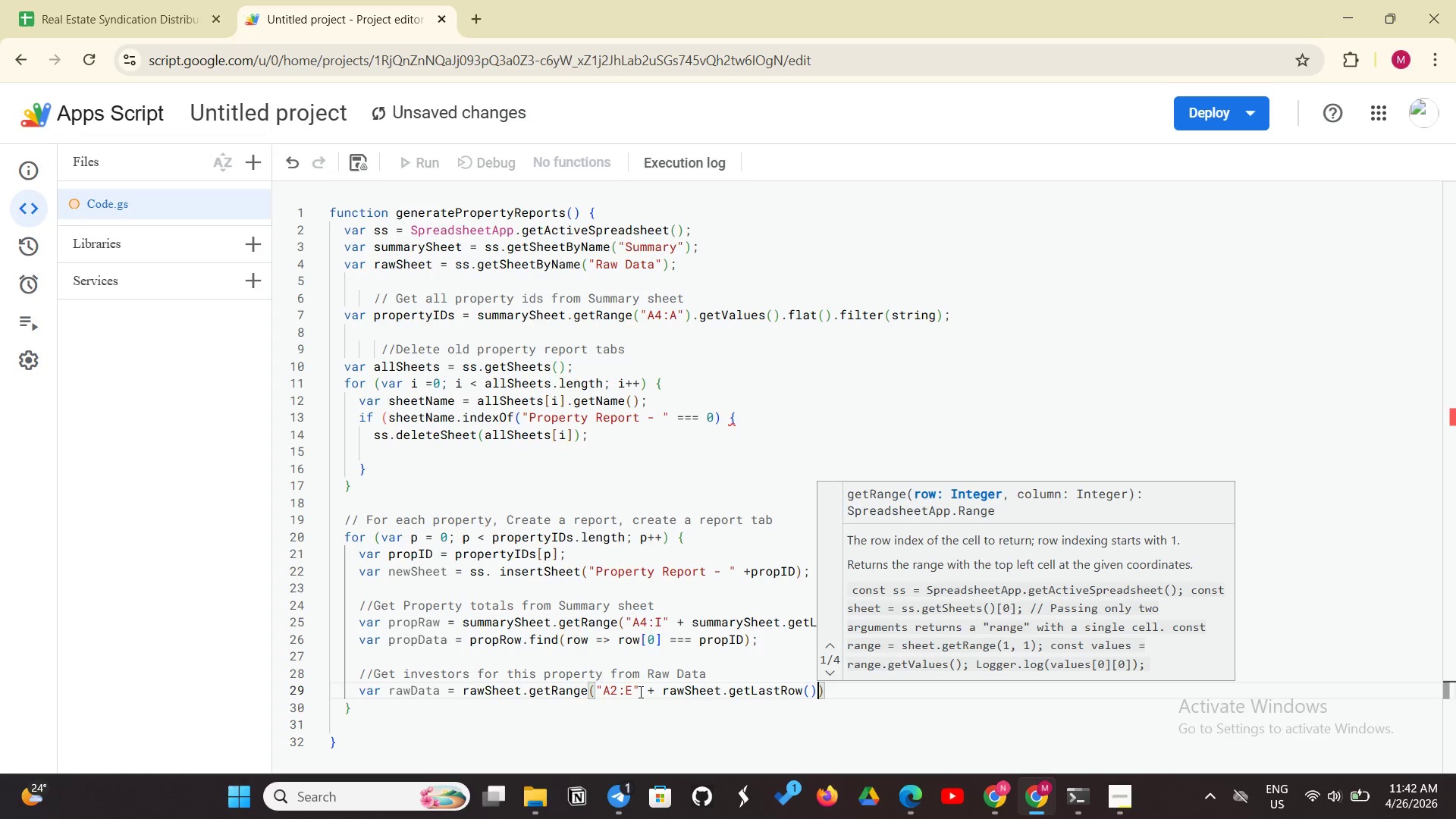 
left_click([839, 702])
 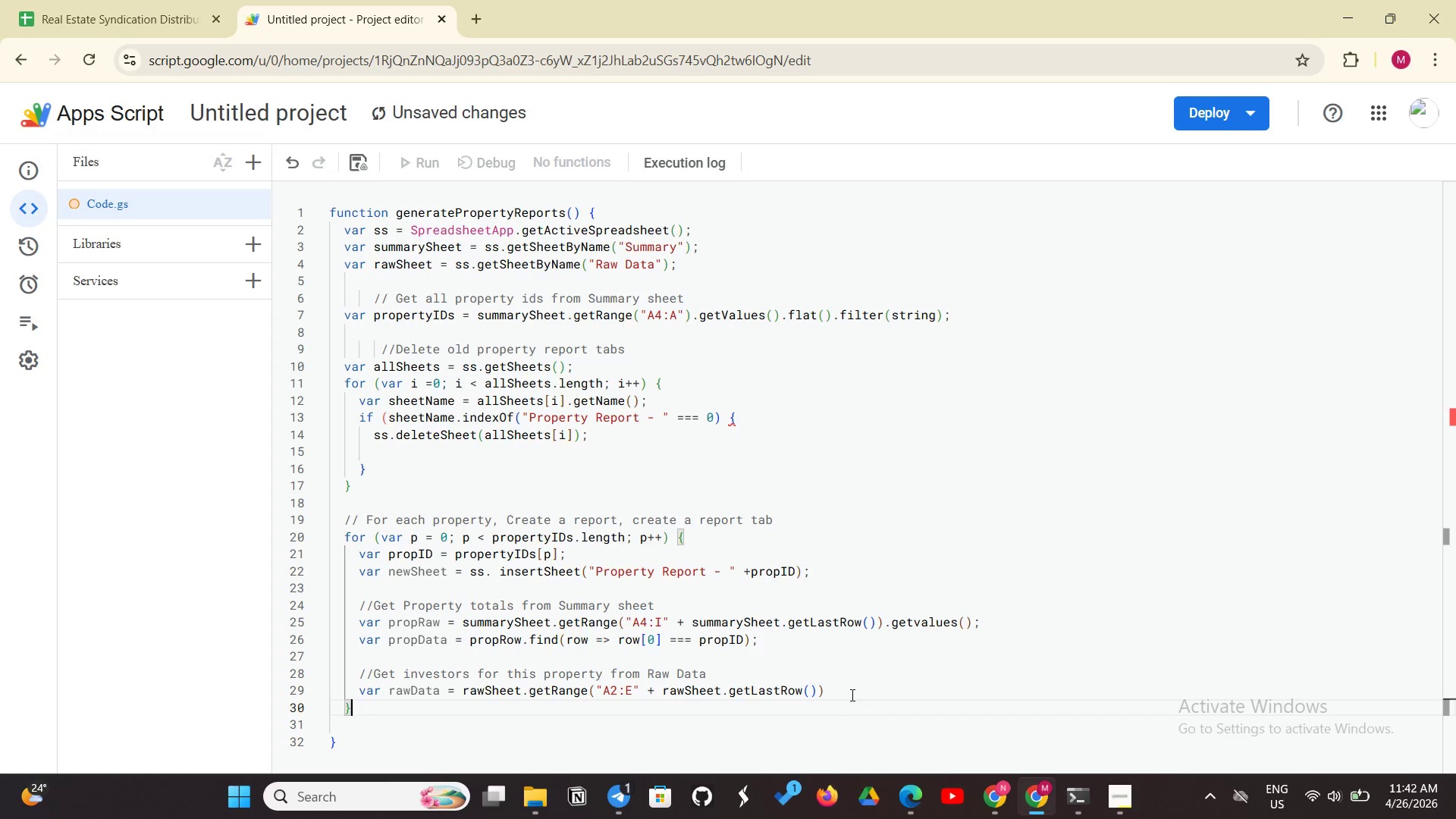 
left_click([832, 698])
 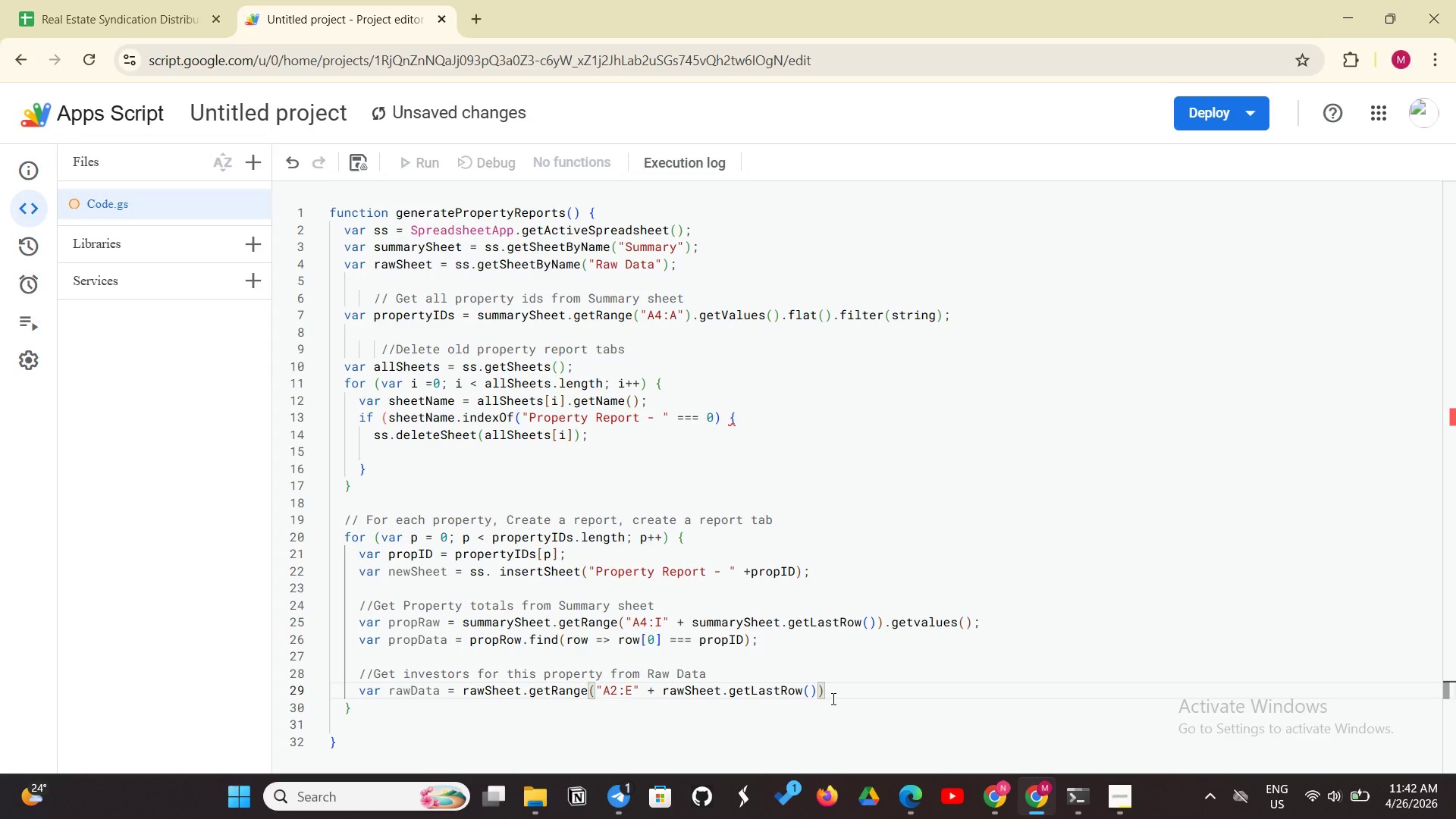 
type(.etValues();)
 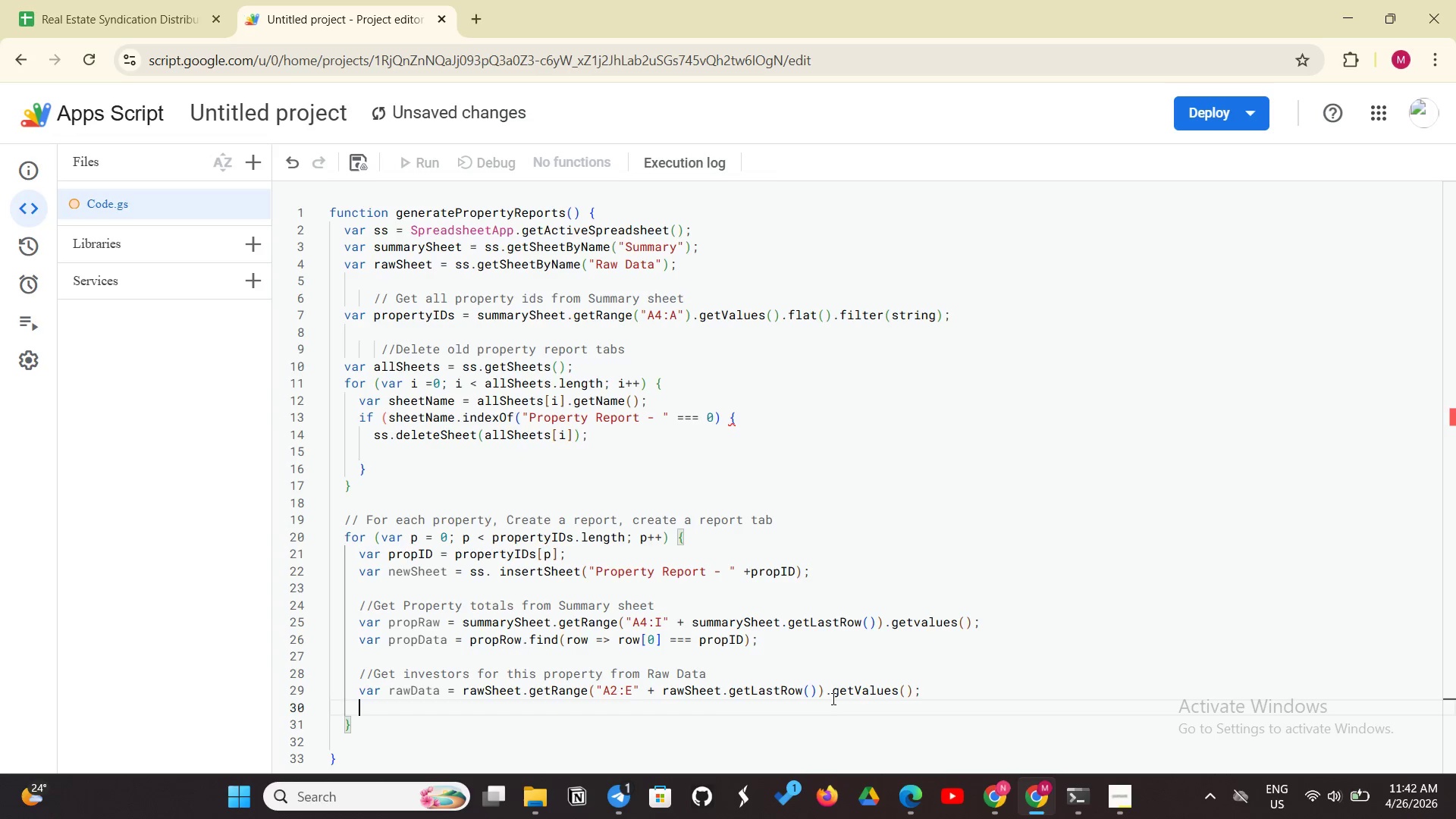 
 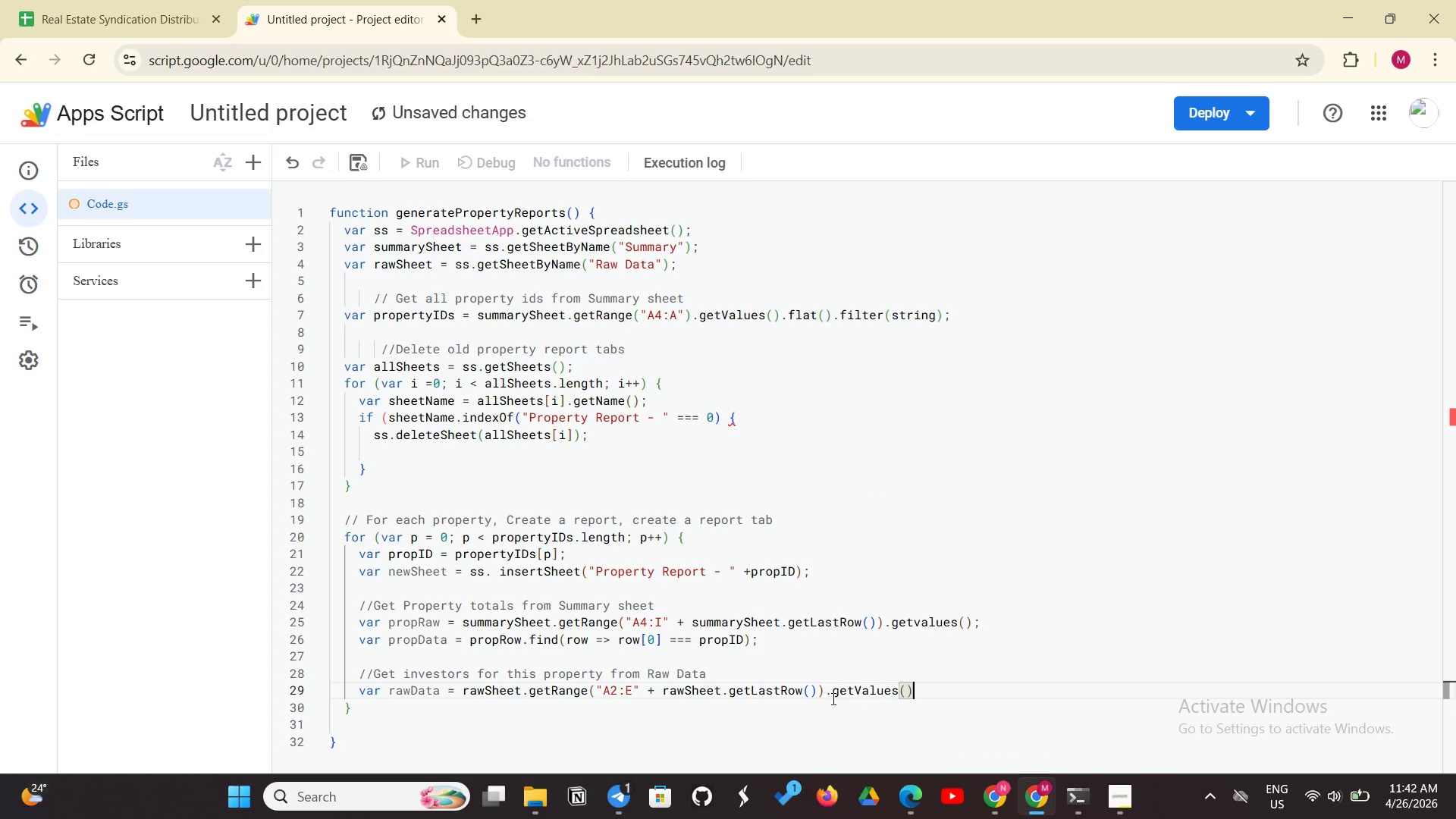 
key(Enter)
 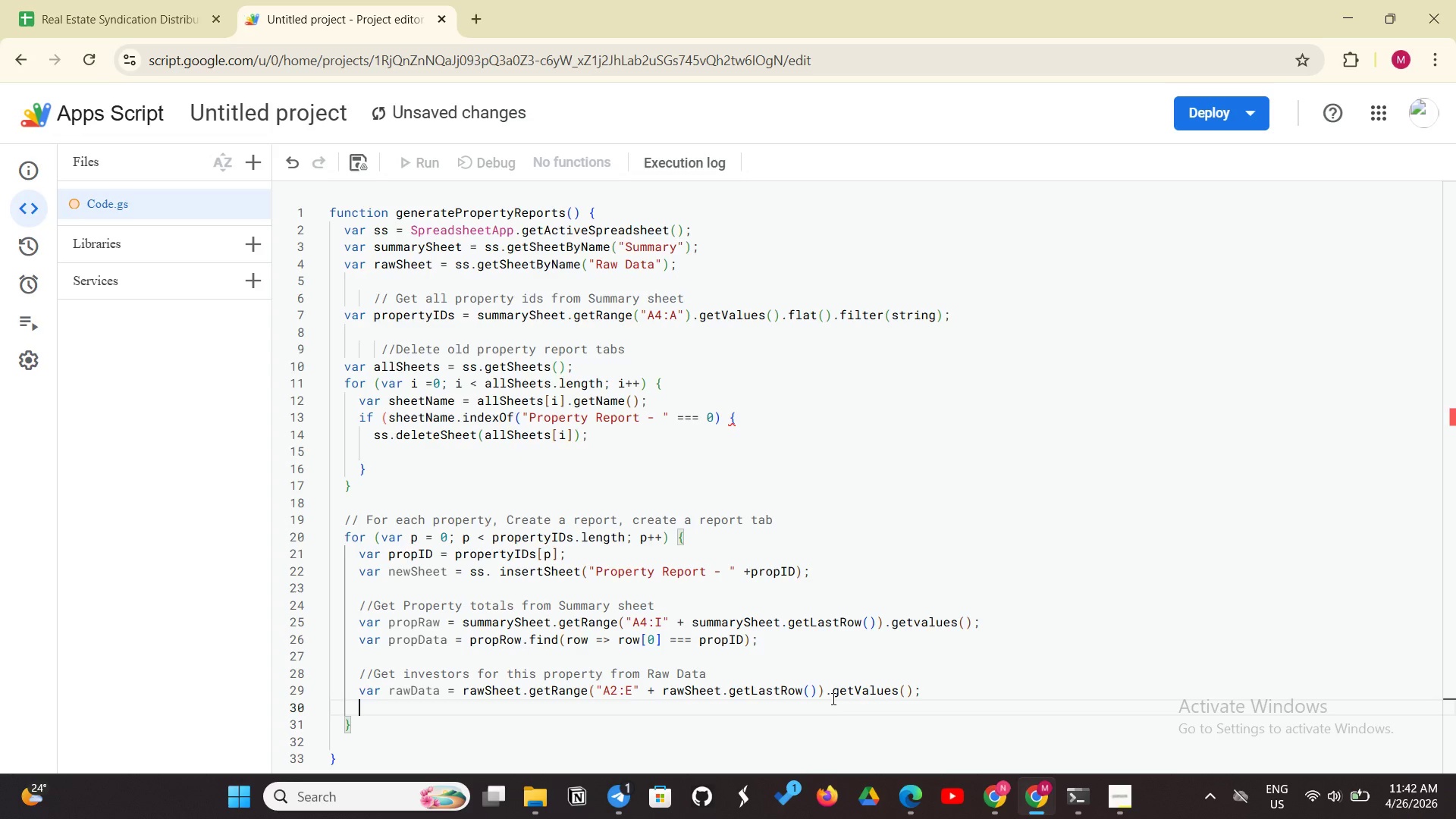 
type(var invers)
 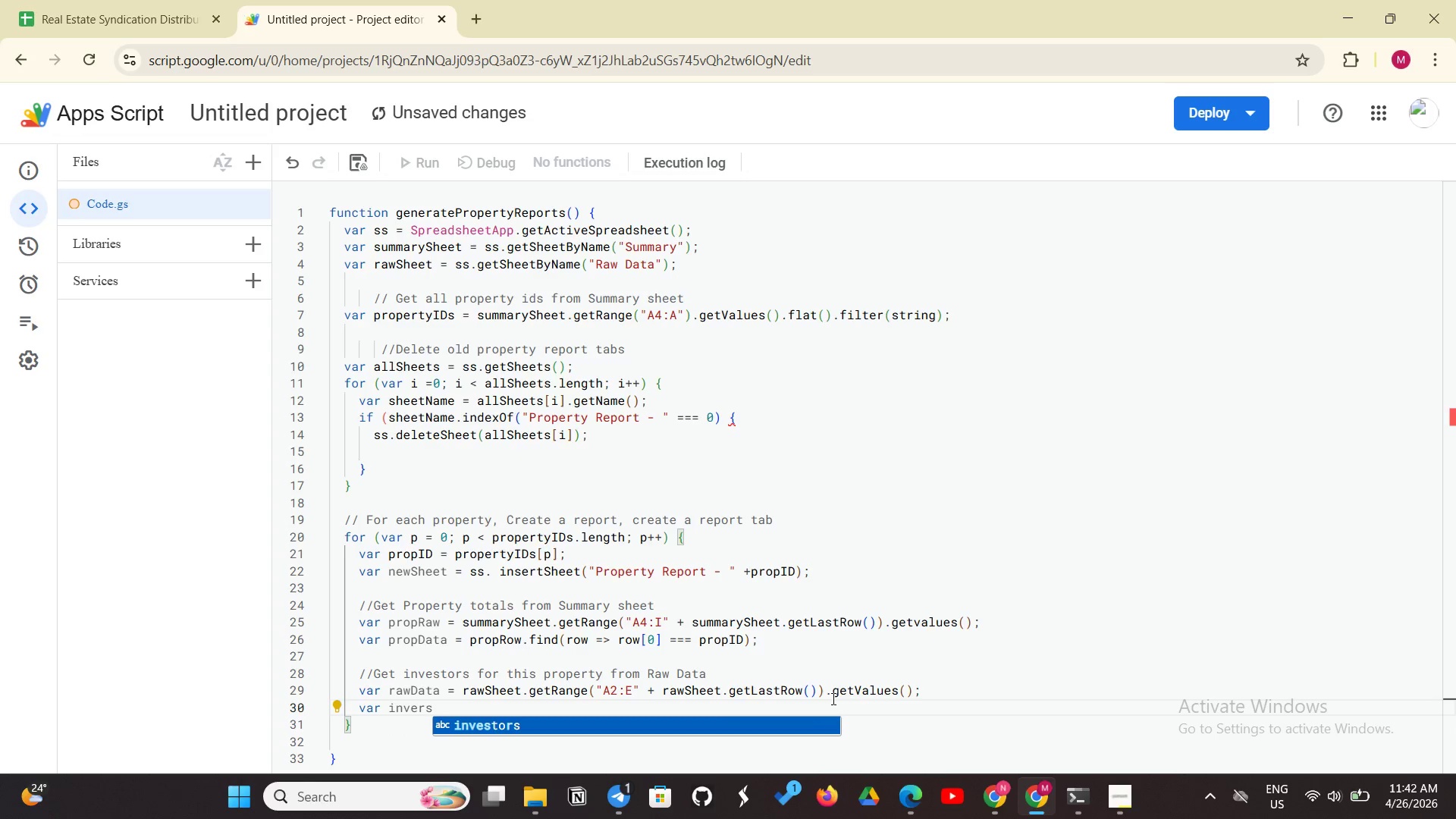 
key(Backspace)
 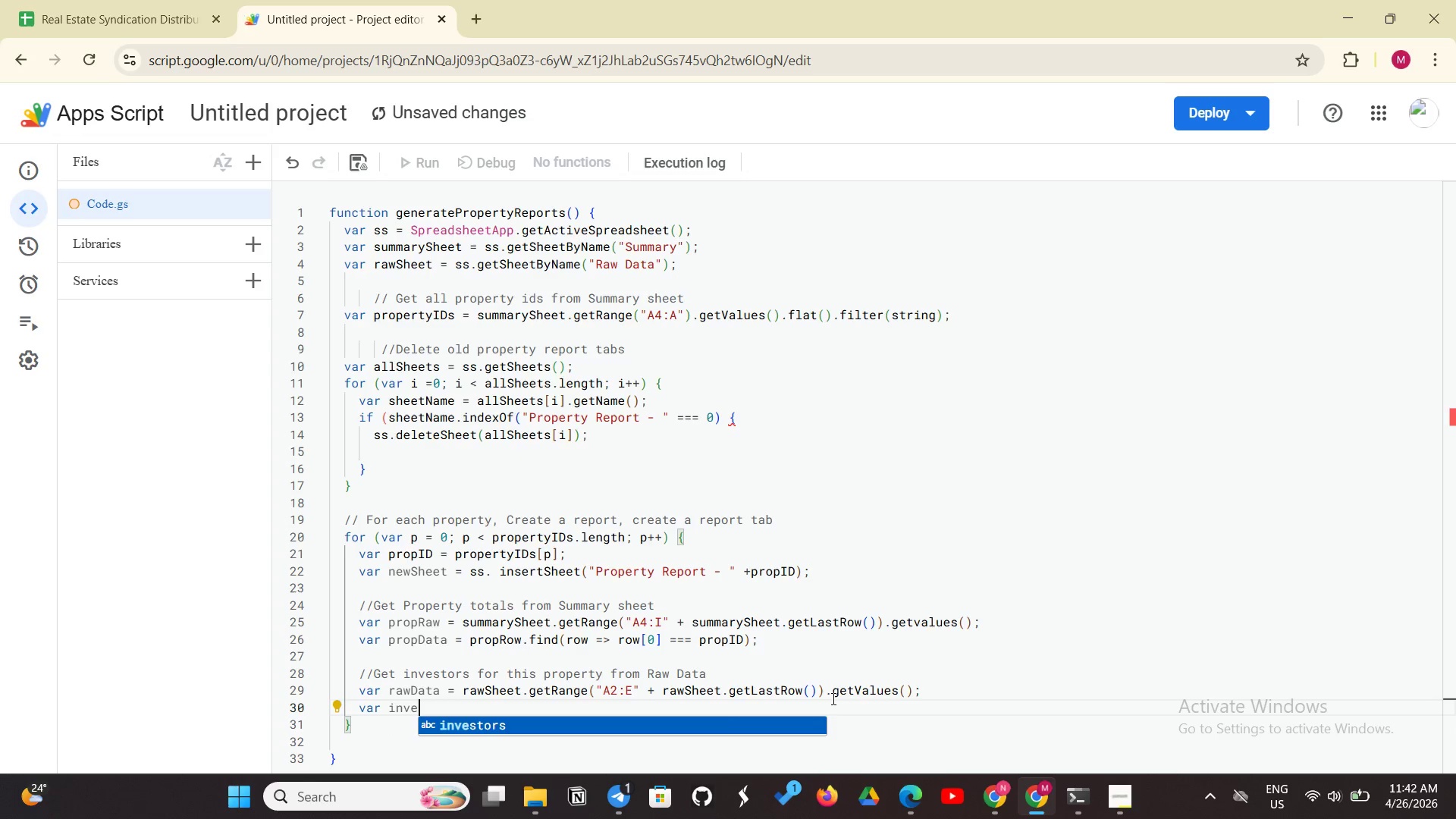 
key(Backspace)
 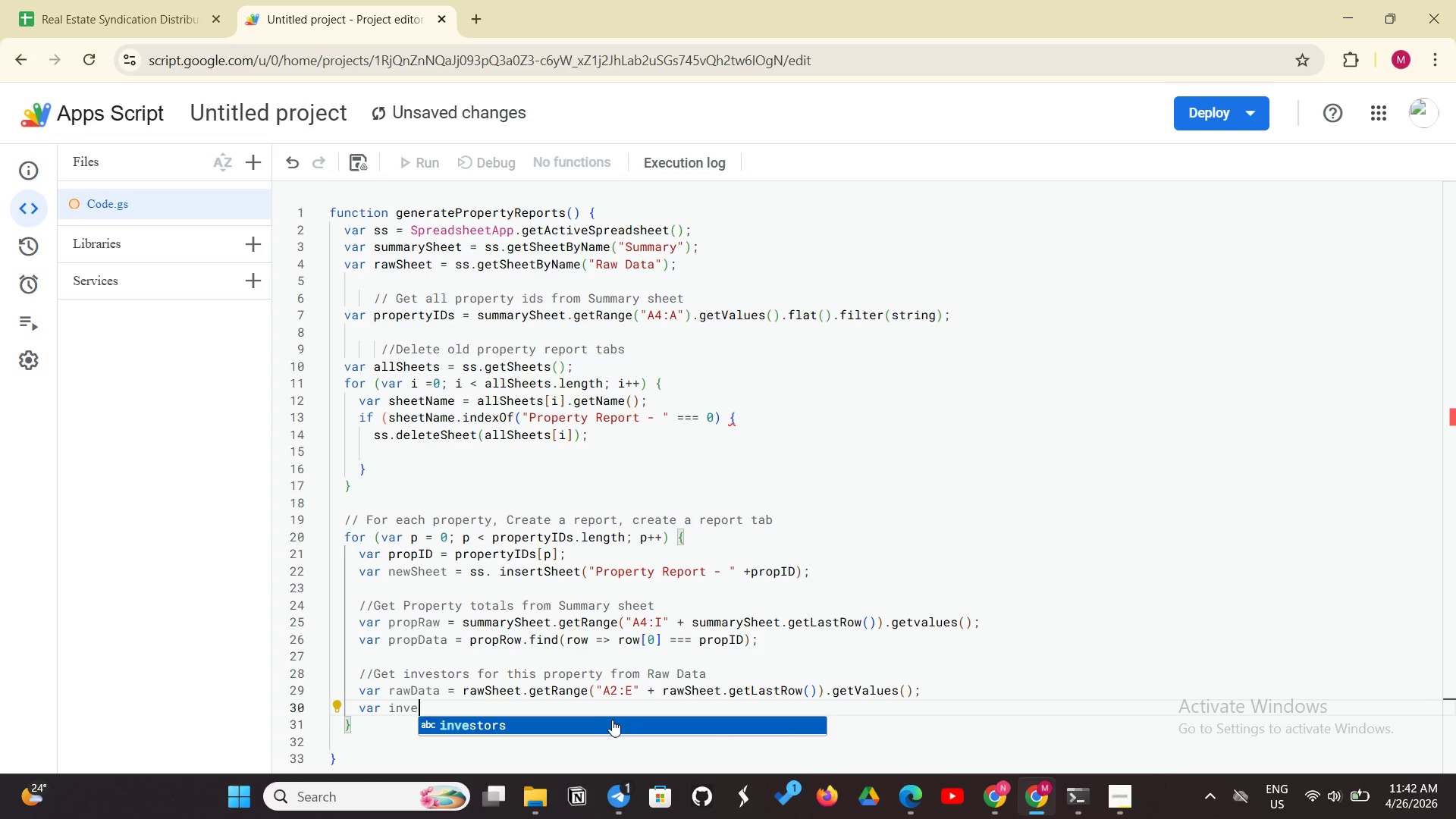 
left_click([595, 713])
 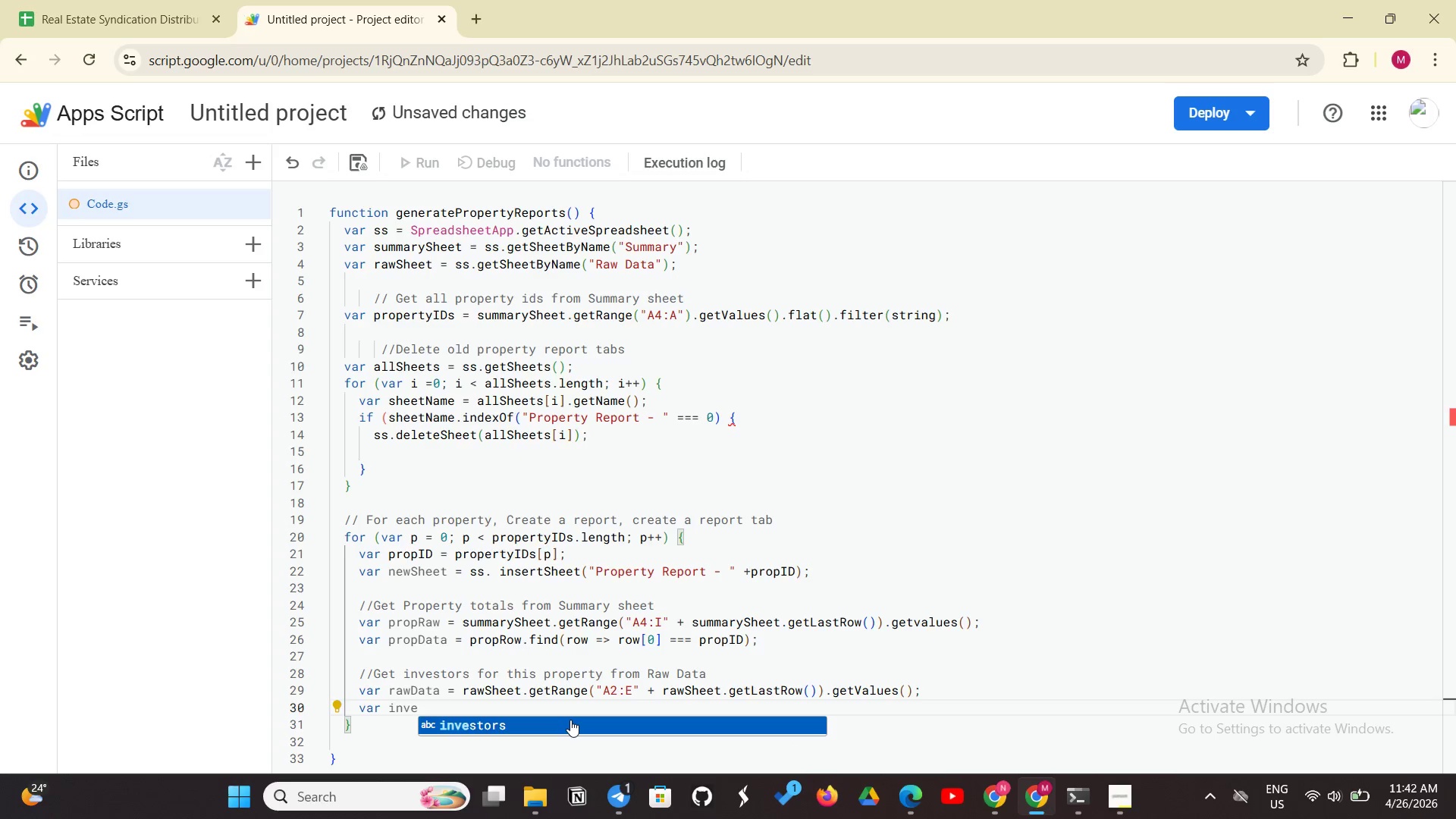 
left_click([570, 720])
 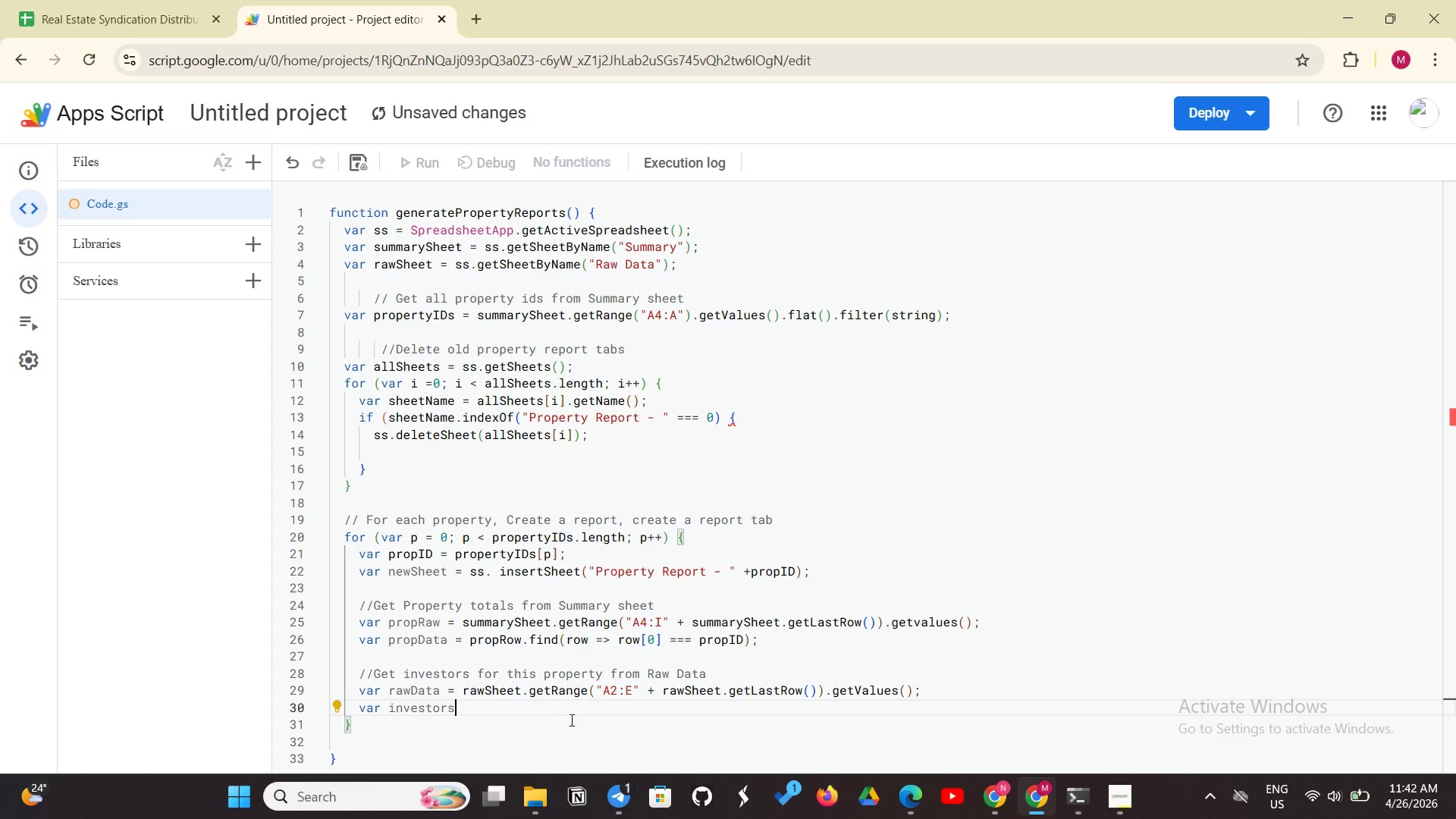 
type( = rawData.filter(row )
 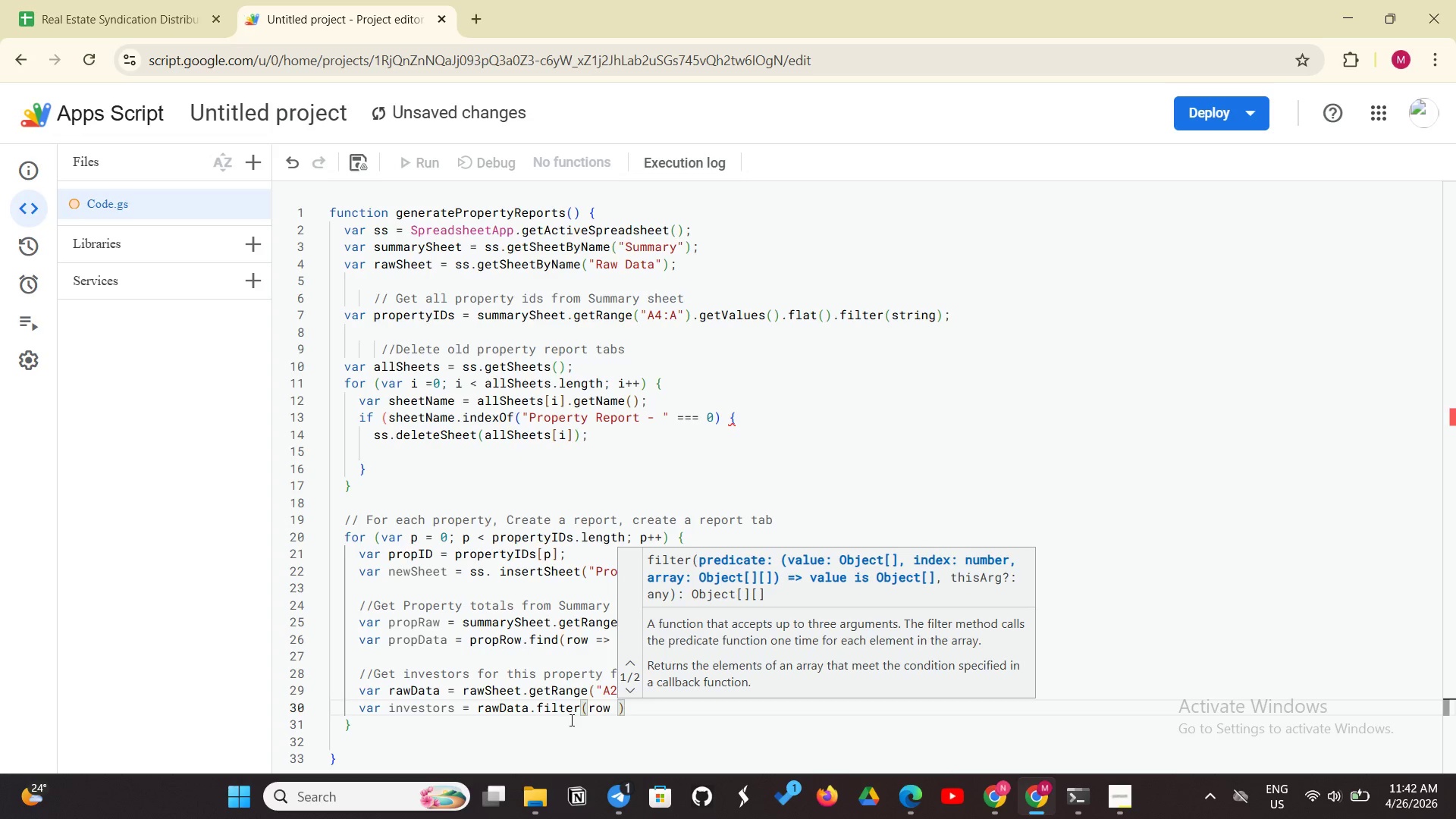 
wait(6.91)
 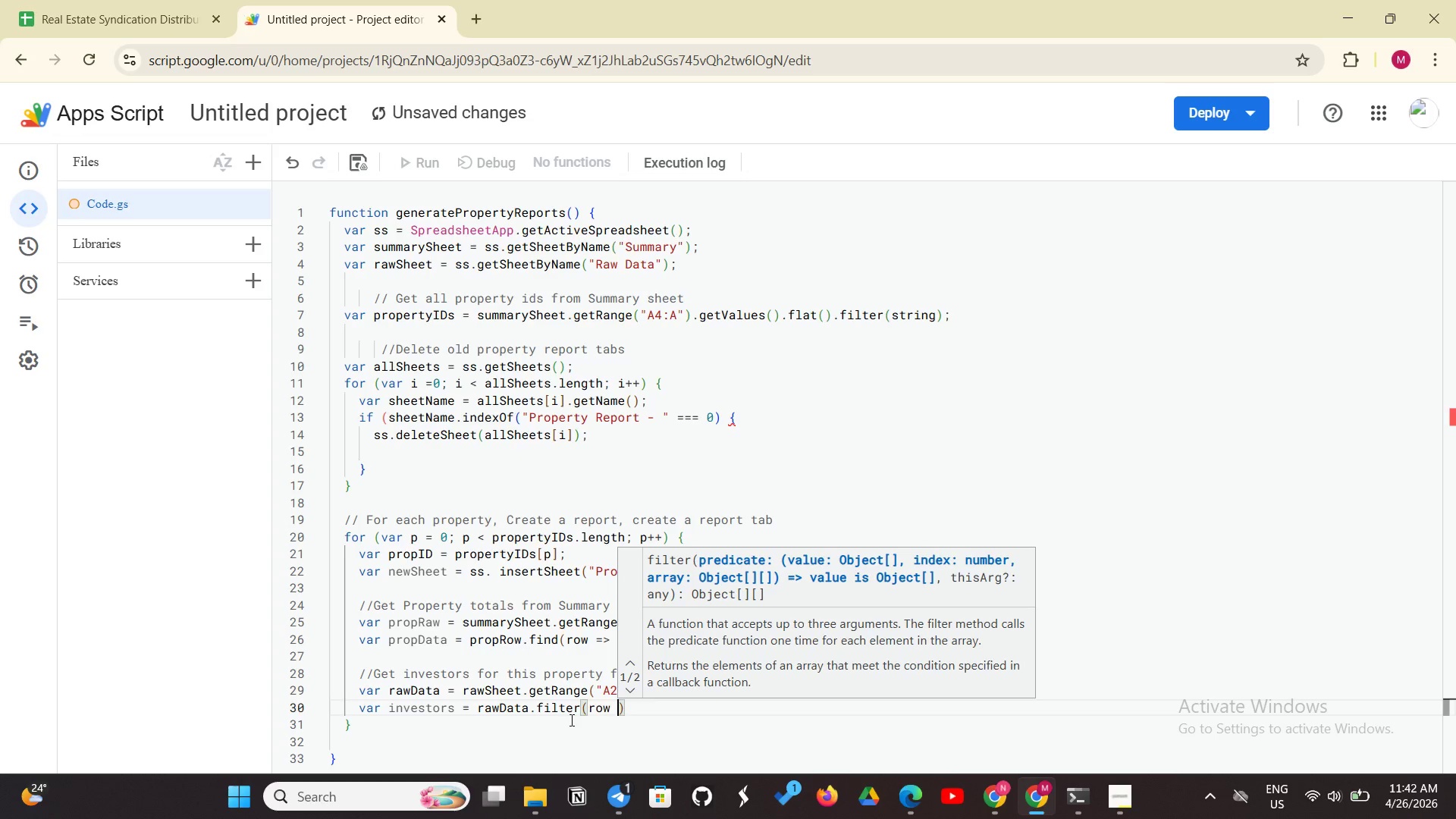 
type(=> row )
key(Backspace)
type([0] === )
 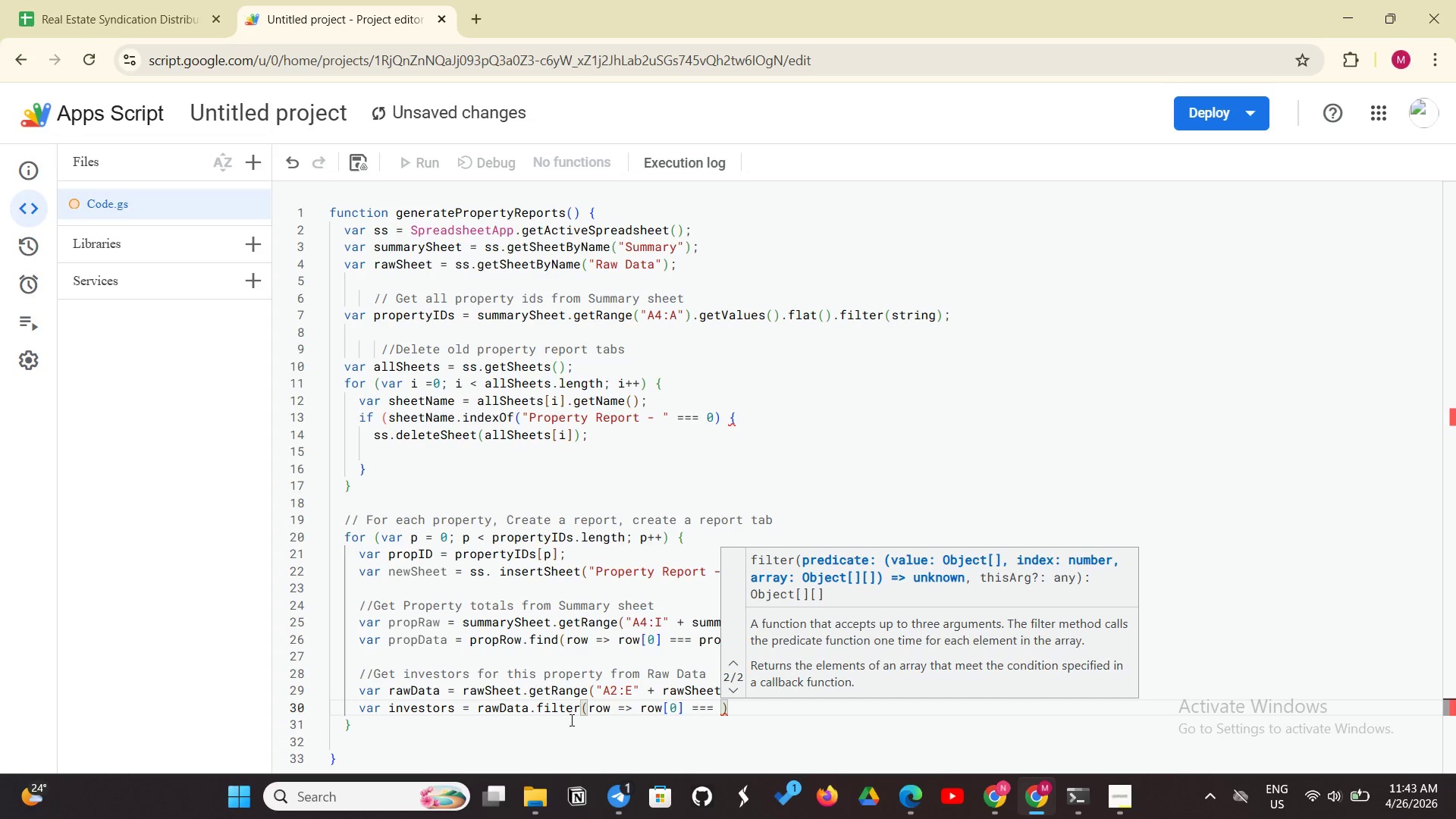 
type(propID);)
 